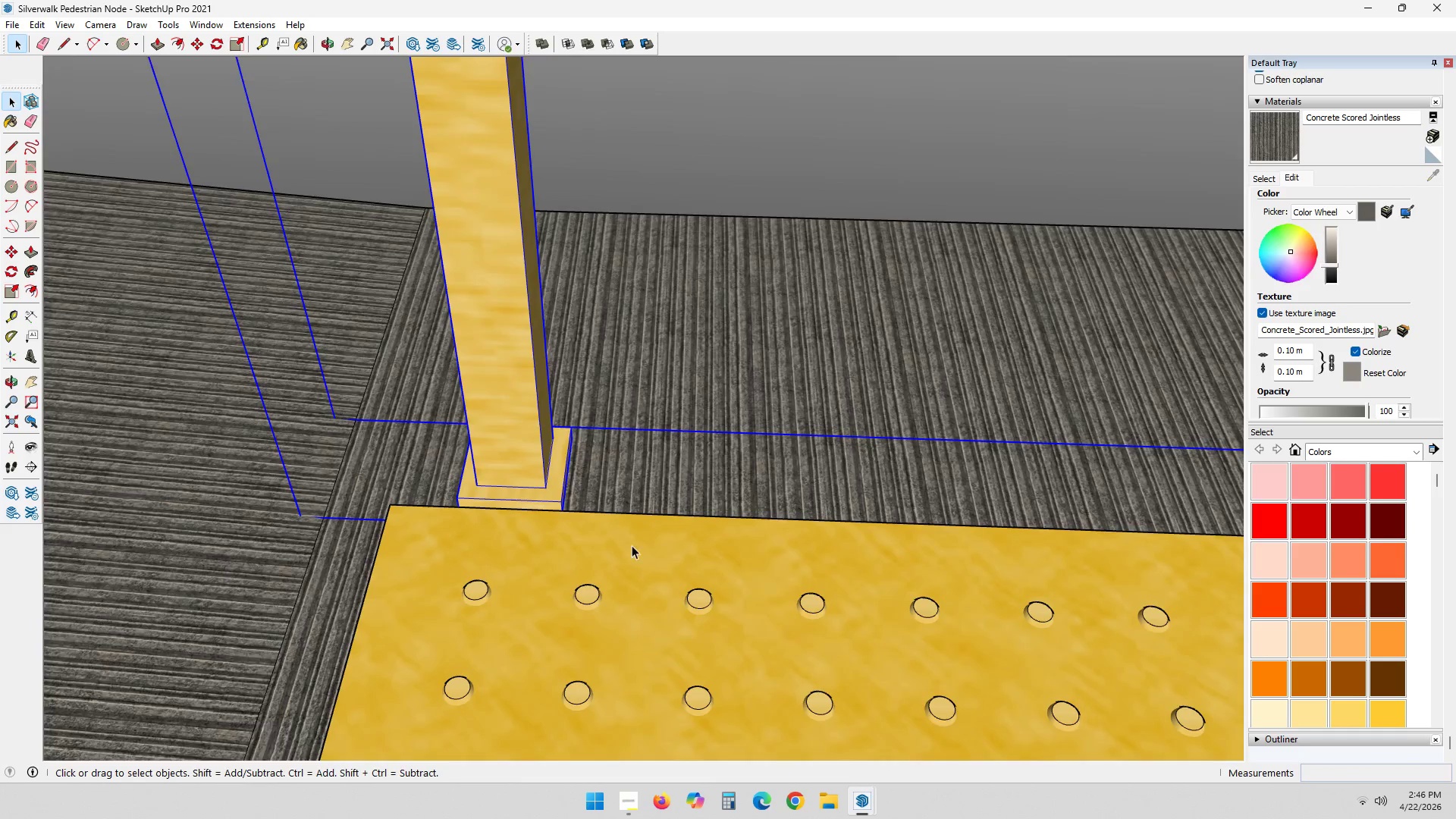 
scroll: coordinate [378, 488], scroll_direction: up, amount: 10.0
 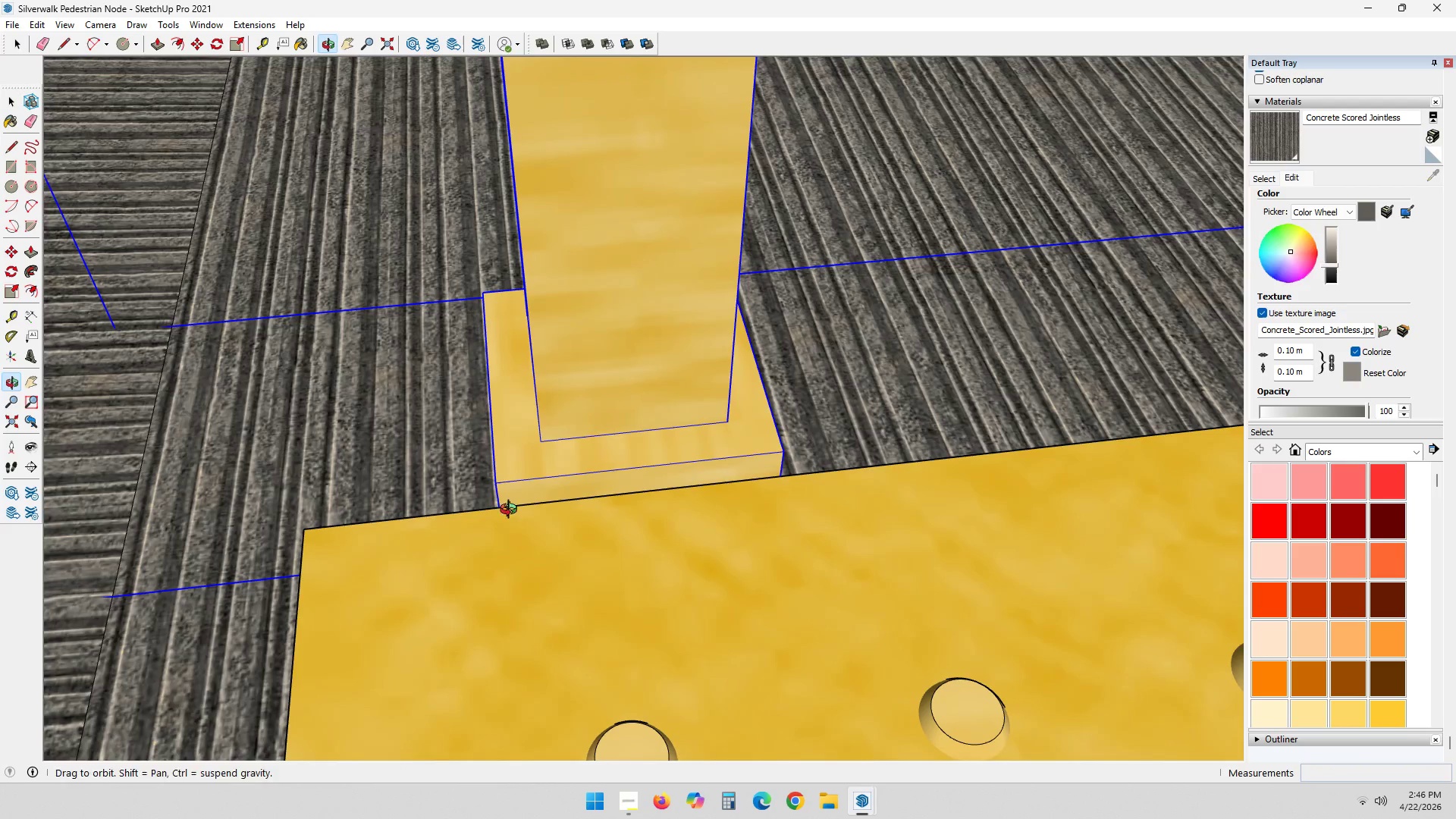 
key(T)
 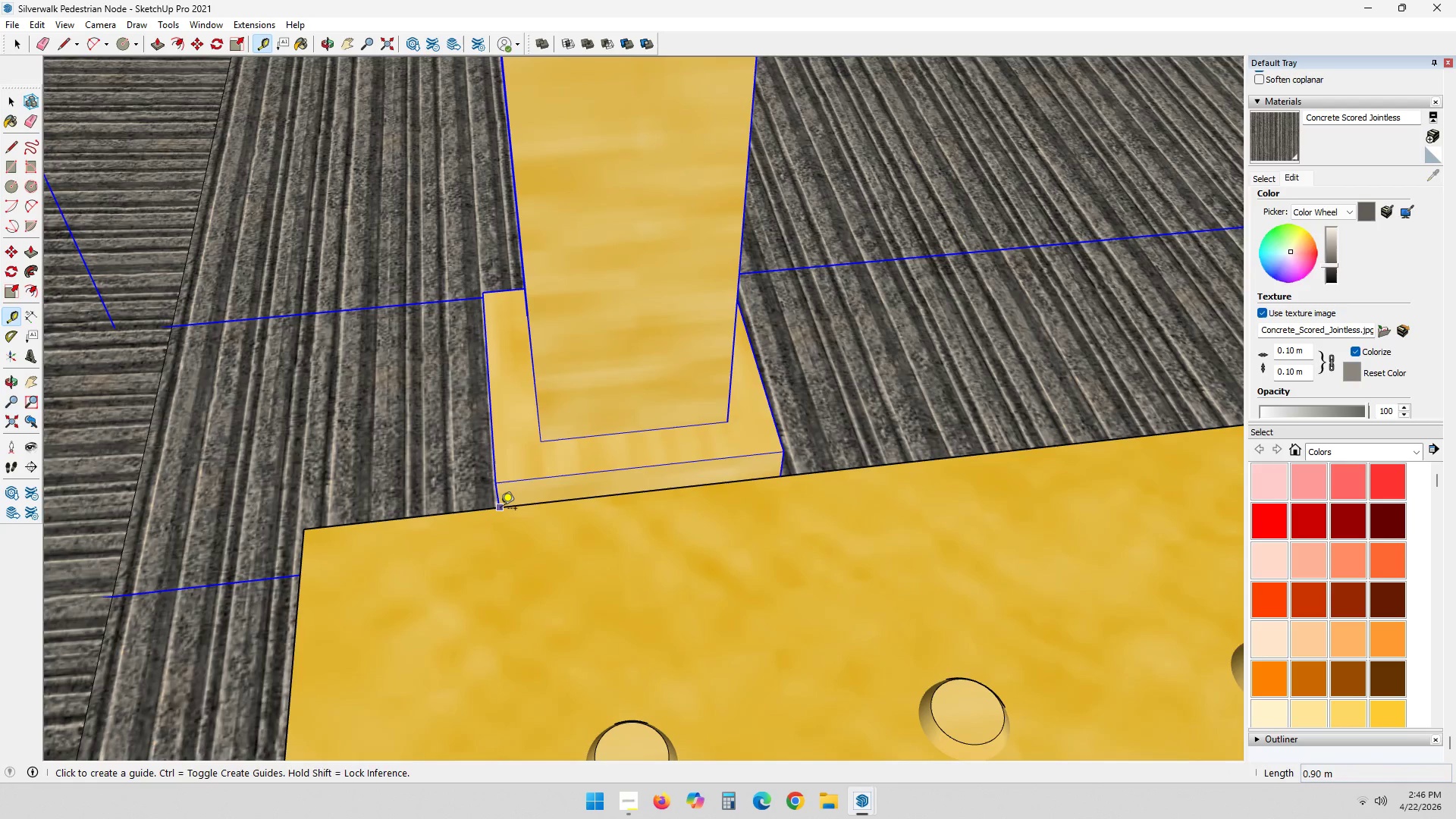 
left_click([500, 510])
 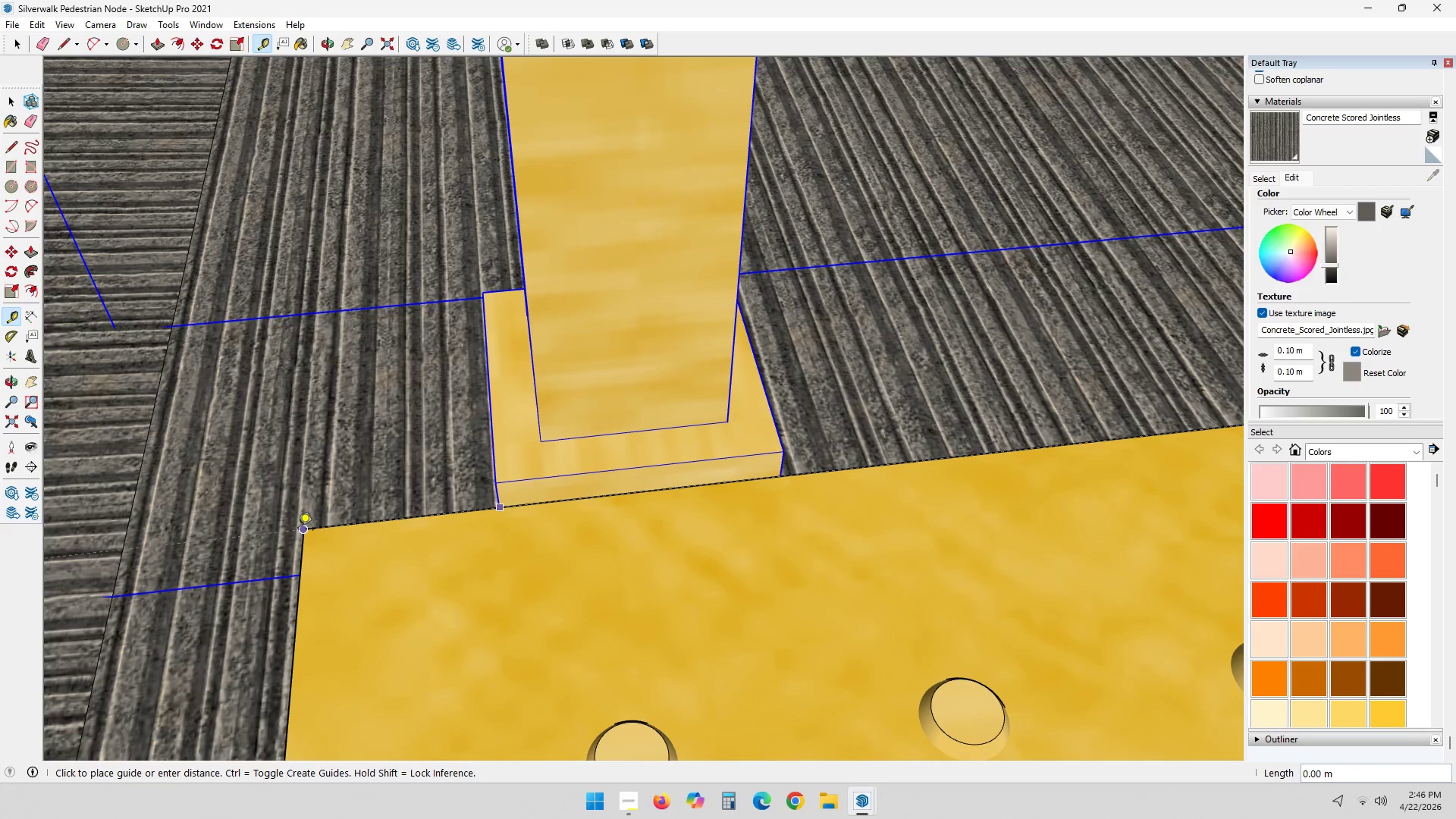 
key(Escape)
 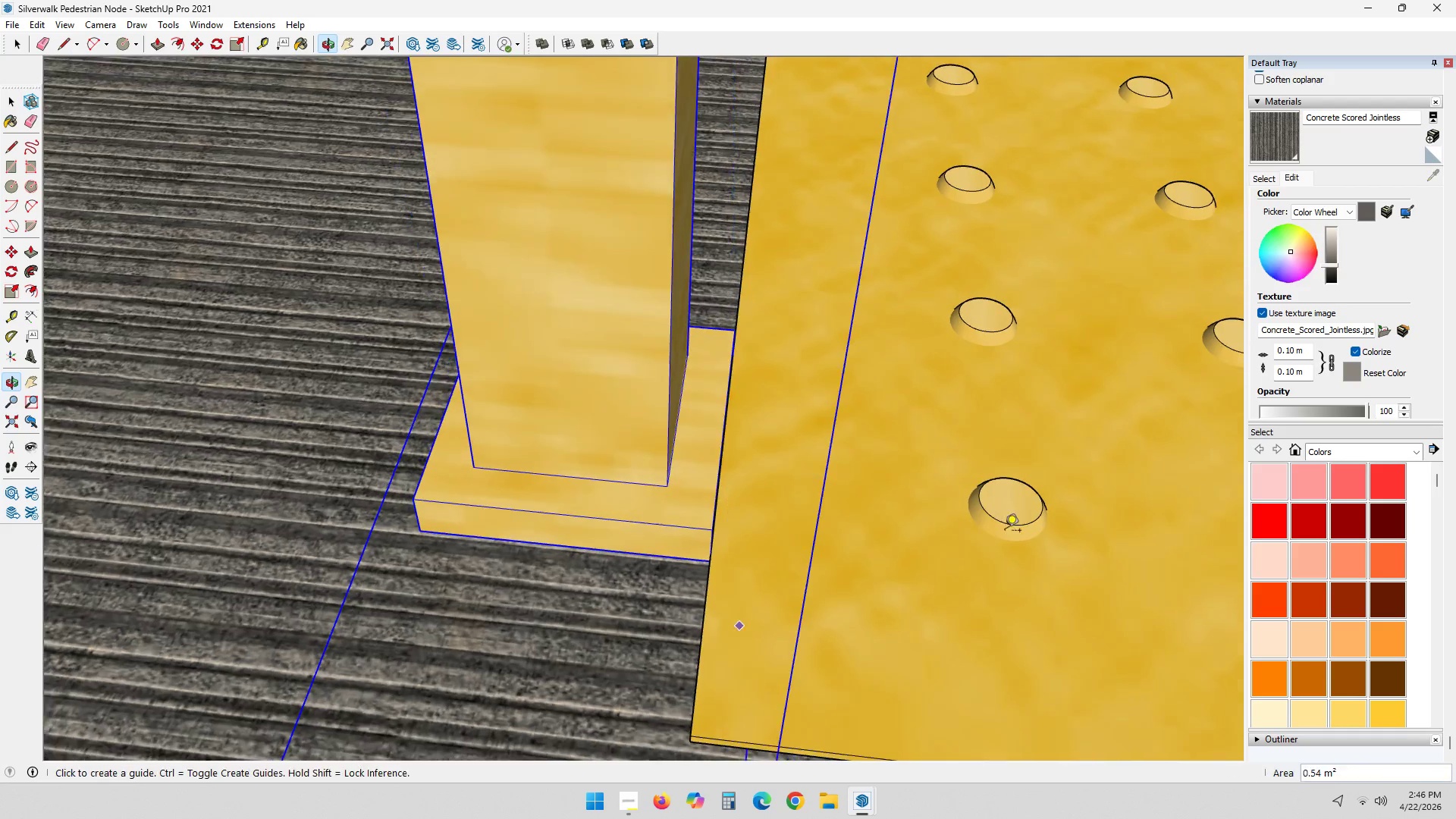 
scroll: coordinate [771, 613], scroll_direction: up, amount: 1.0
 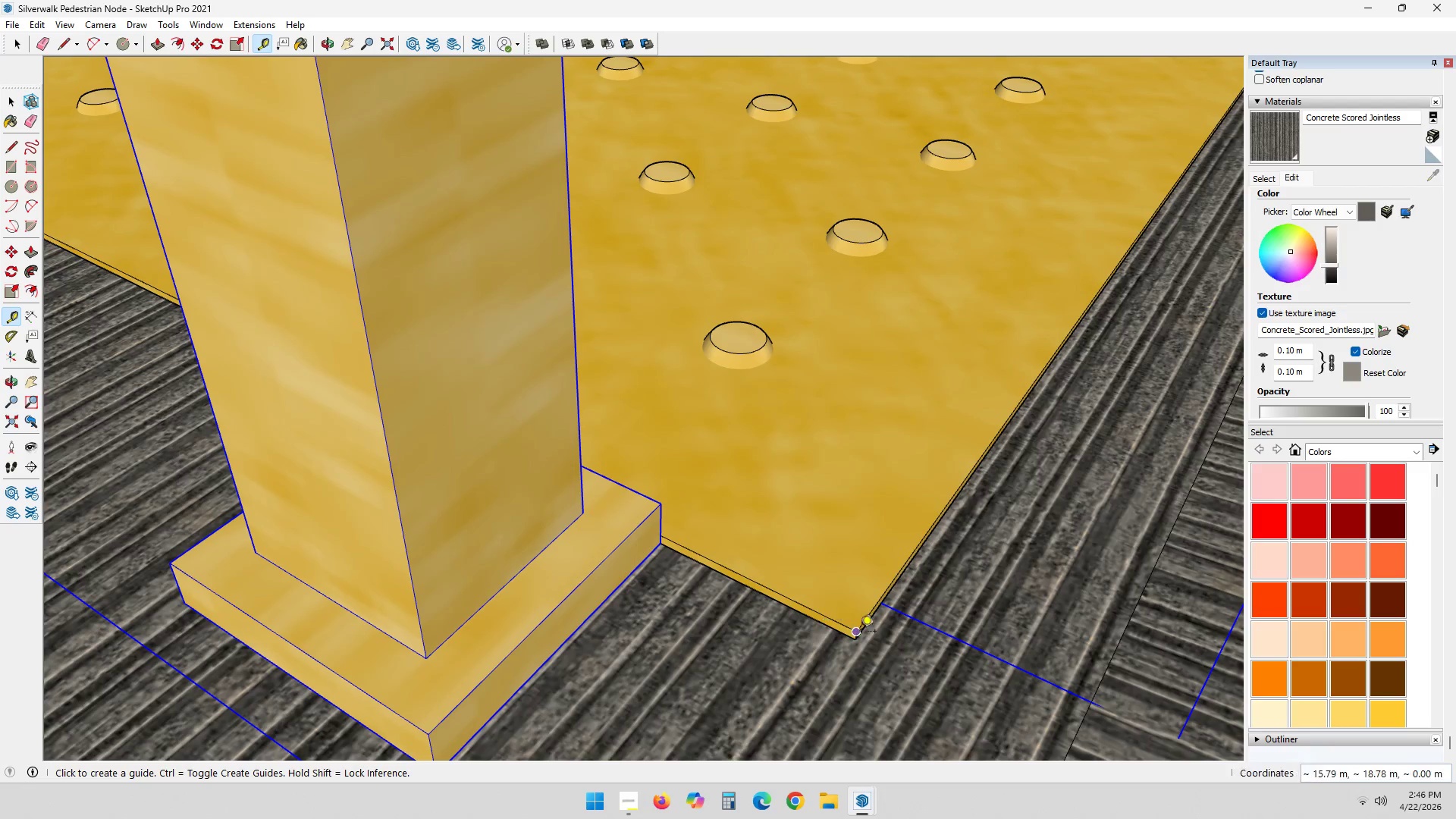 
left_click([659, 548])
 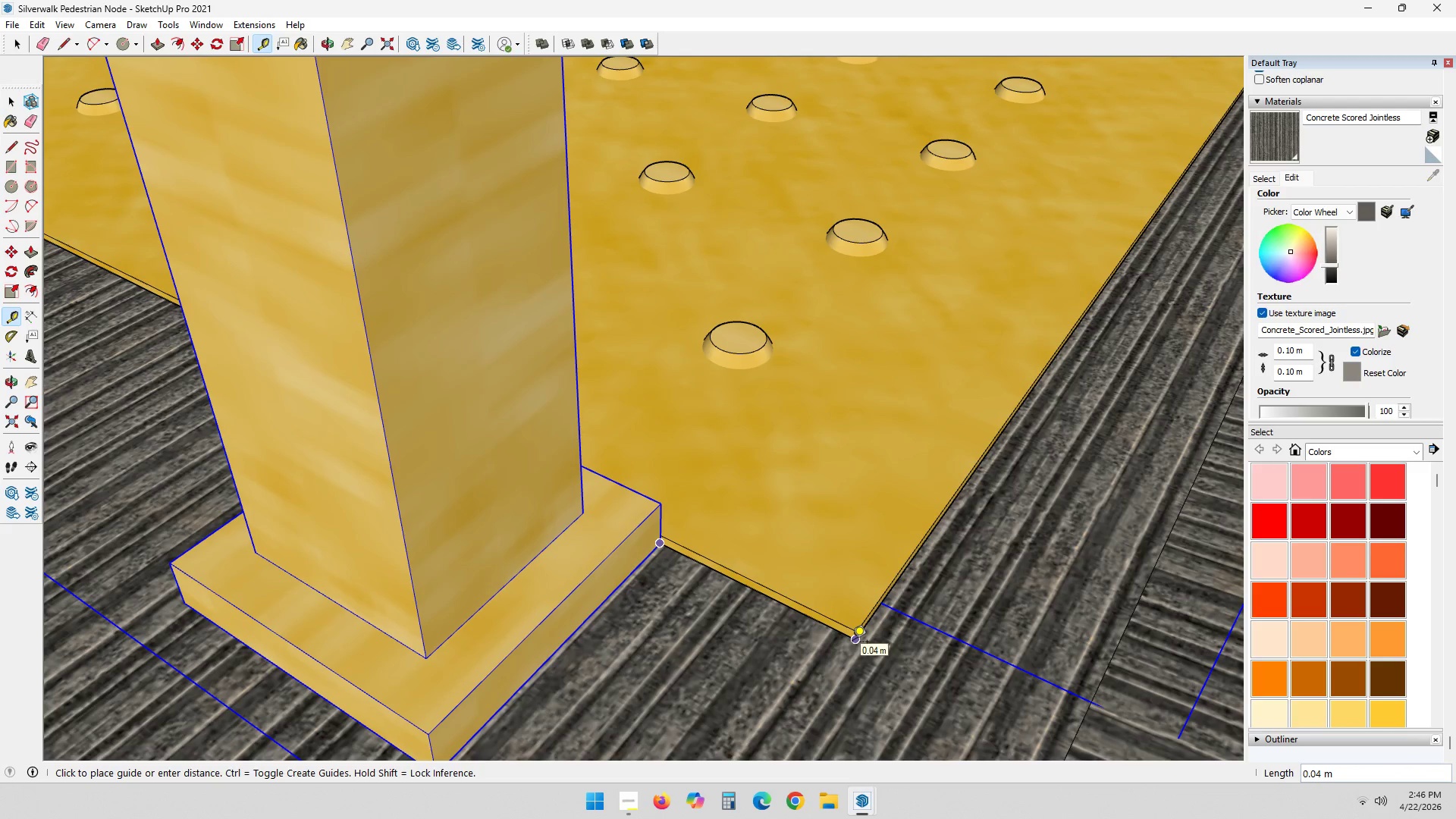 
key(Space)
 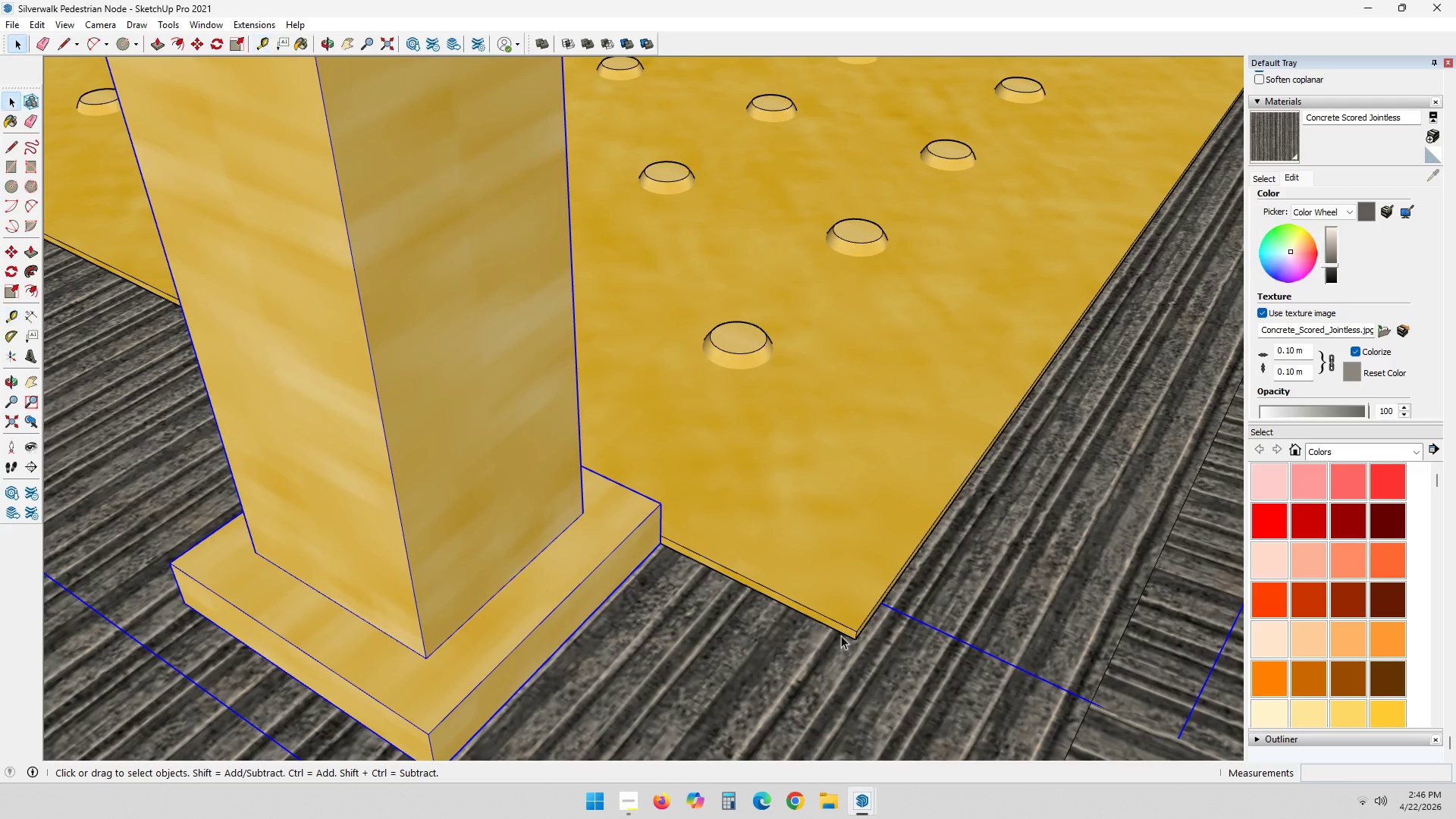 
key(Escape)
 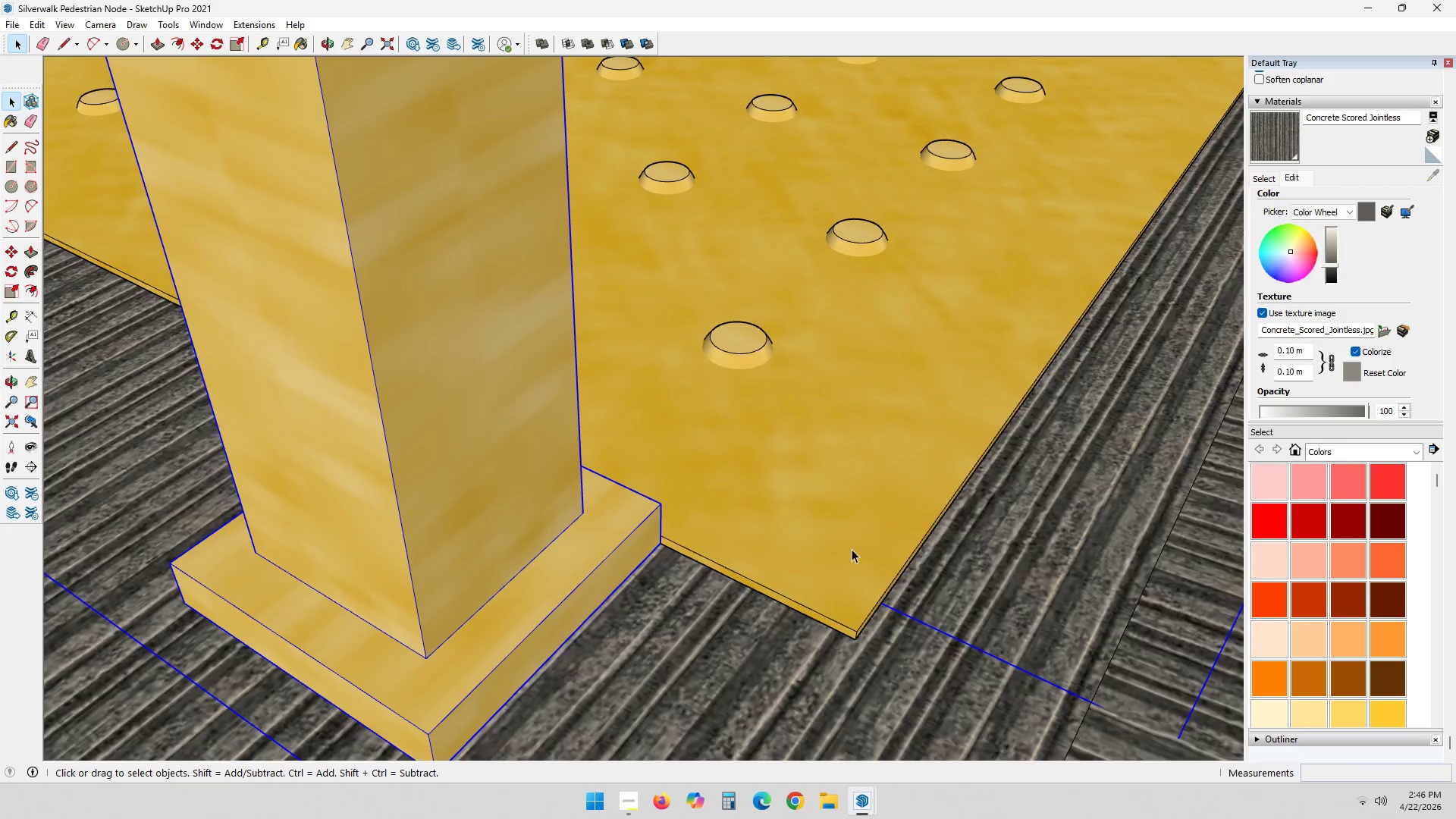 
key(Escape)
 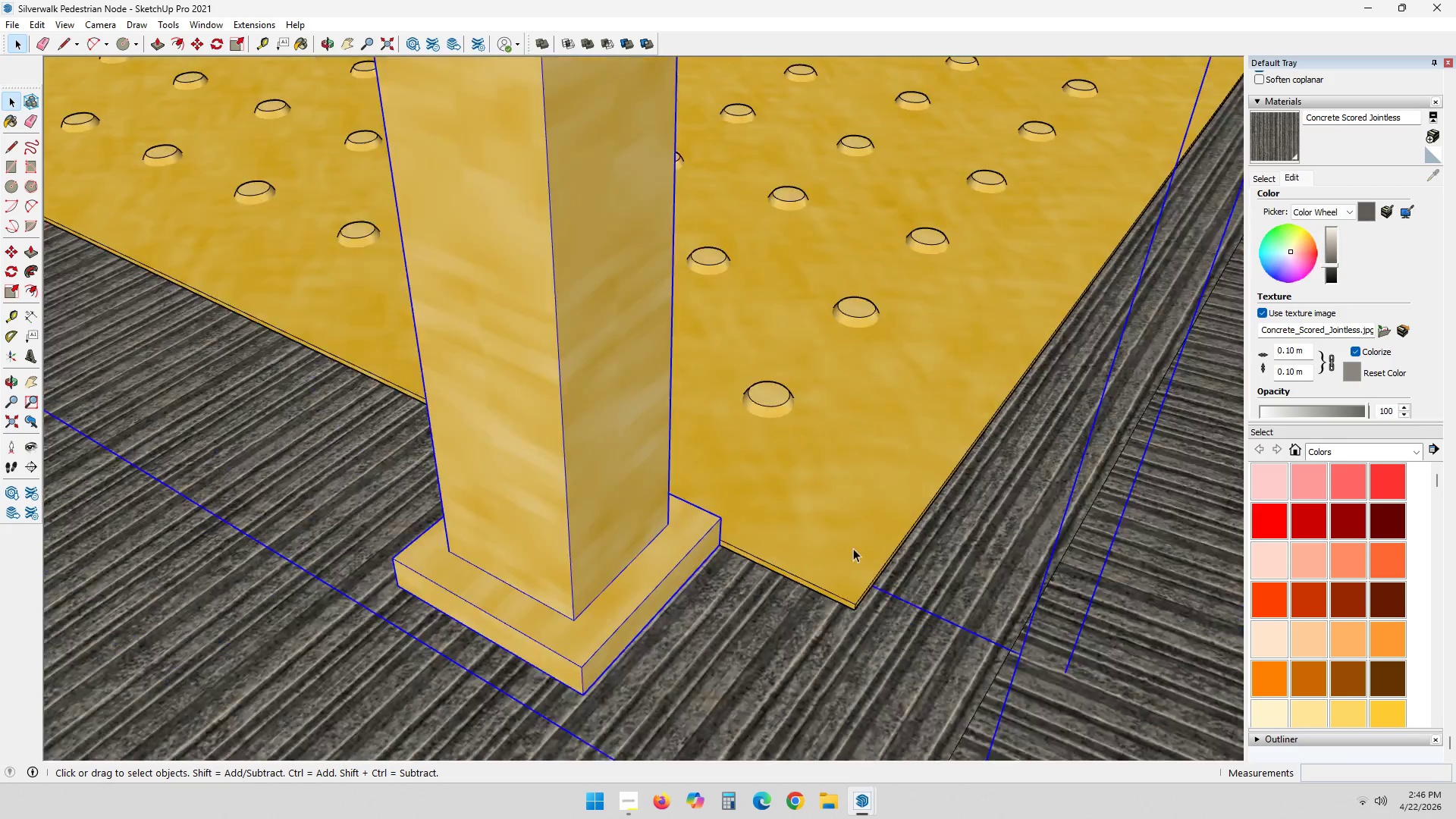 
scroll: coordinate [853, 548], scroll_direction: down, amount: 6.0
 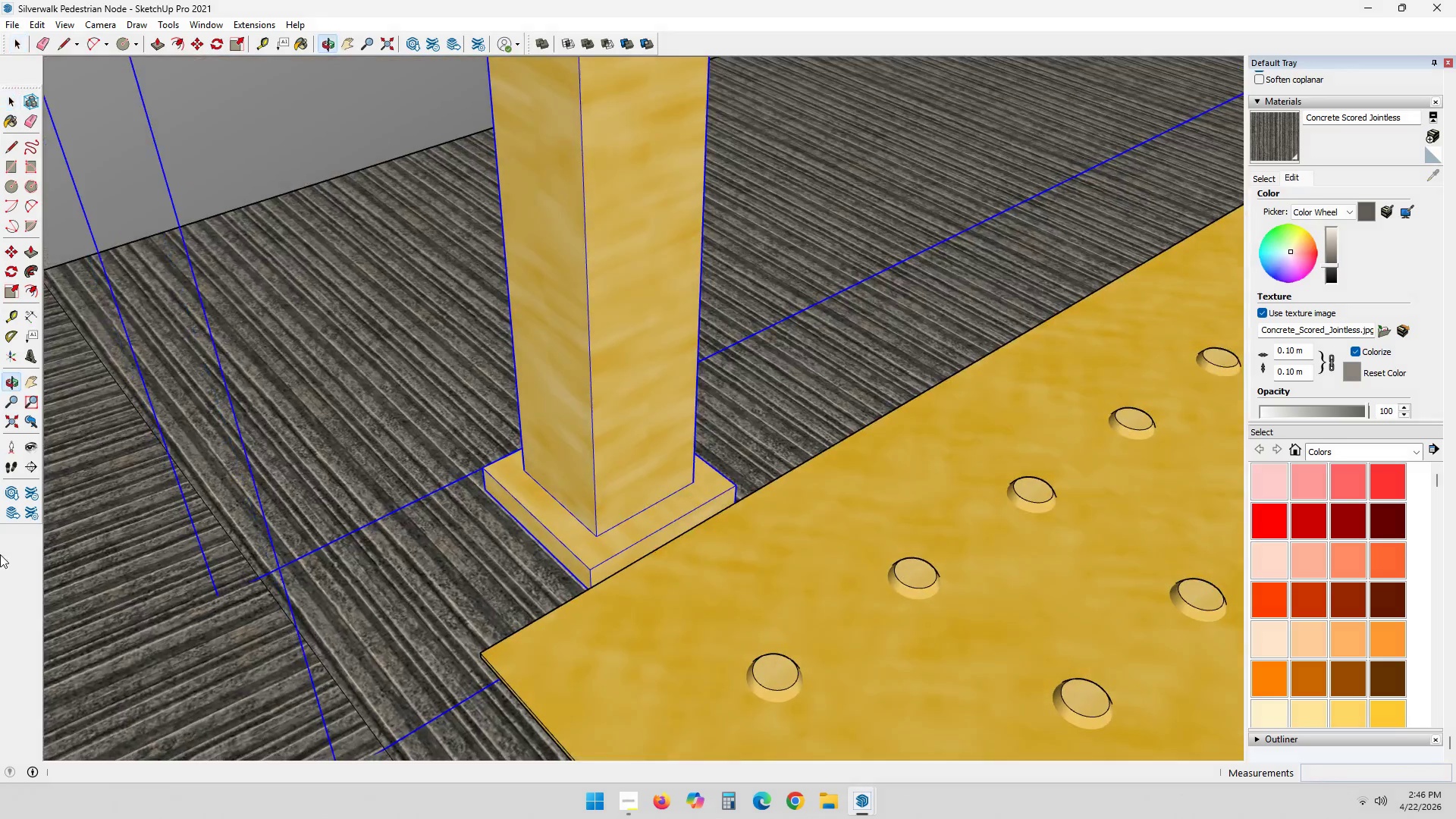 
hold_key(key=ShiftLeft, duration=0.44)
 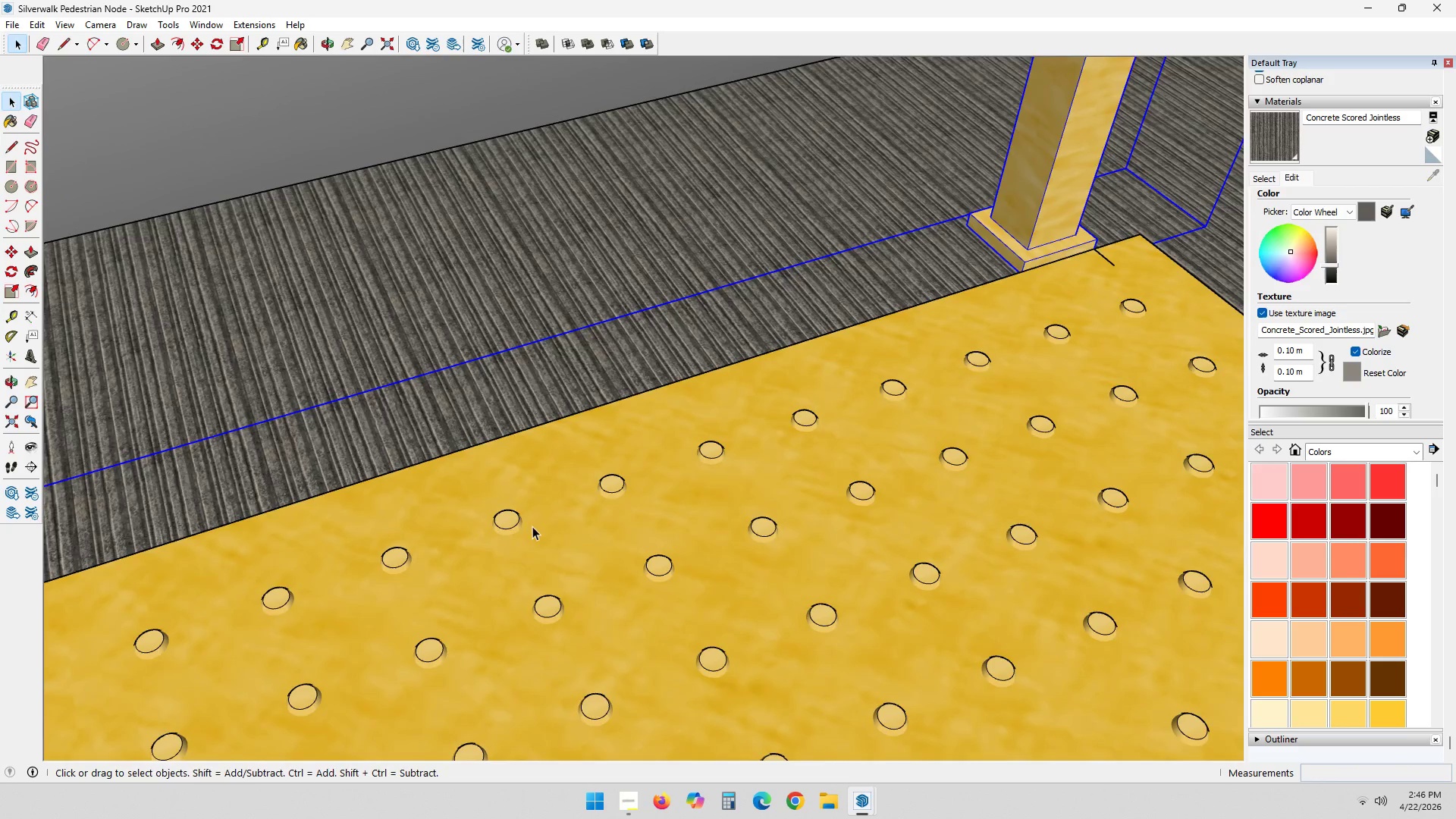 
scroll: coordinate [686, 432], scroll_direction: down, amount: 4.0
 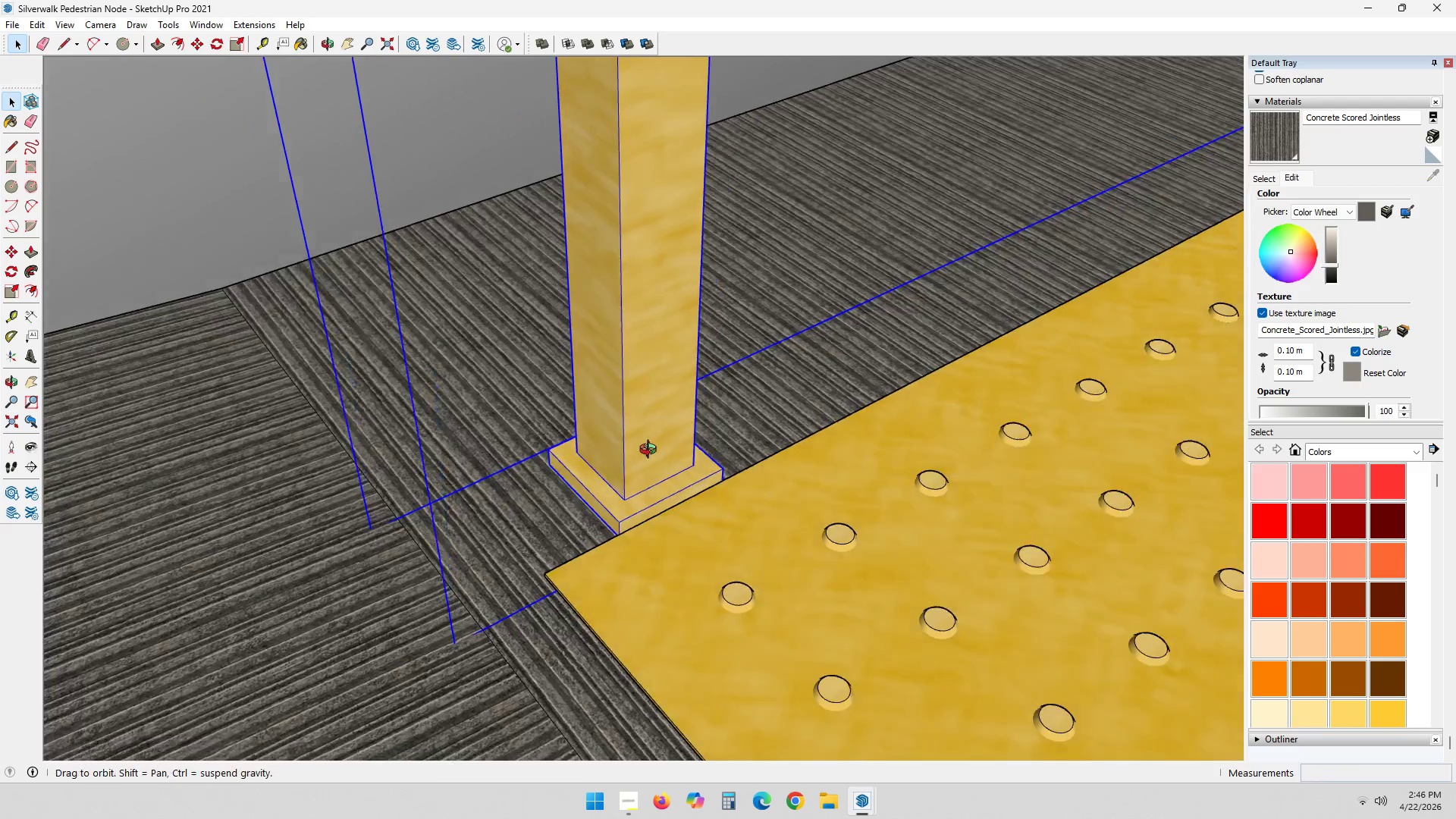 
key(Shift+ShiftLeft)
 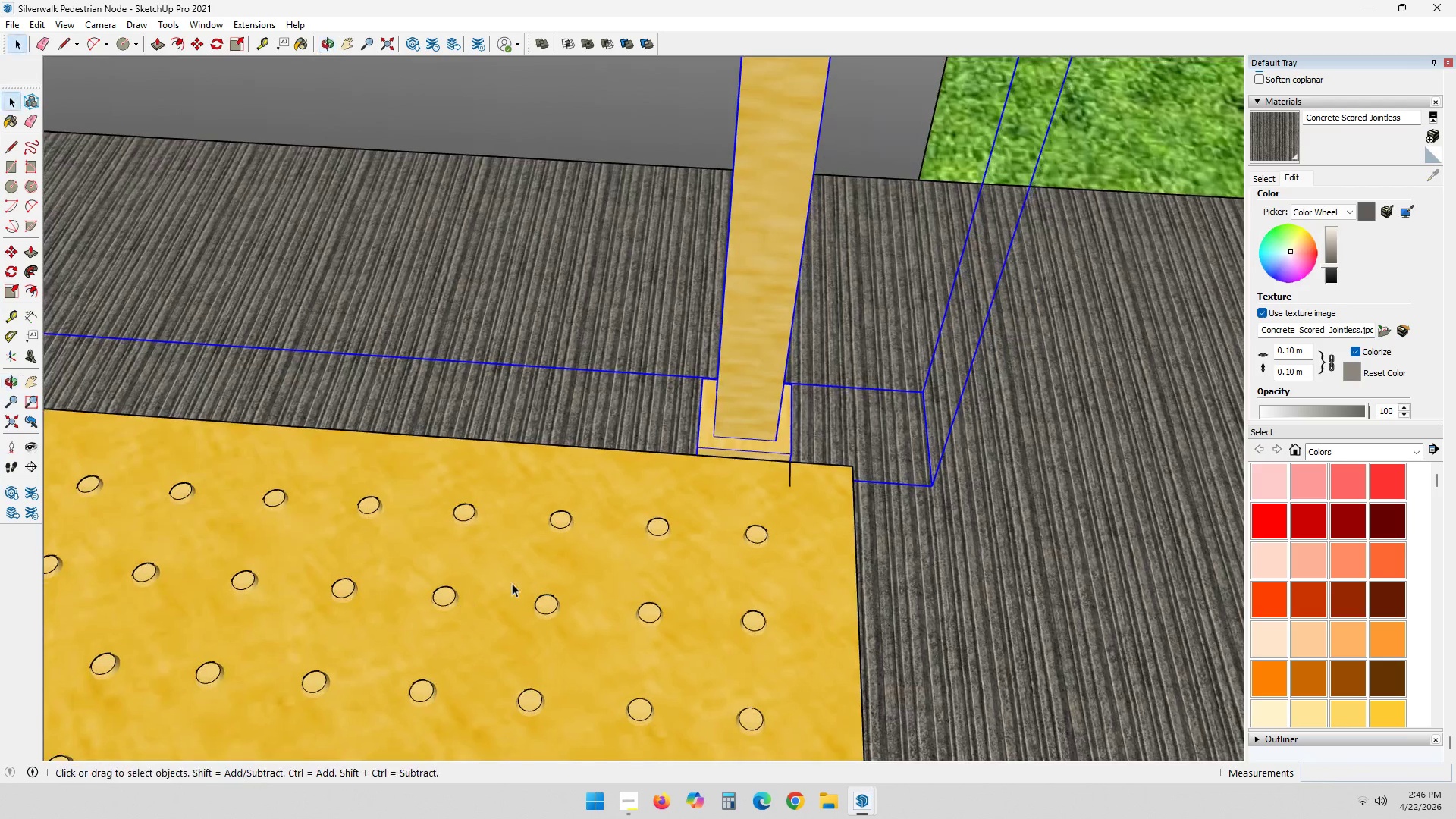 
key(E)
 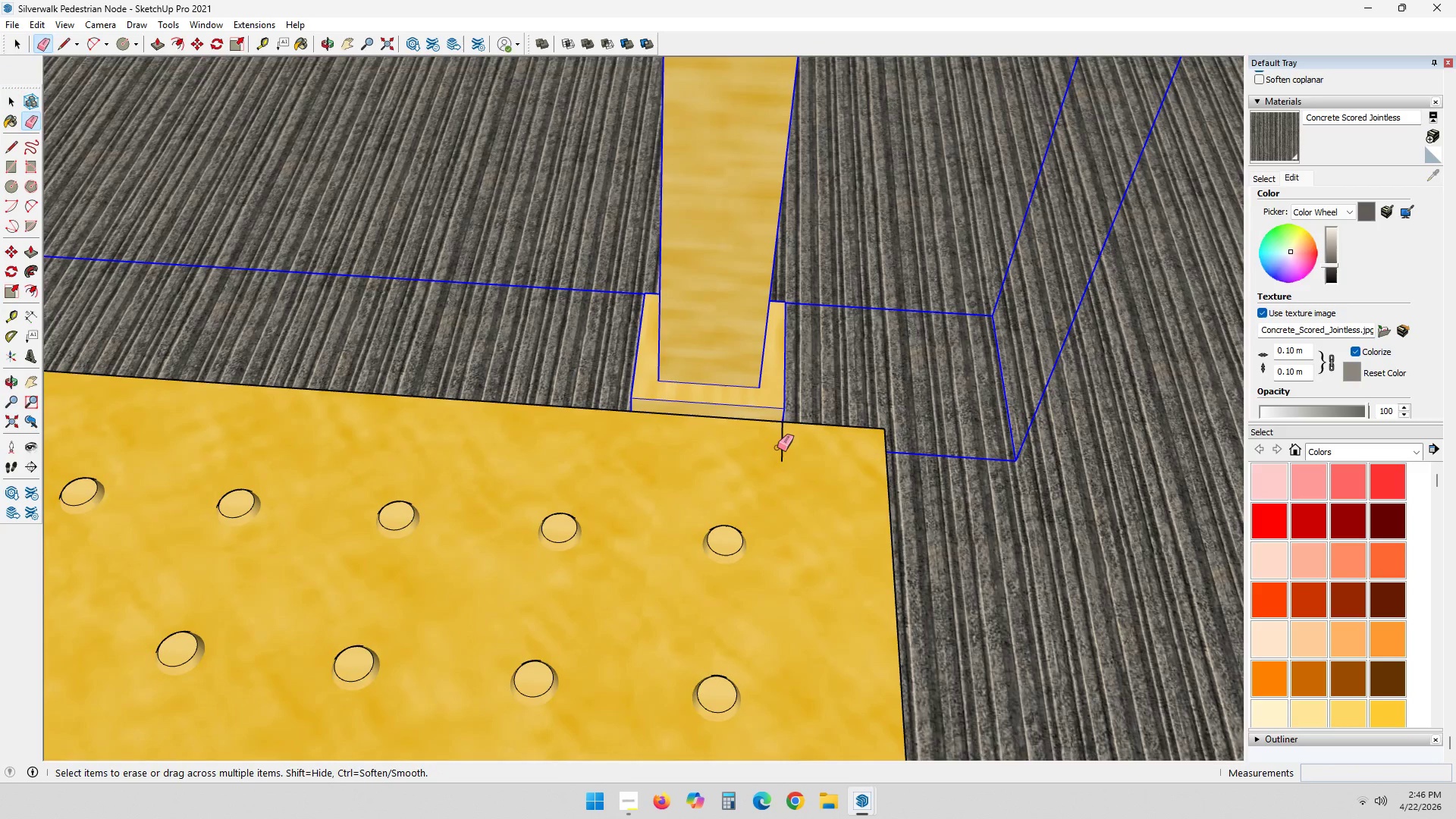 
scroll: coordinate [802, 522], scroll_direction: up, amount: 5.0
 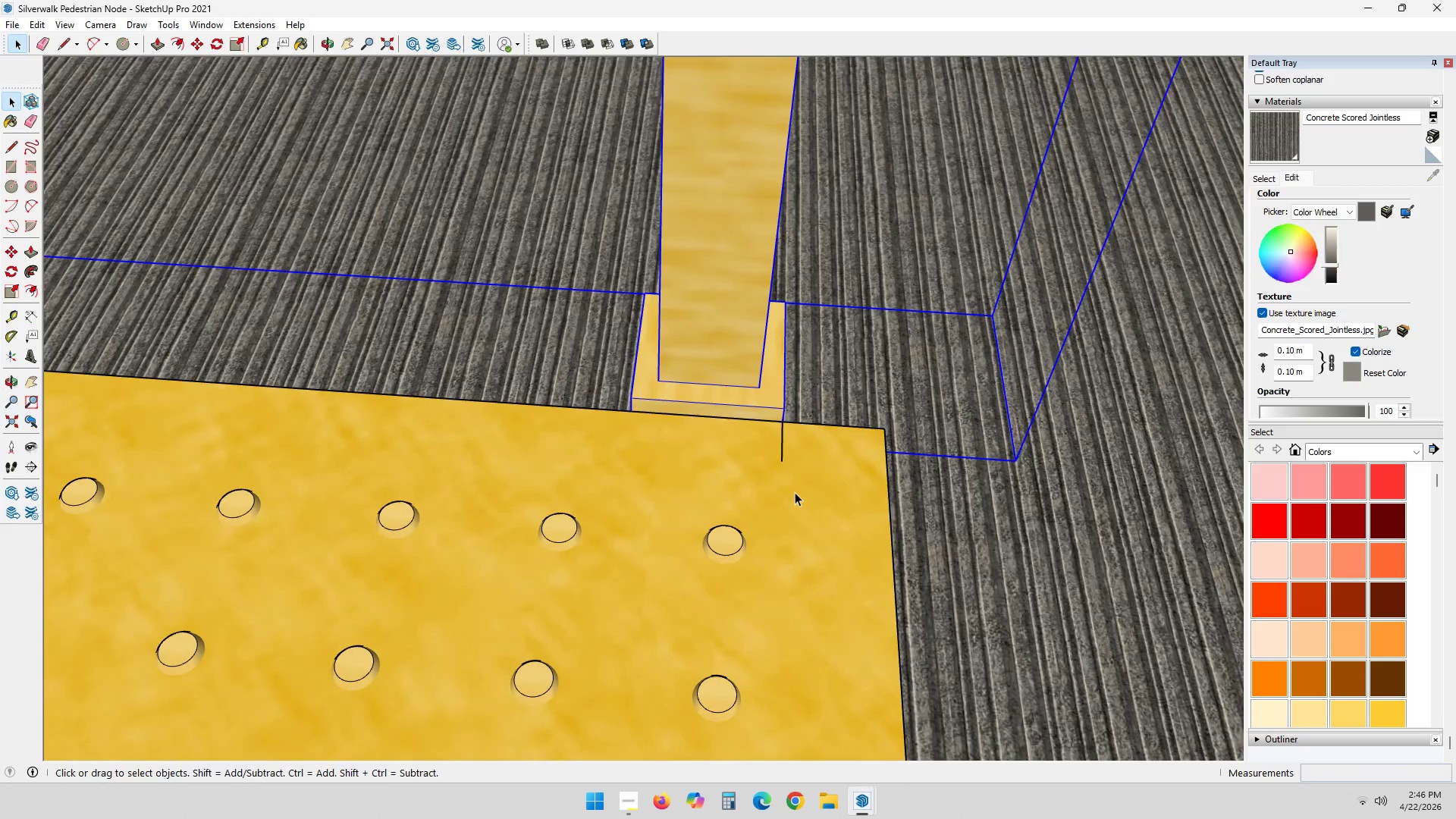 
left_click([783, 448])
 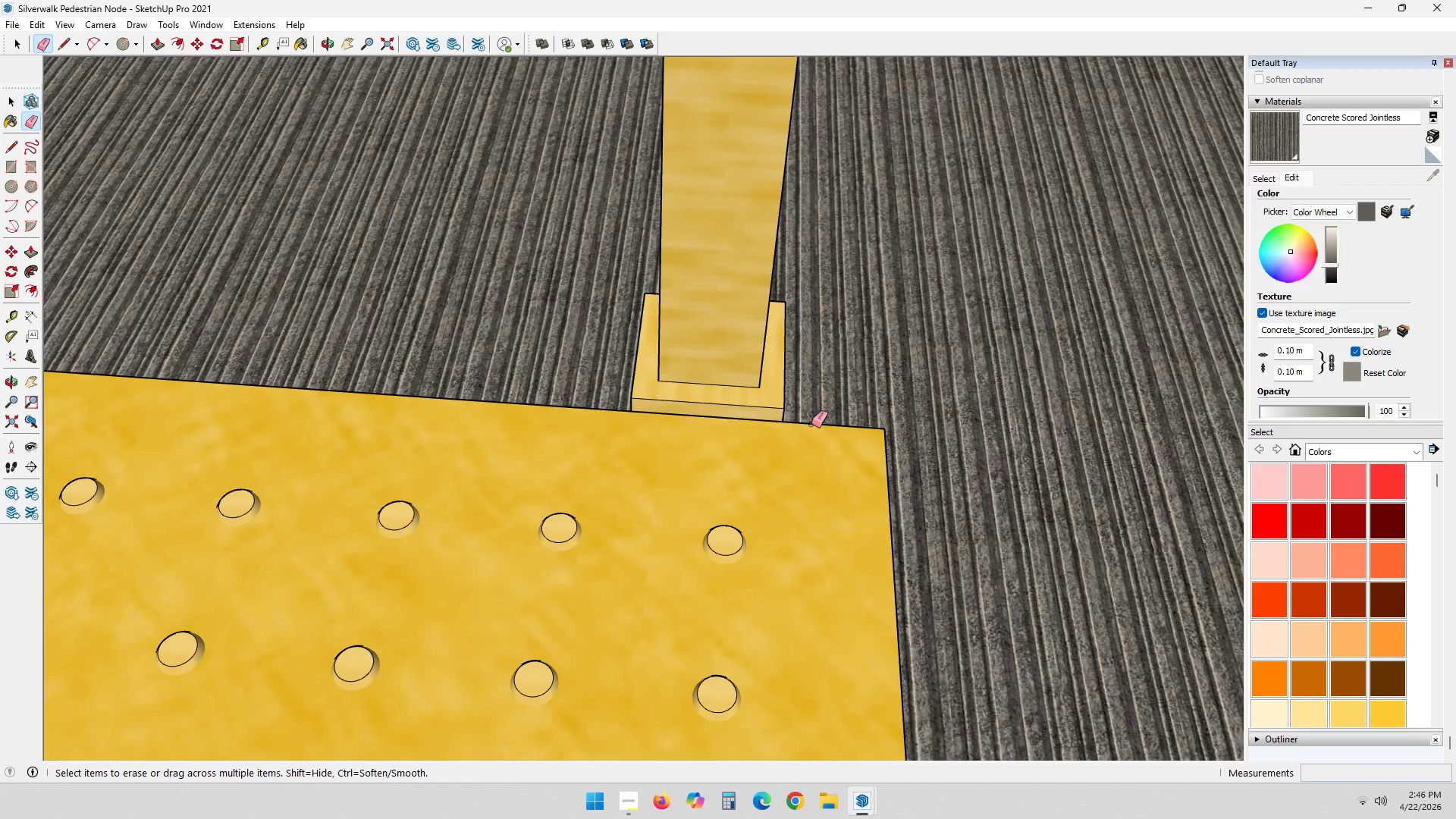 
left_click([813, 424])
 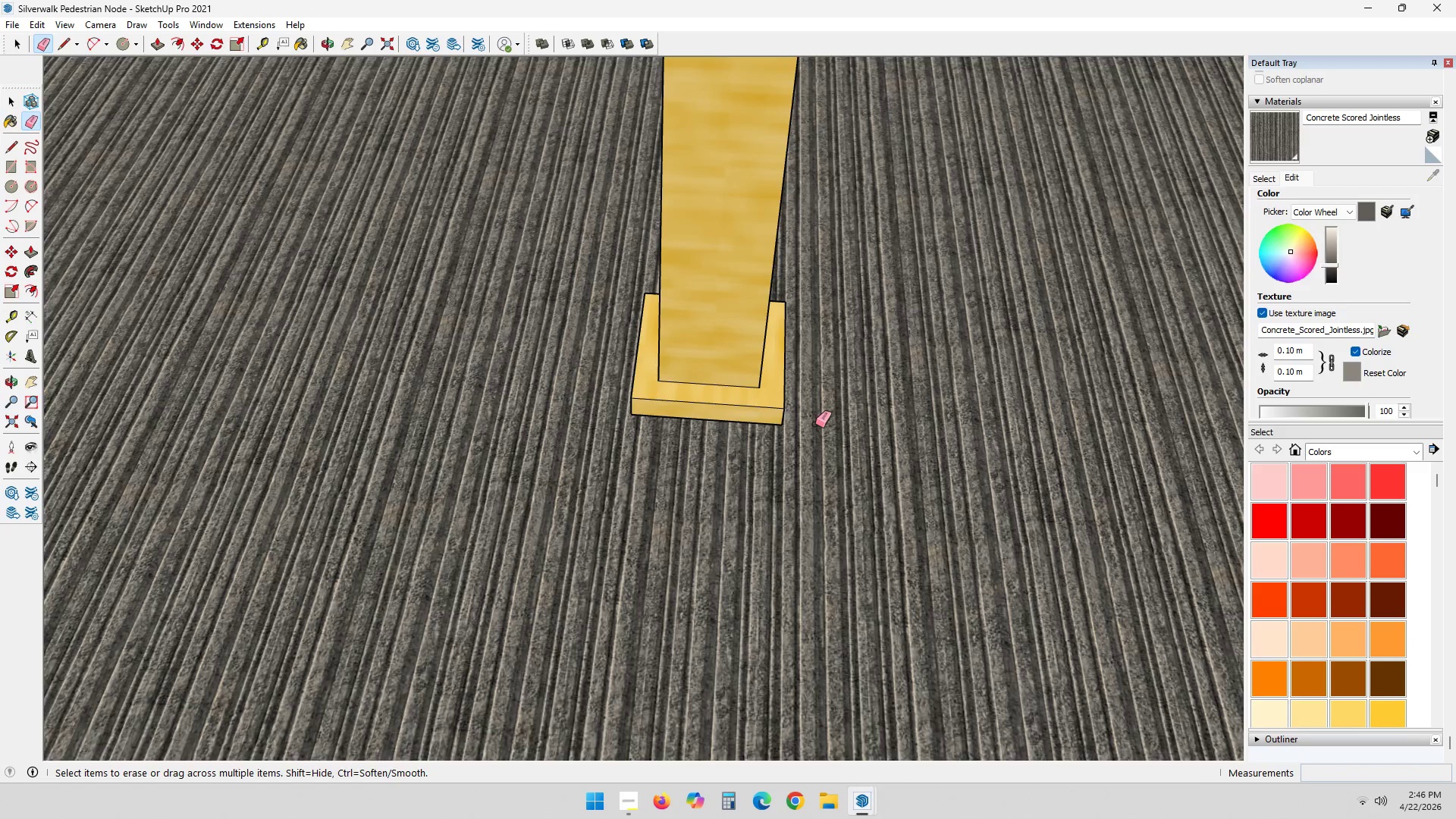 
key(Control+ControlLeft)
 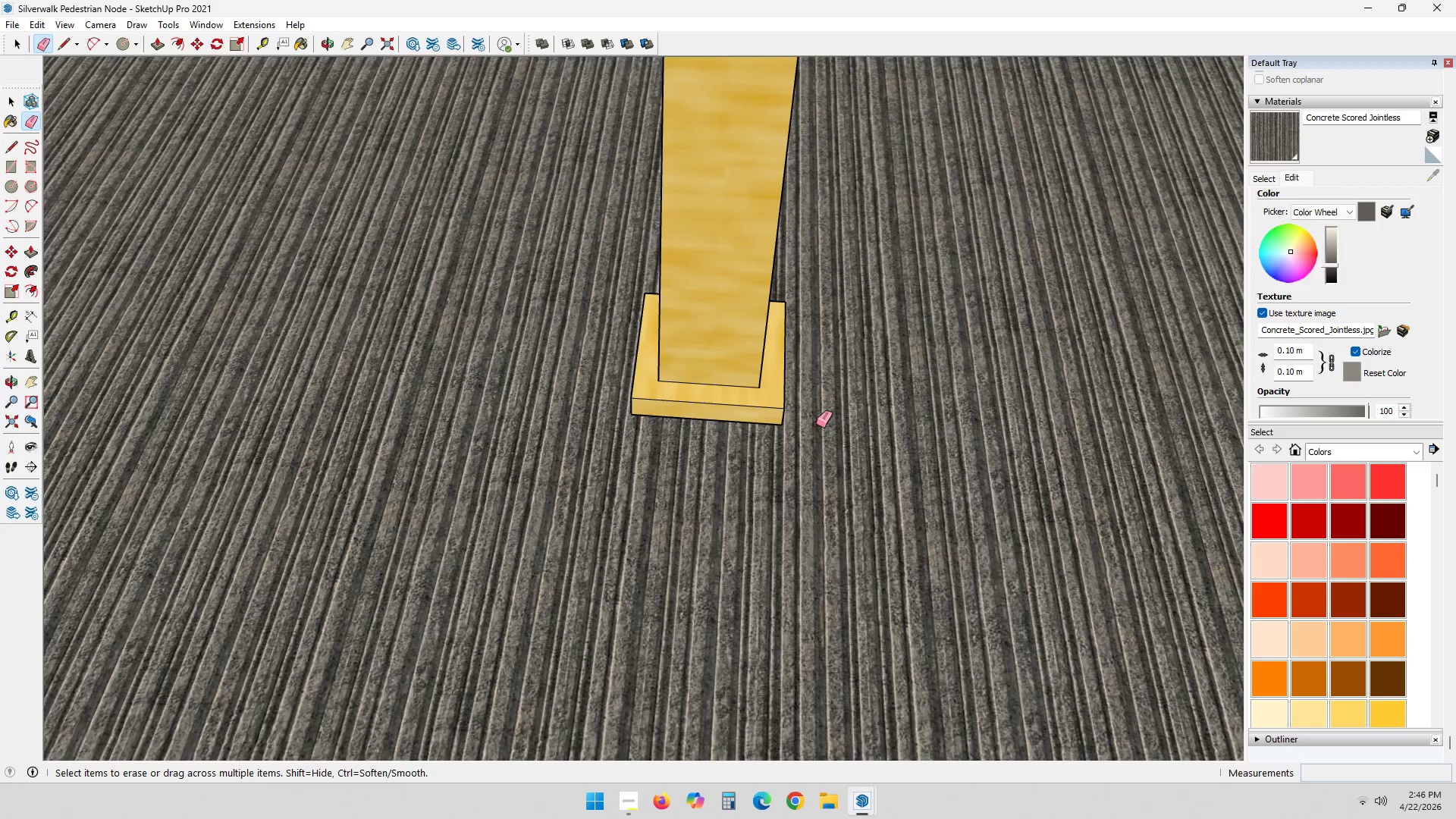 
key(Control+Shift+ShiftLeft)
 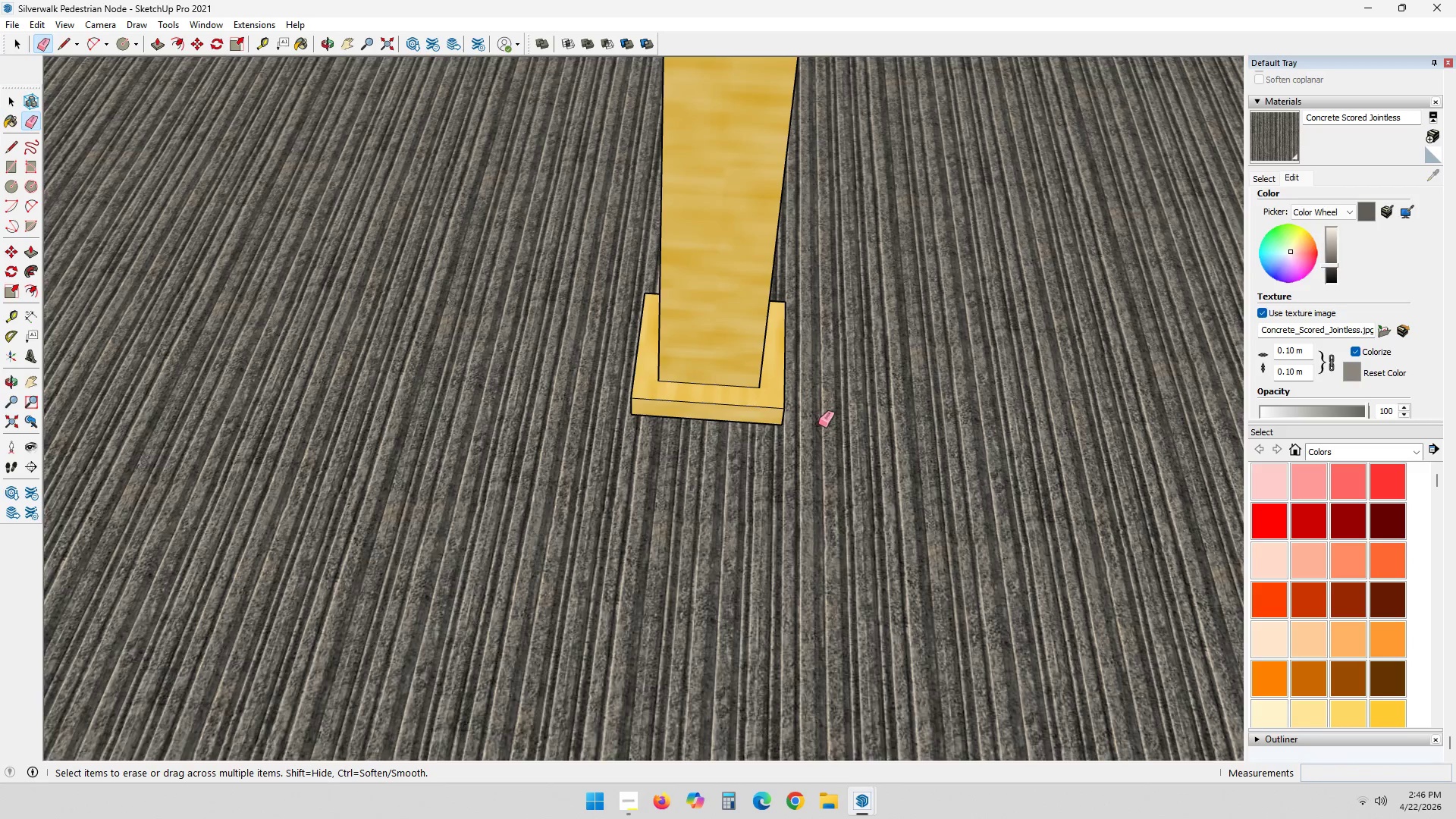 
key(Control+ControlLeft)
 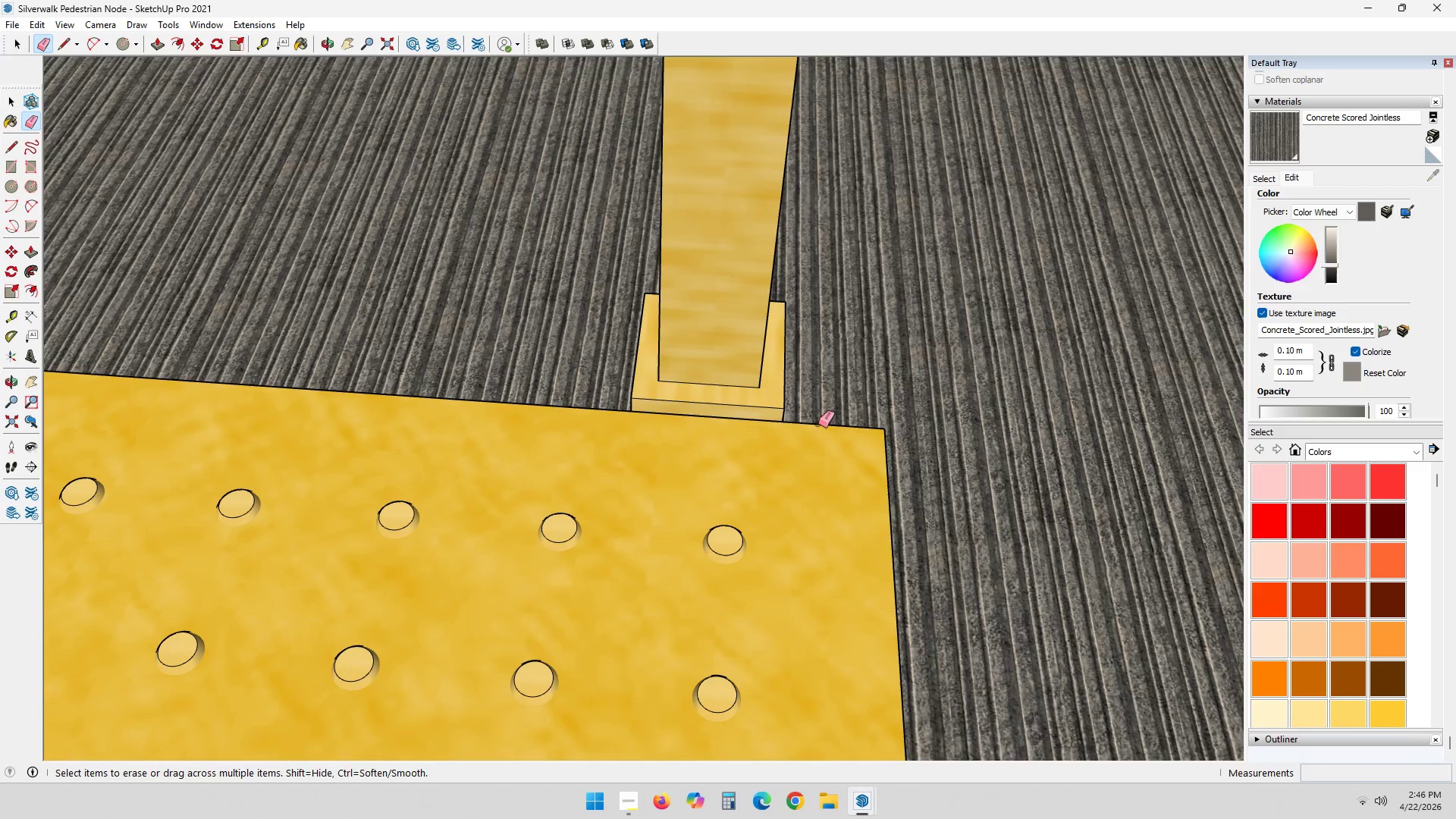 
key(Control+Z)
 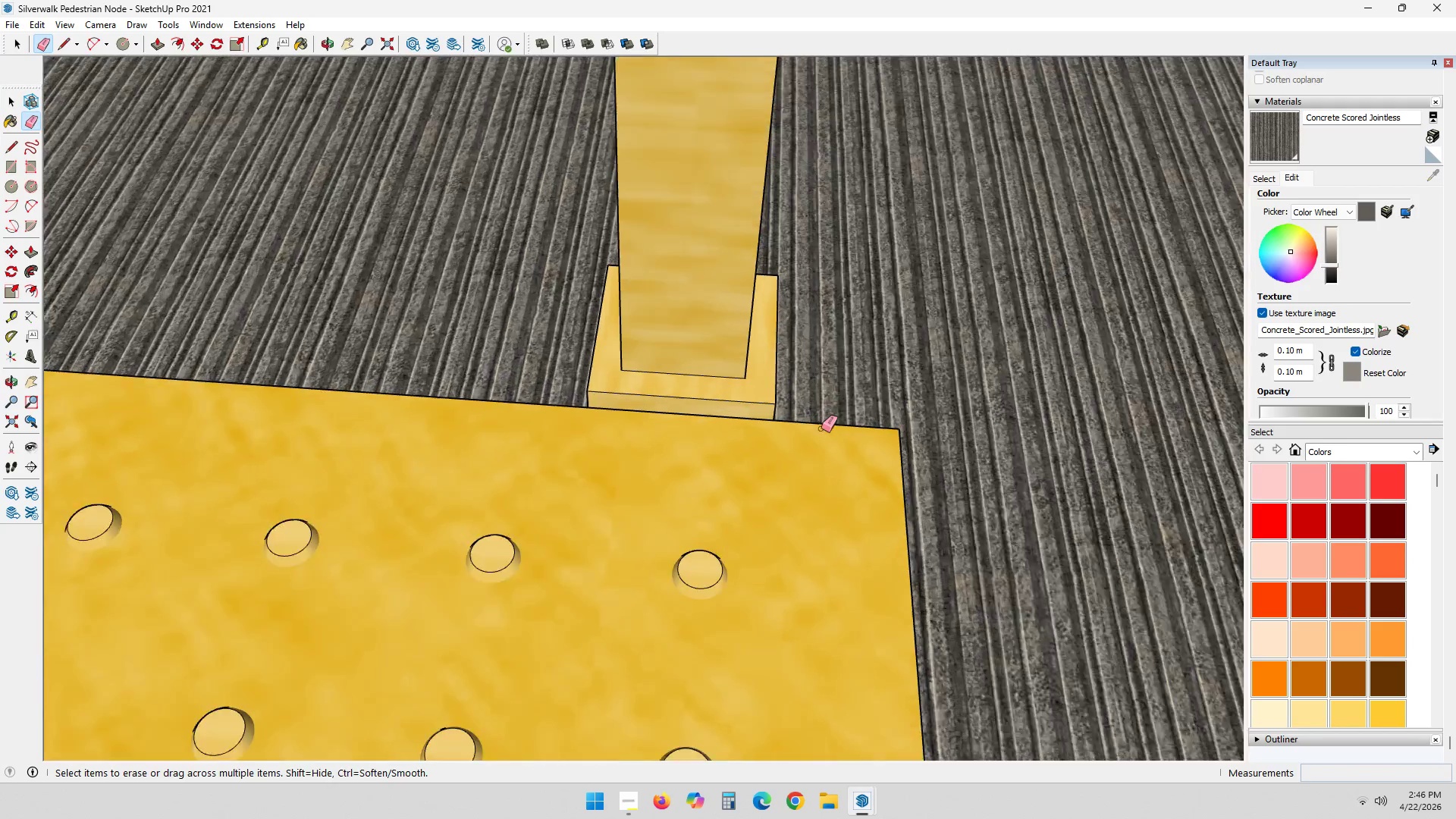 
key(Space)
 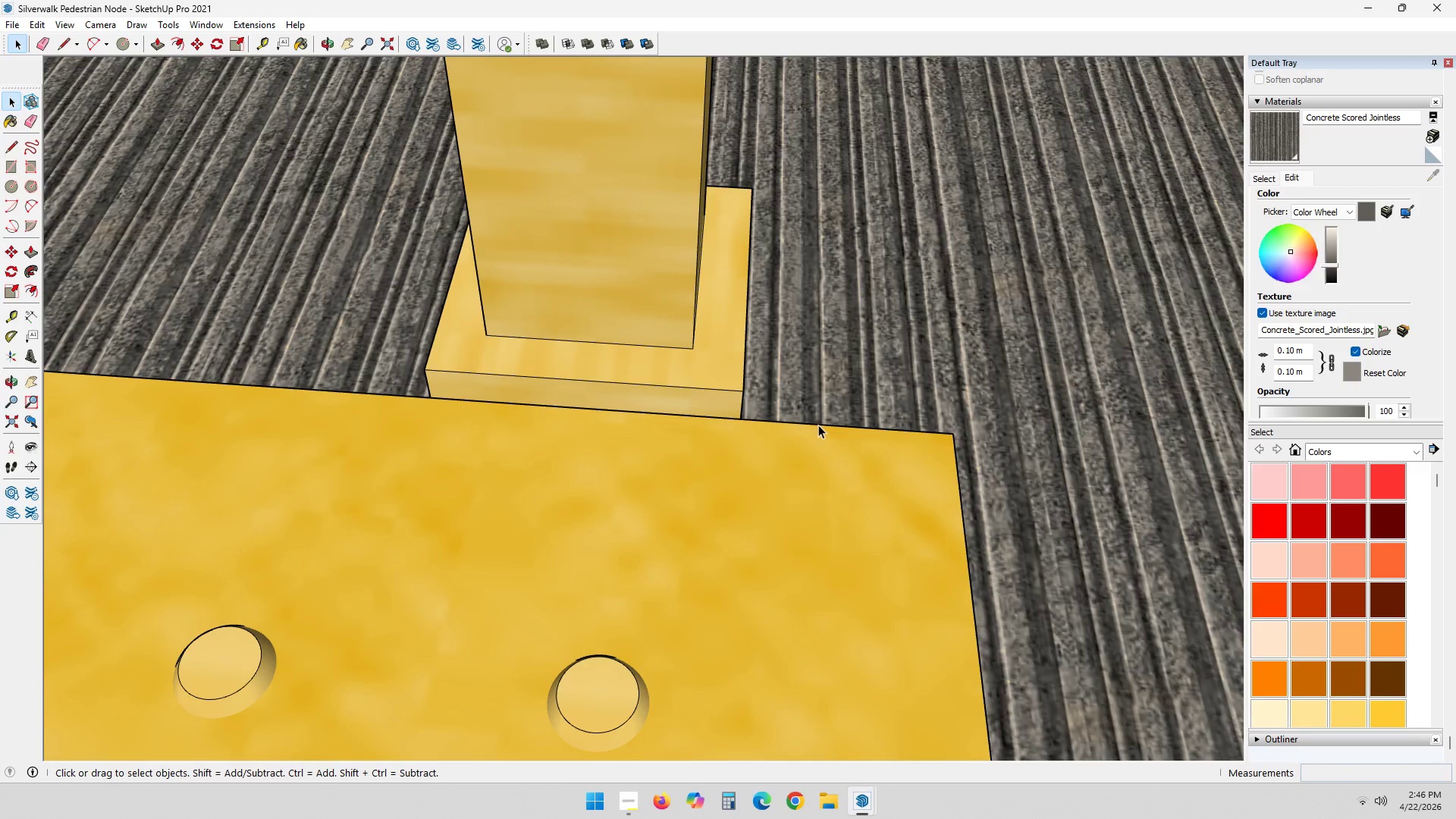 
scroll: coordinate [819, 419], scroll_direction: up, amount: 7.0
 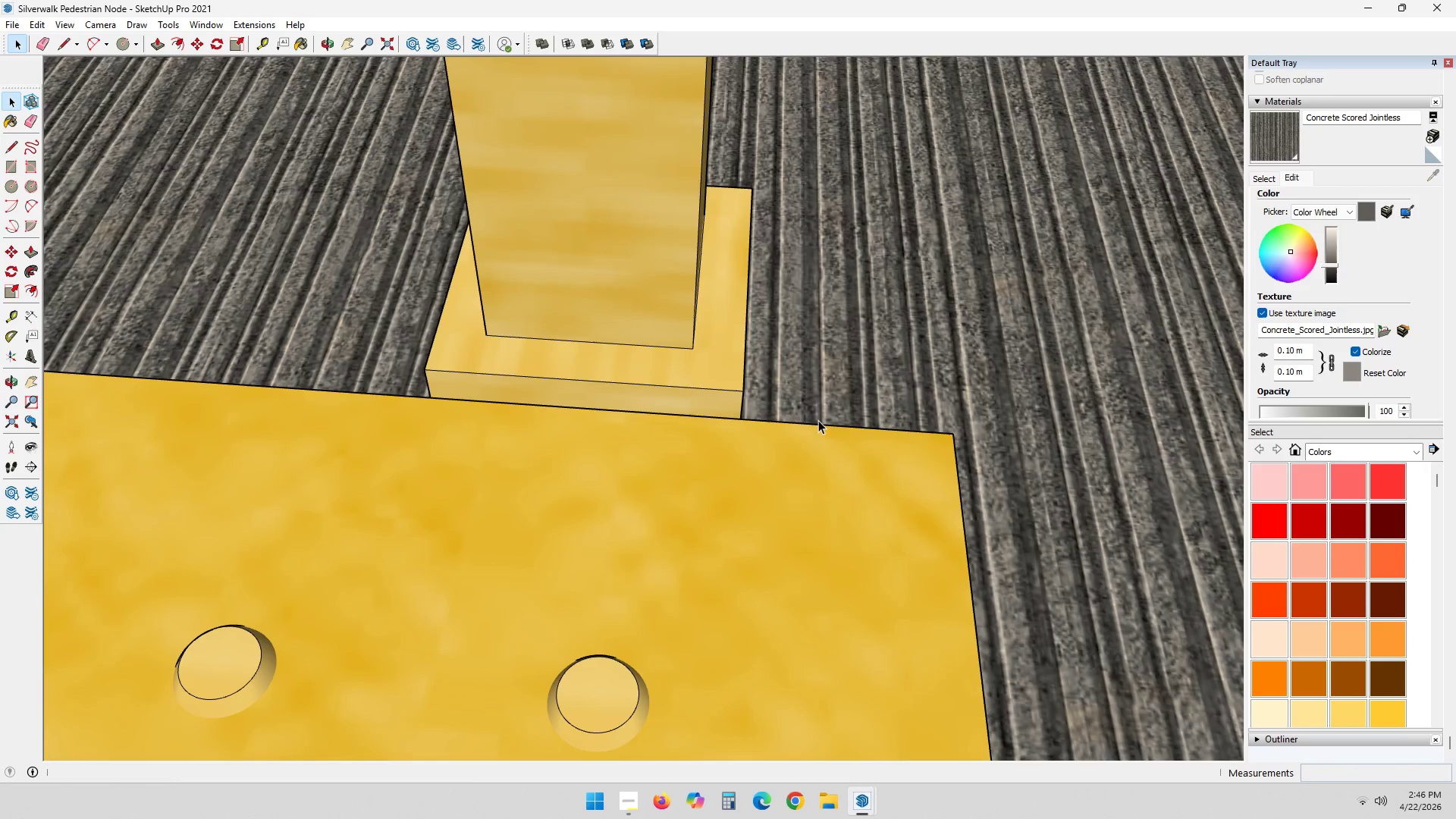 
double_click([818, 425])
 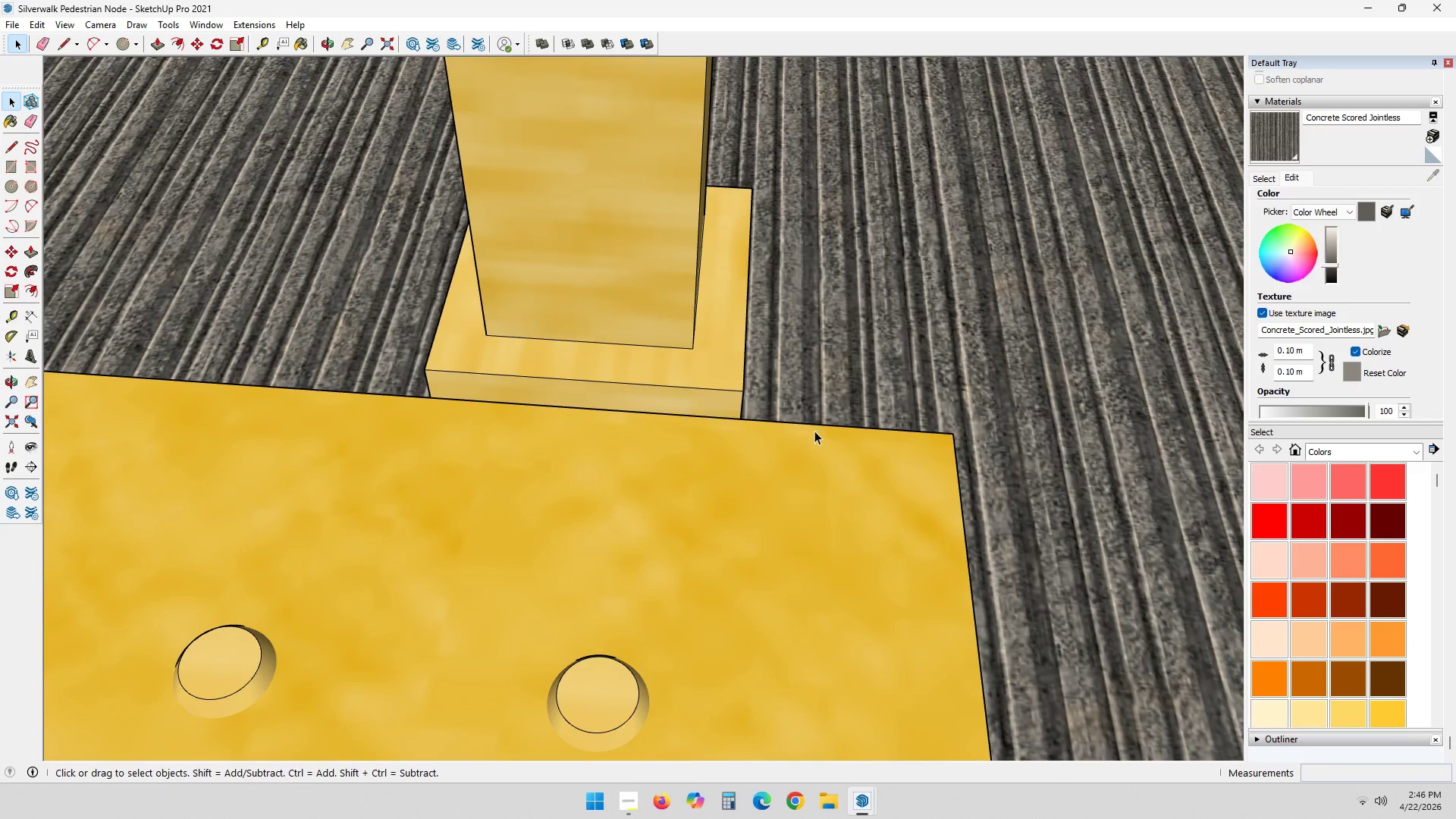 
triple_click([814, 431])
 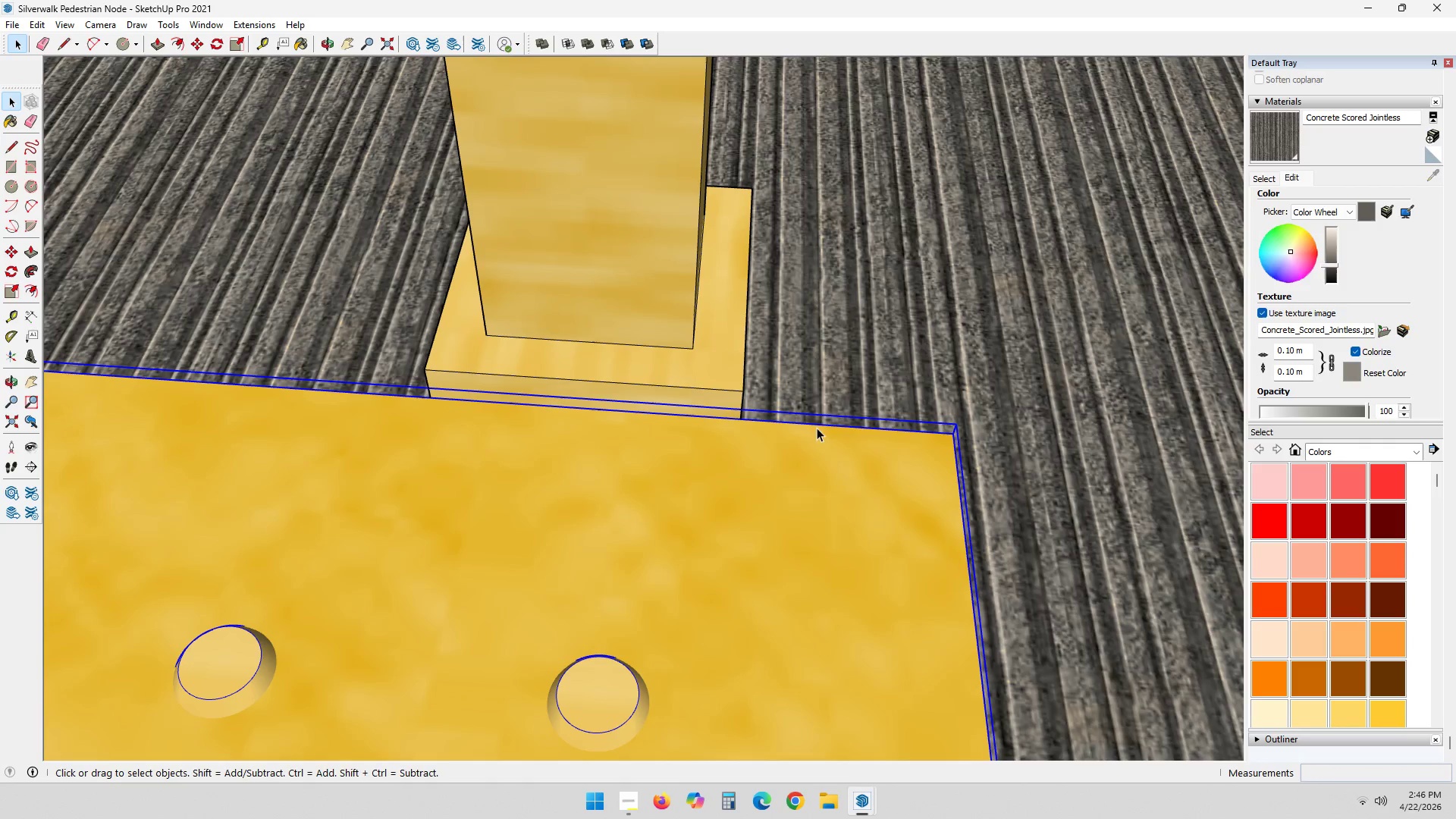 
key(Escape)
 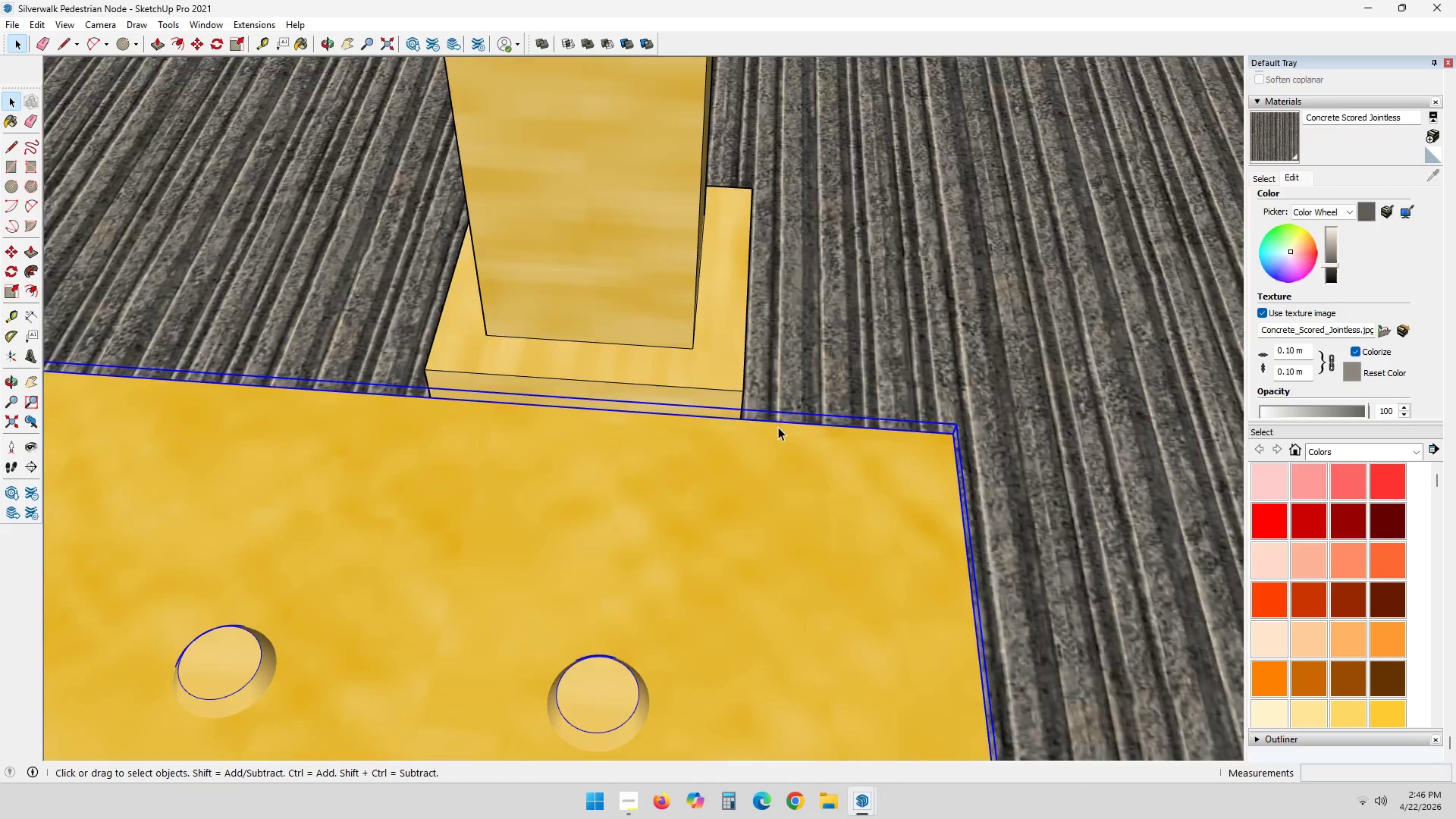 
key(Escape)
 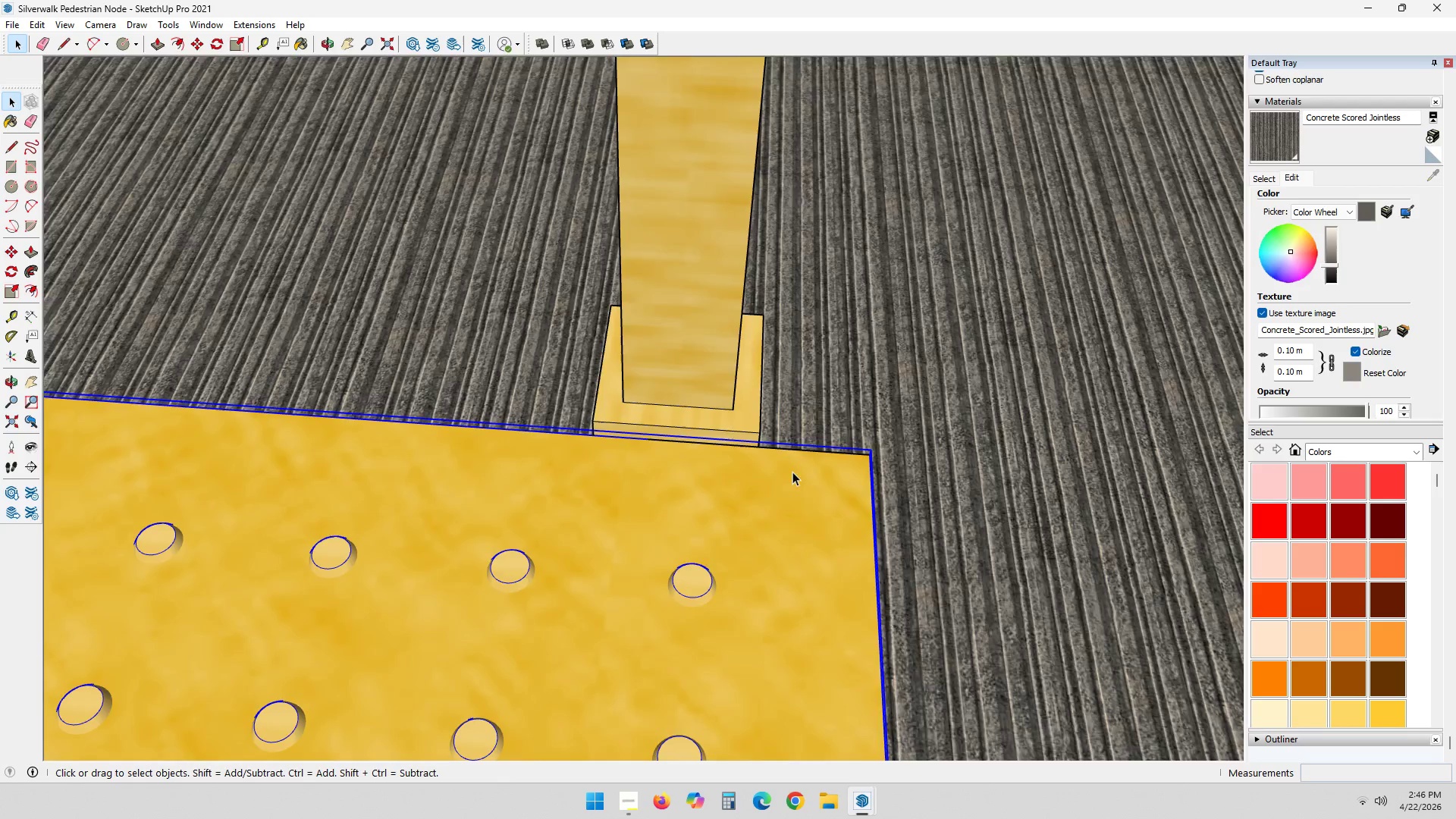 
key(Escape)
 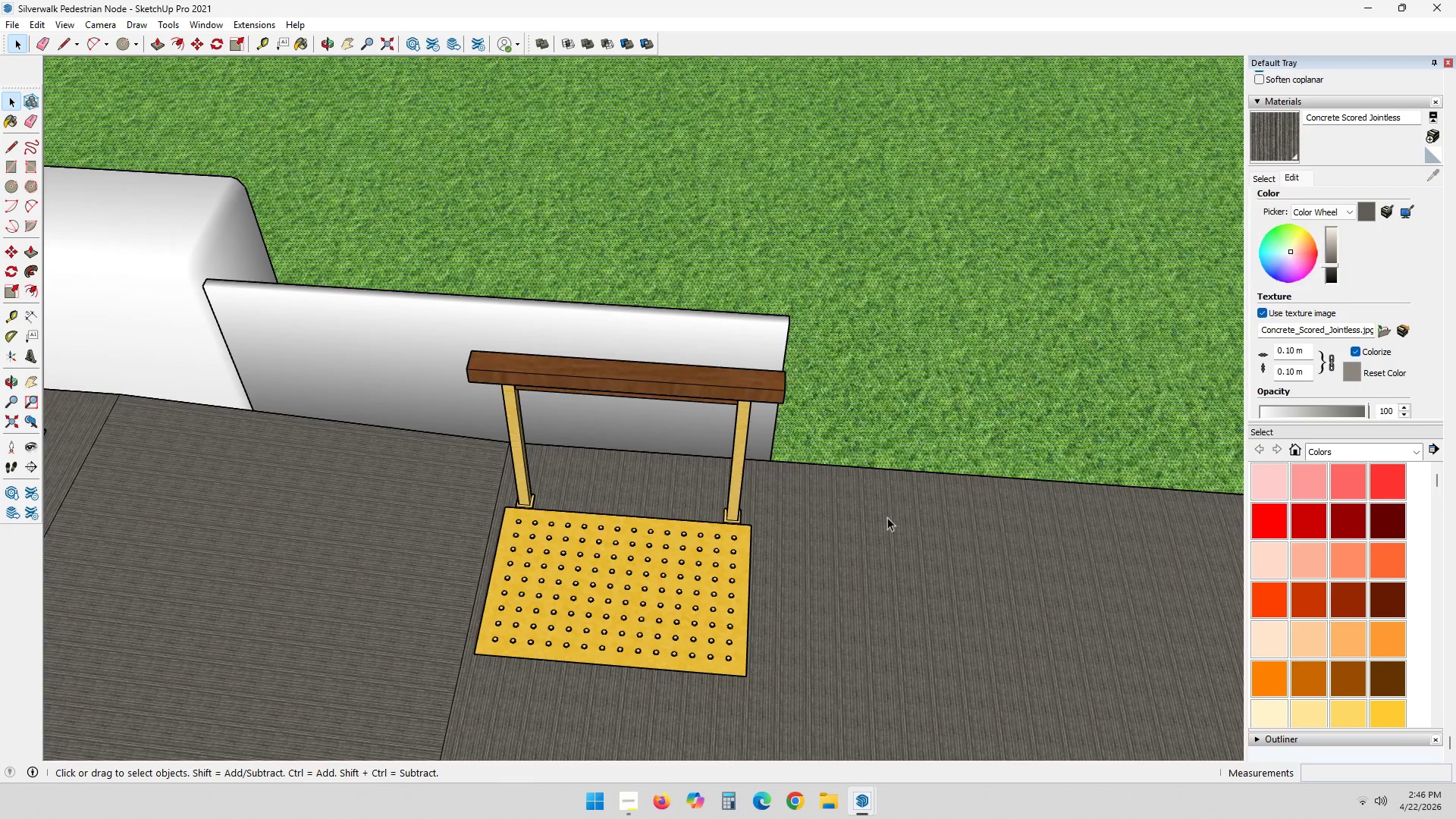 
scroll: coordinate [746, 561], scroll_direction: down, amount: 34.0
 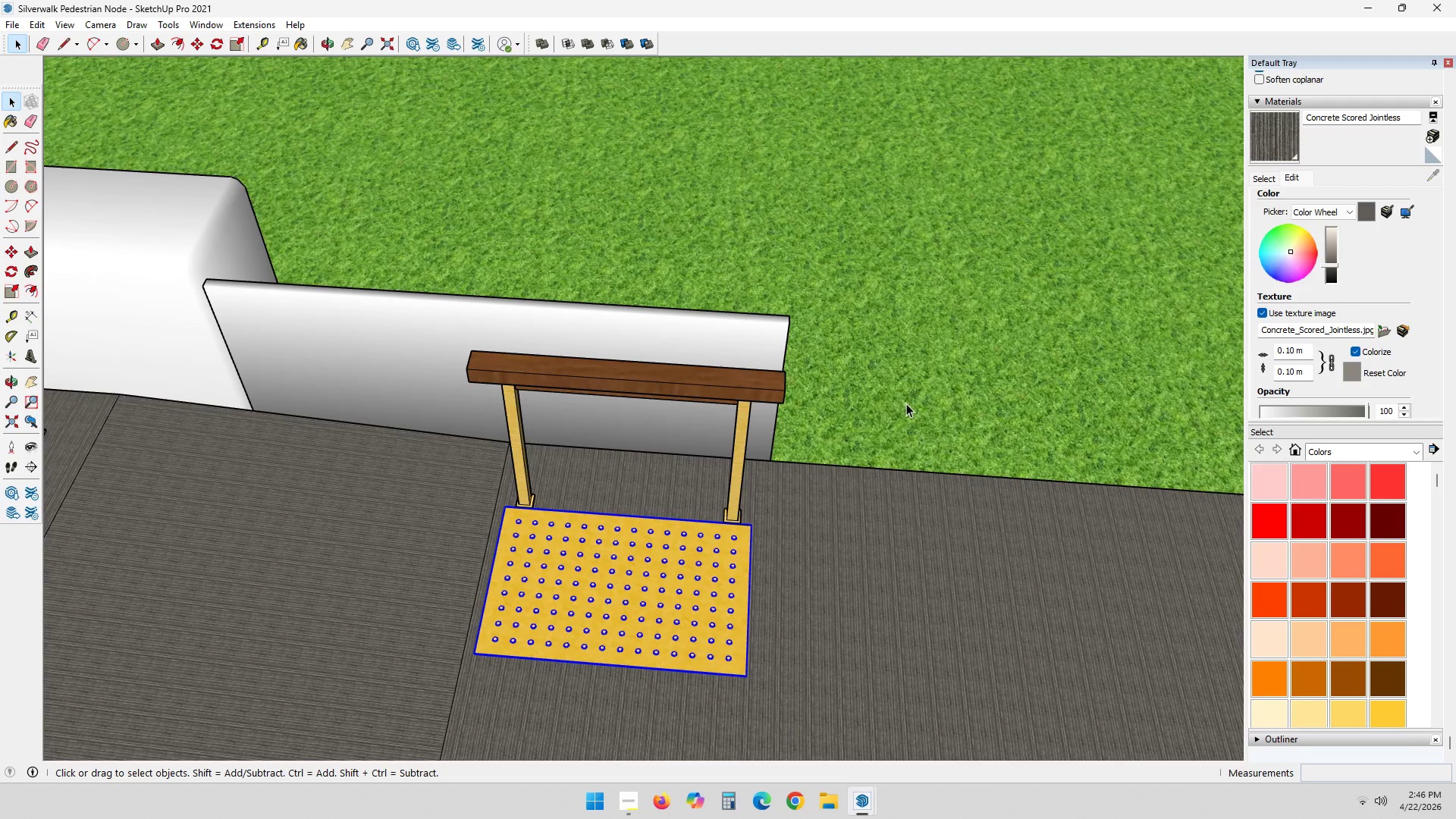 
key(Alt+AltLeft)
 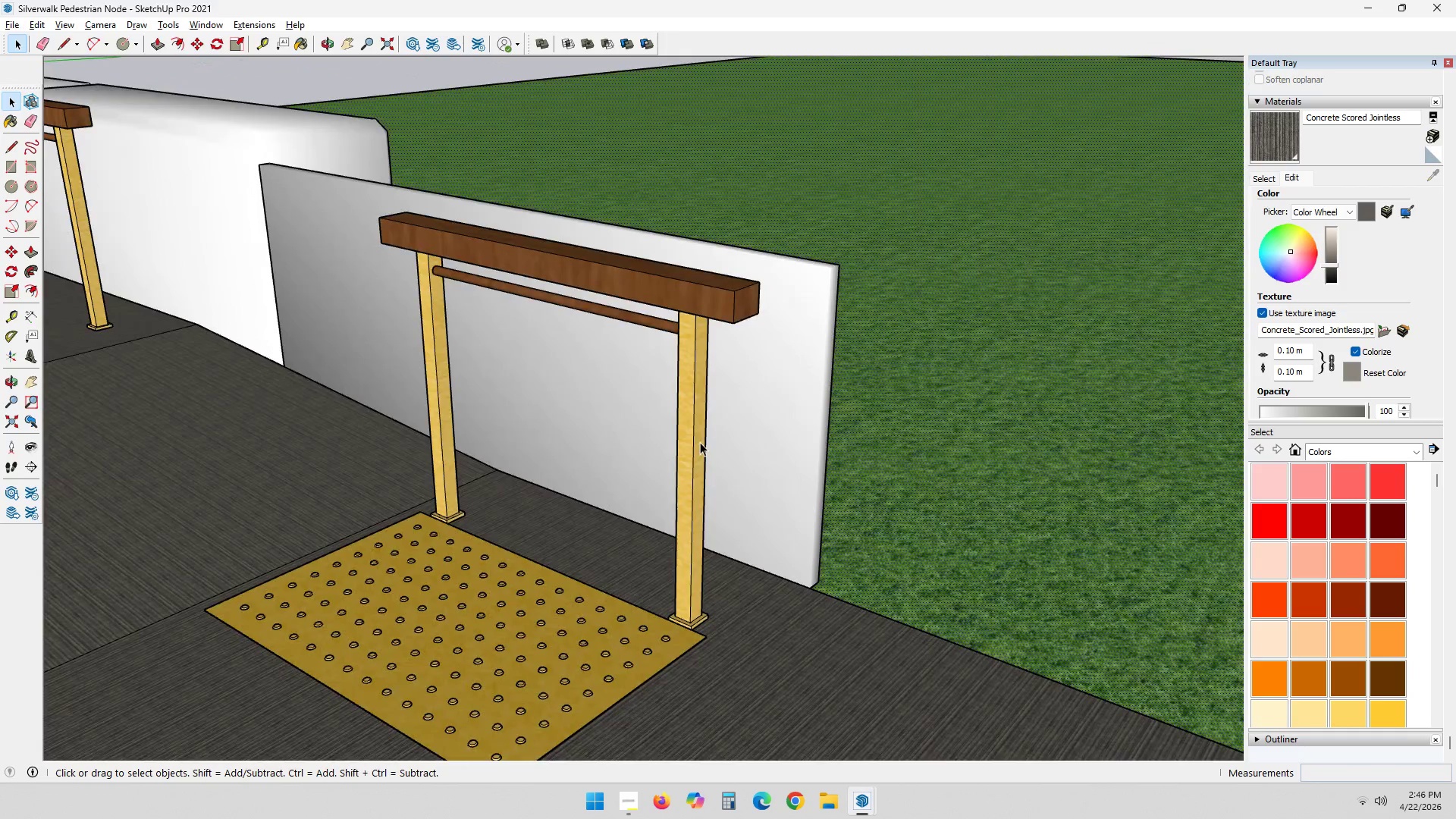 
key(Alt+Tab)
 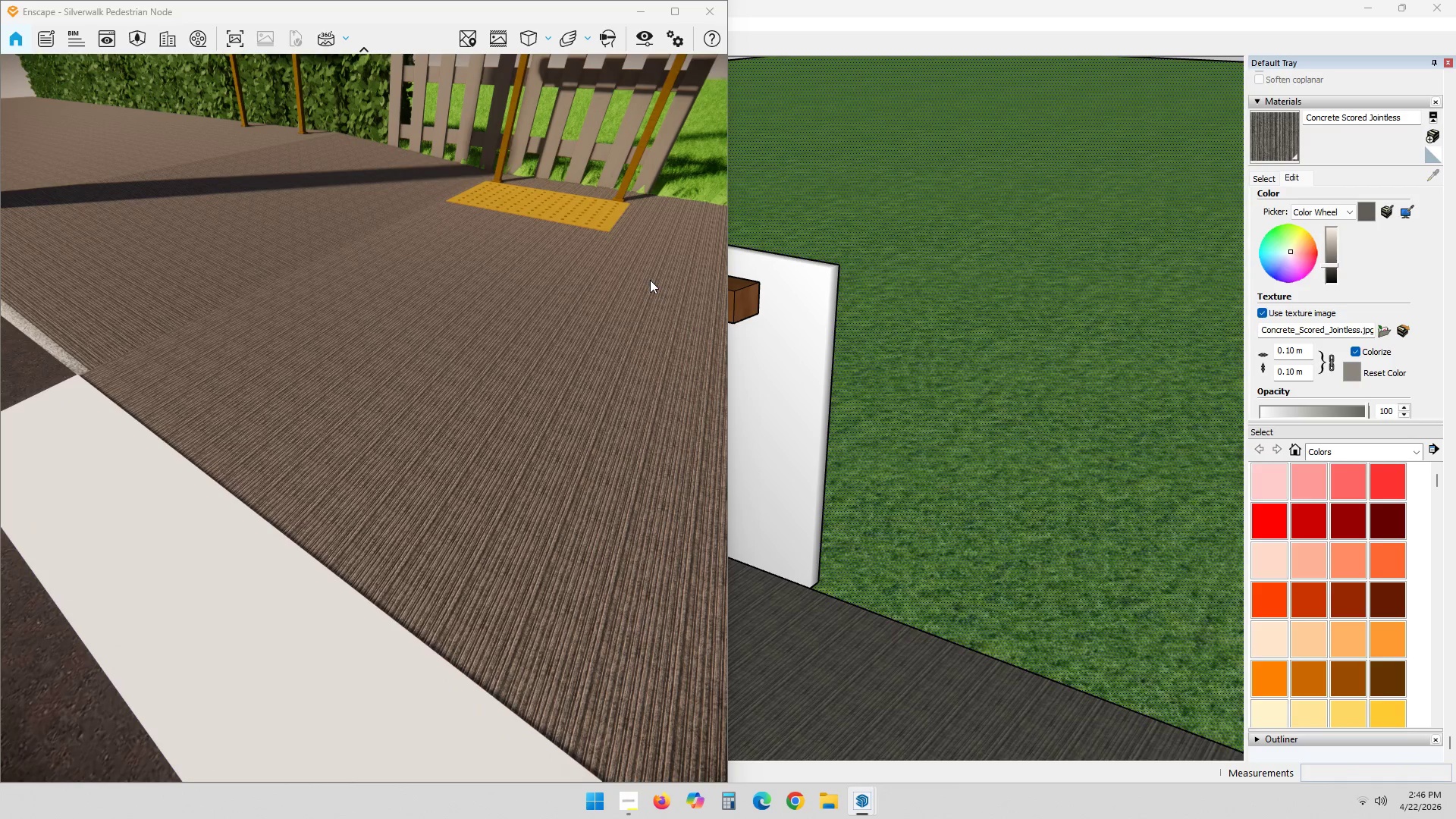 
scroll: coordinate [700, 441], scroll_direction: up, amount: 4.0
 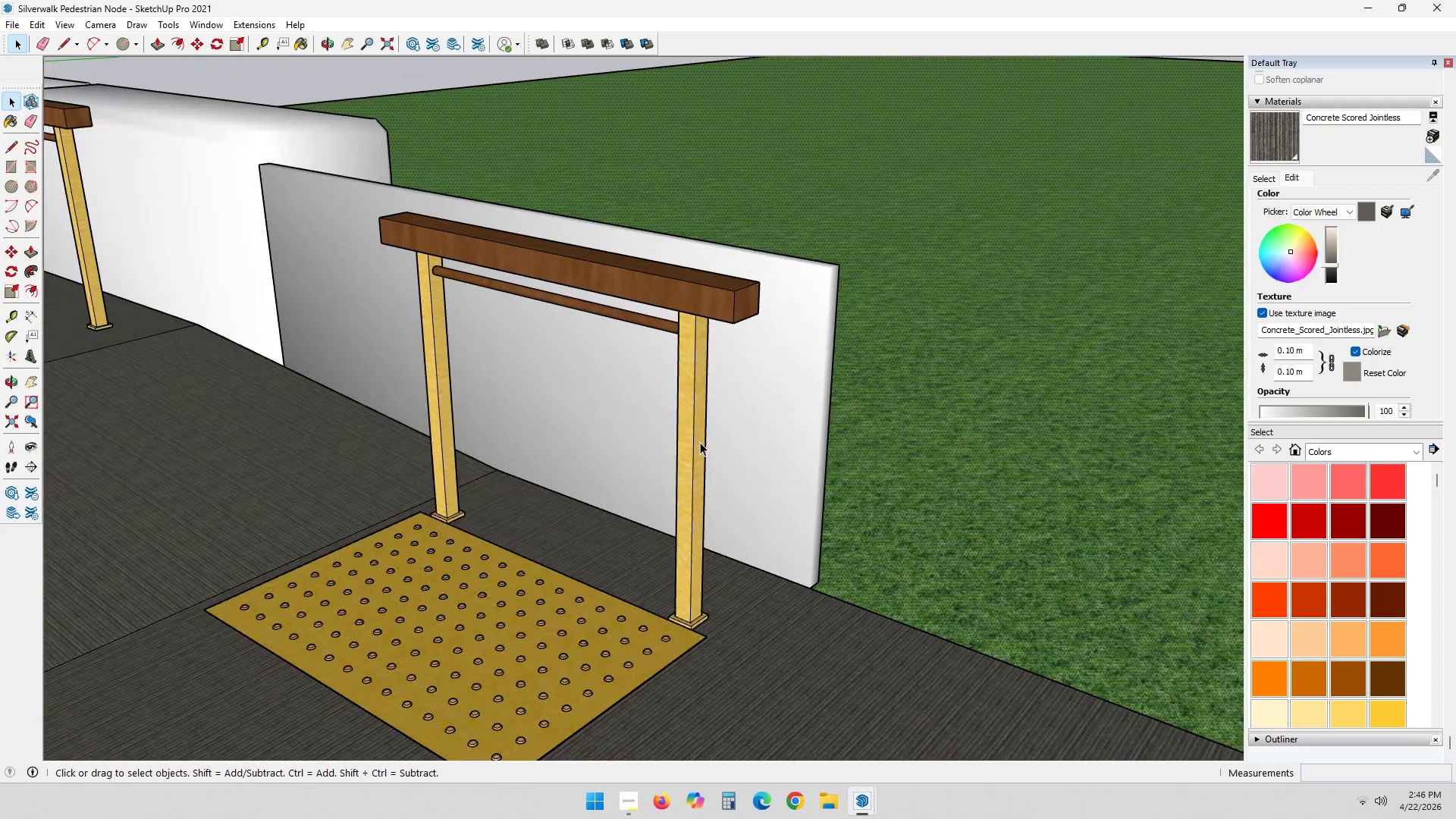 
key(Alt+AltLeft)
 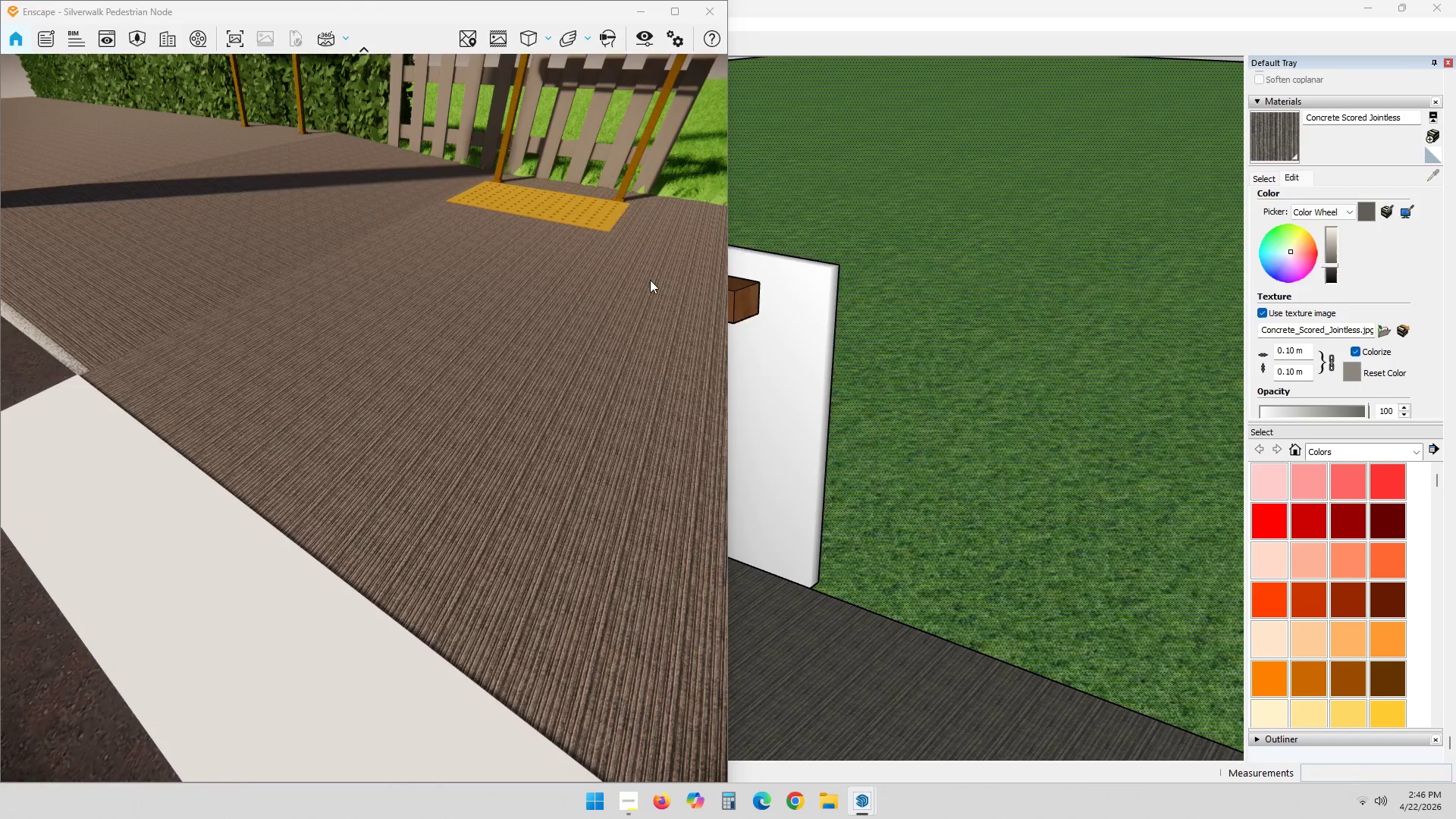 
key(Alt+Tab)
 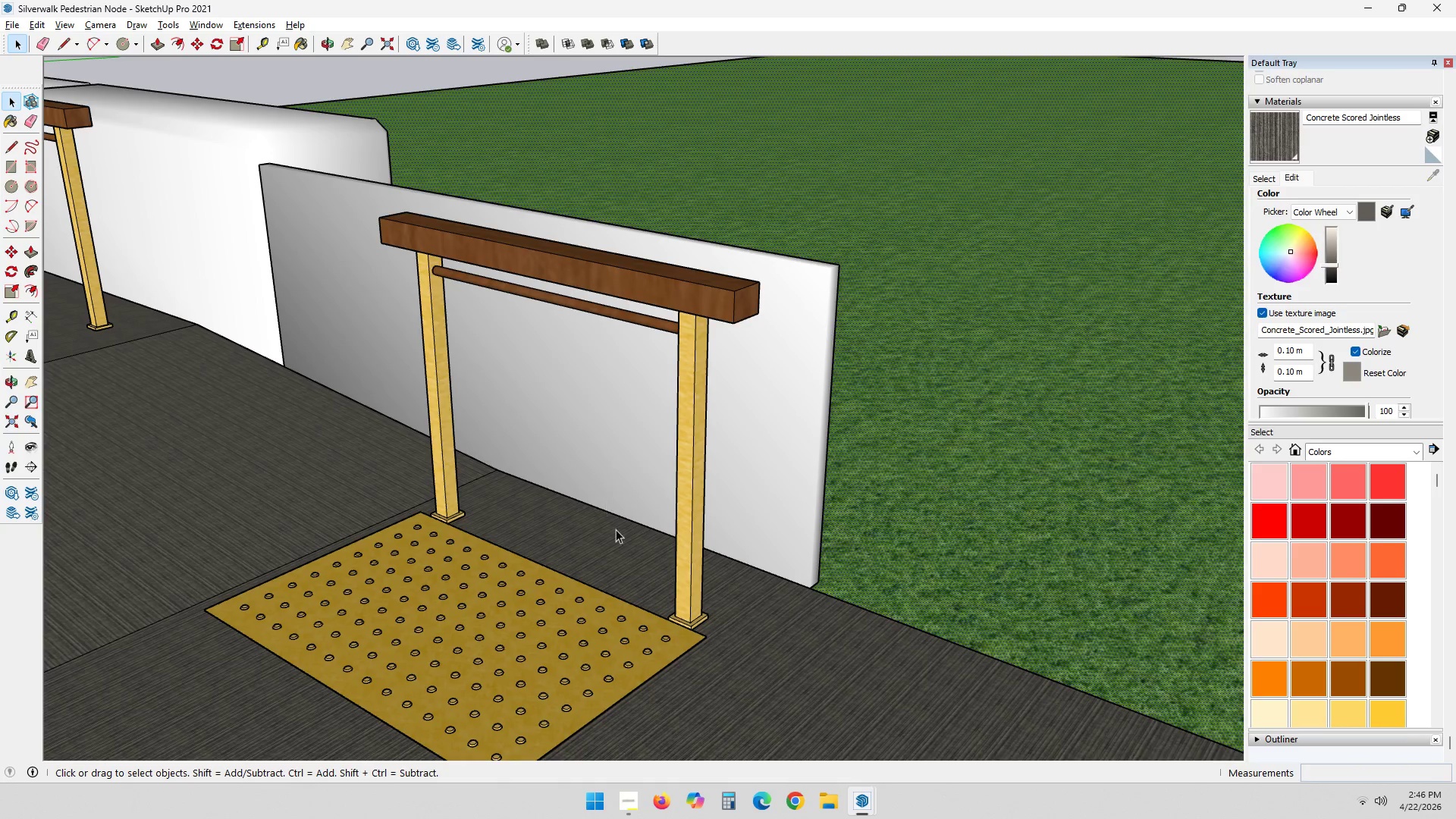 
scroll: coordinate [669, 582], scroll_direction: down, amount: 5.0
 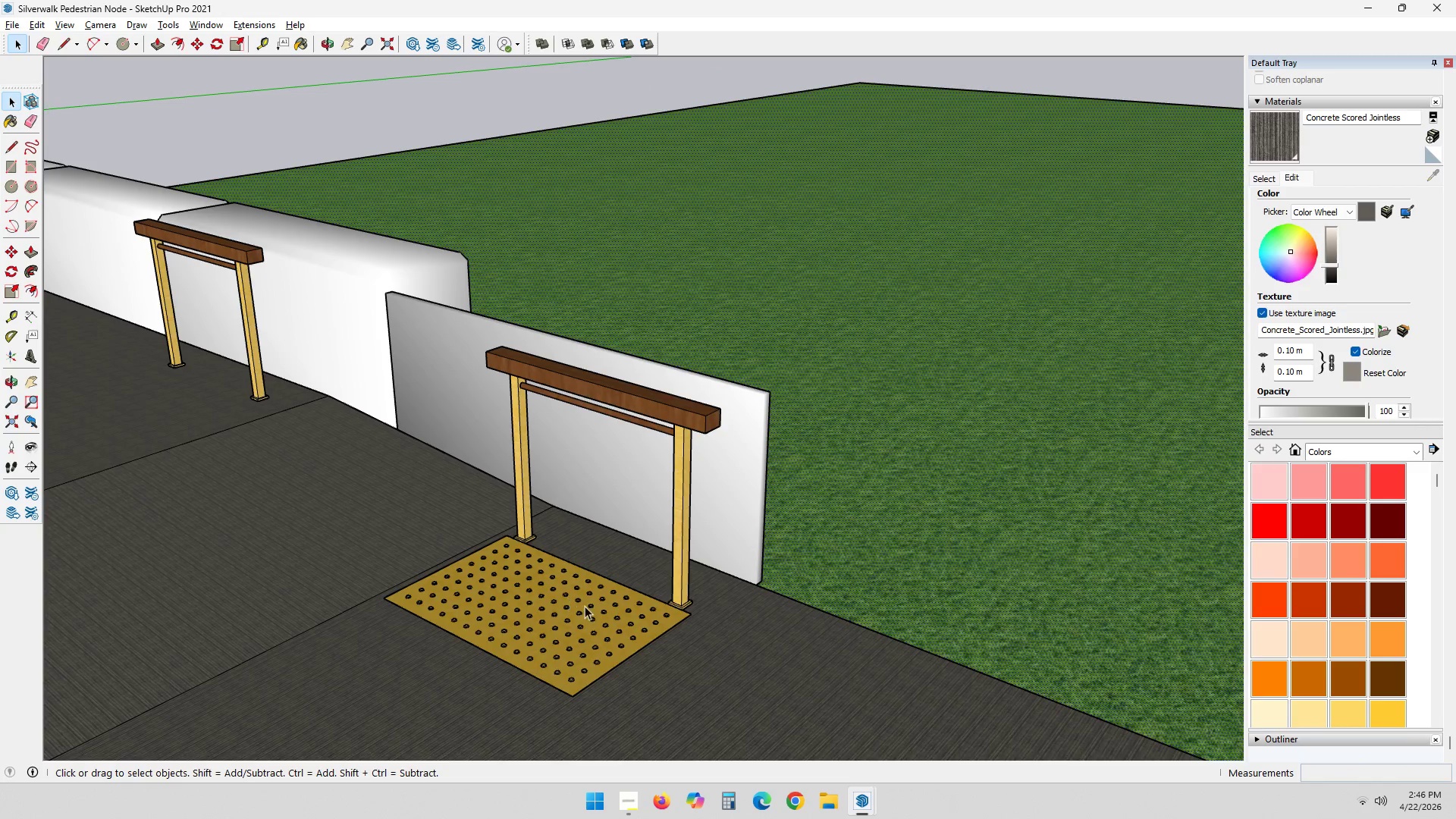 
key(M)
 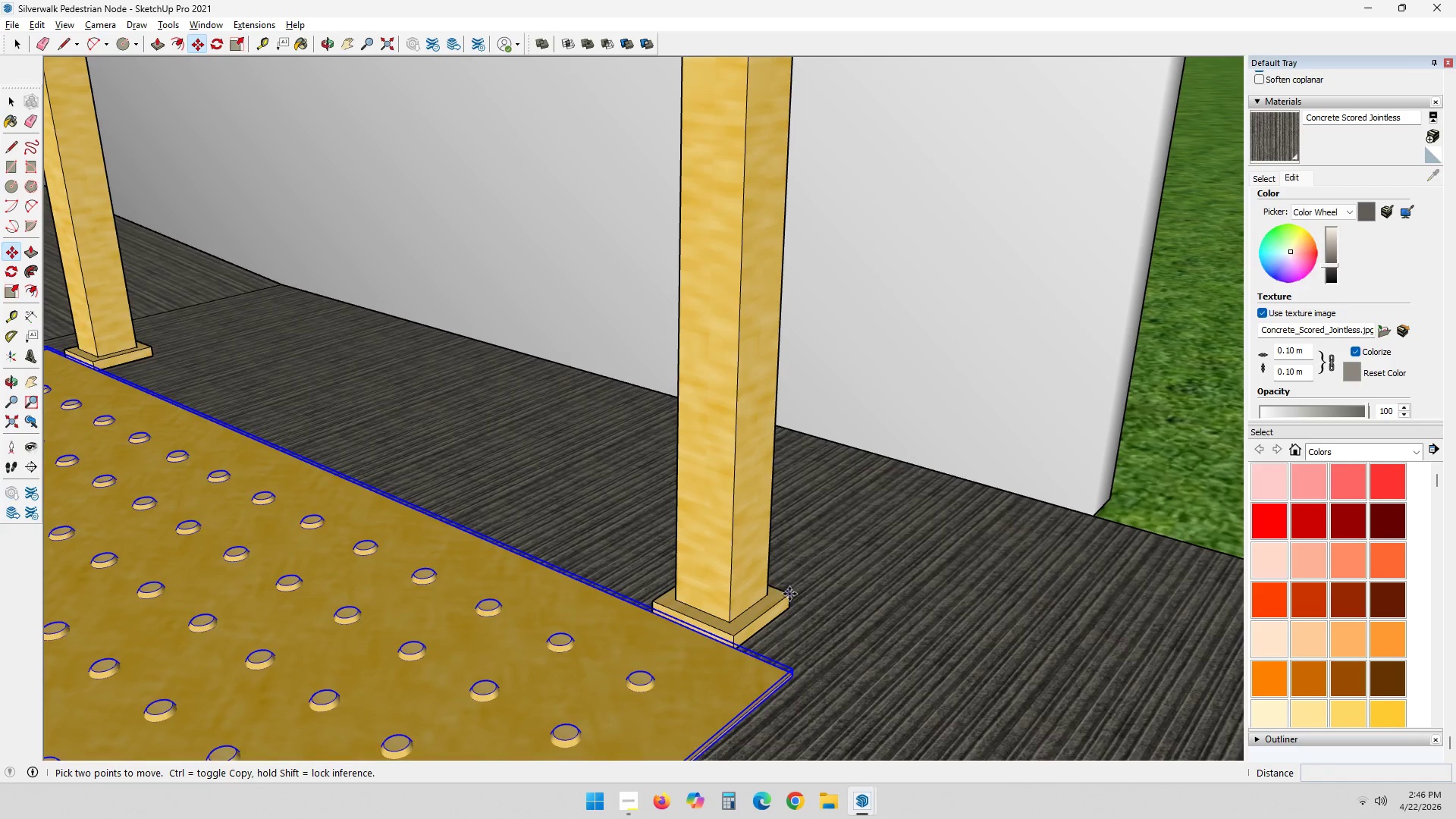 
scroll: coordinate [747, 635], scroll_direction: up, amount: 17.0
 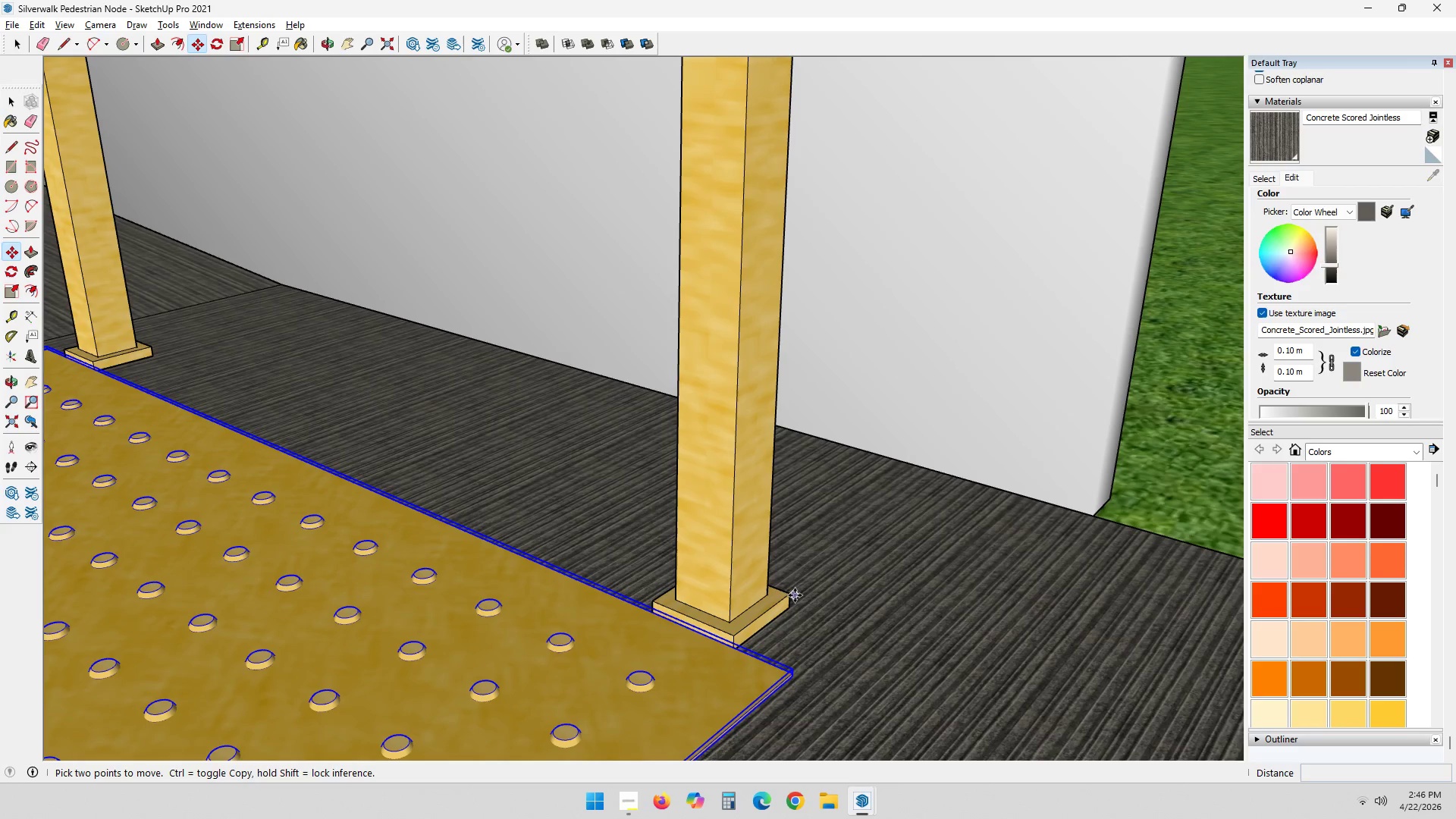 
hold_key(key=ShiftLeft, duration=0.47)
scroll: coordinate [303, 353], scroll_direction: down, amount: 5.0
 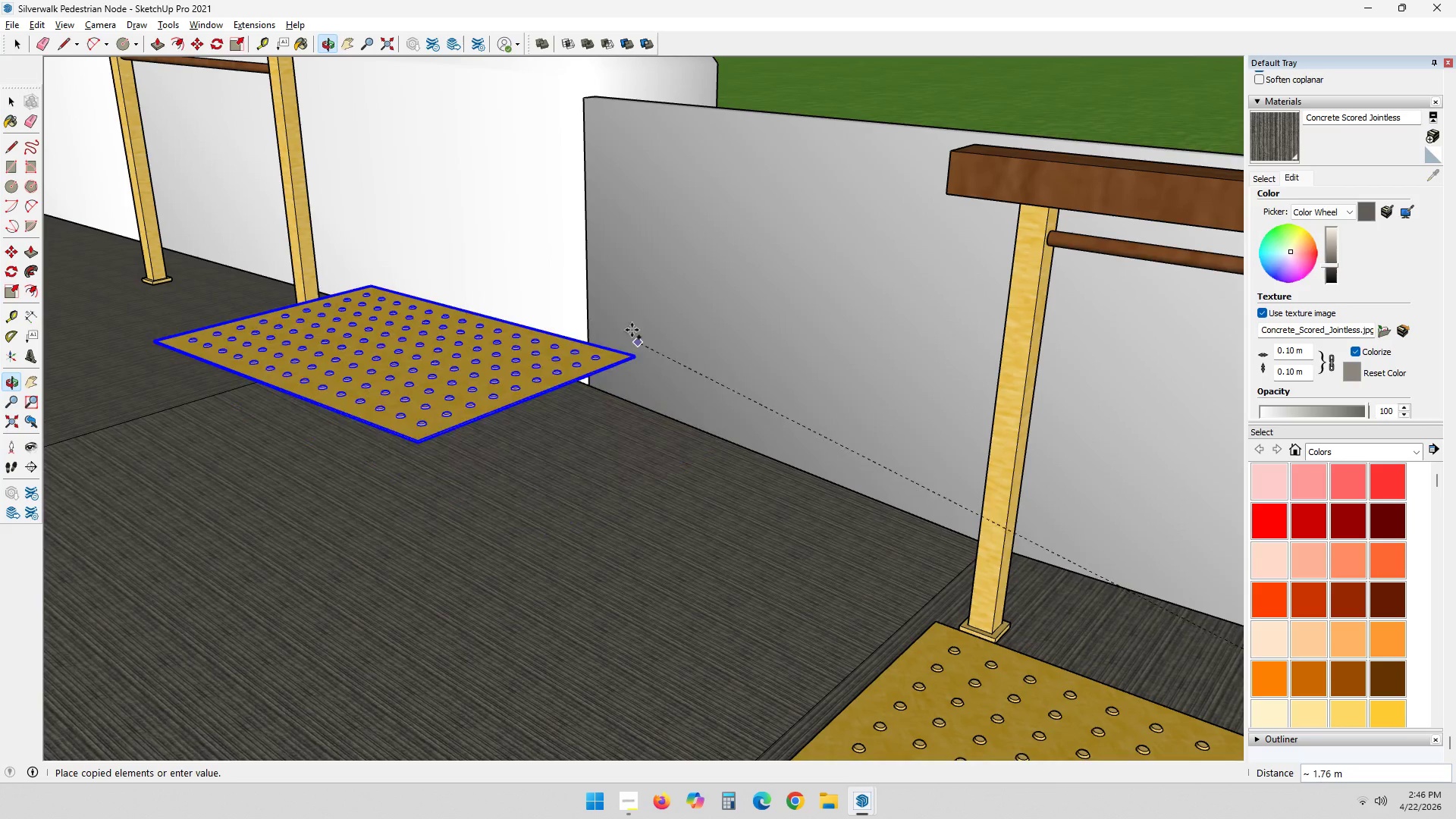 
hold_key(key=ShiftLeft, duration=0.31)
 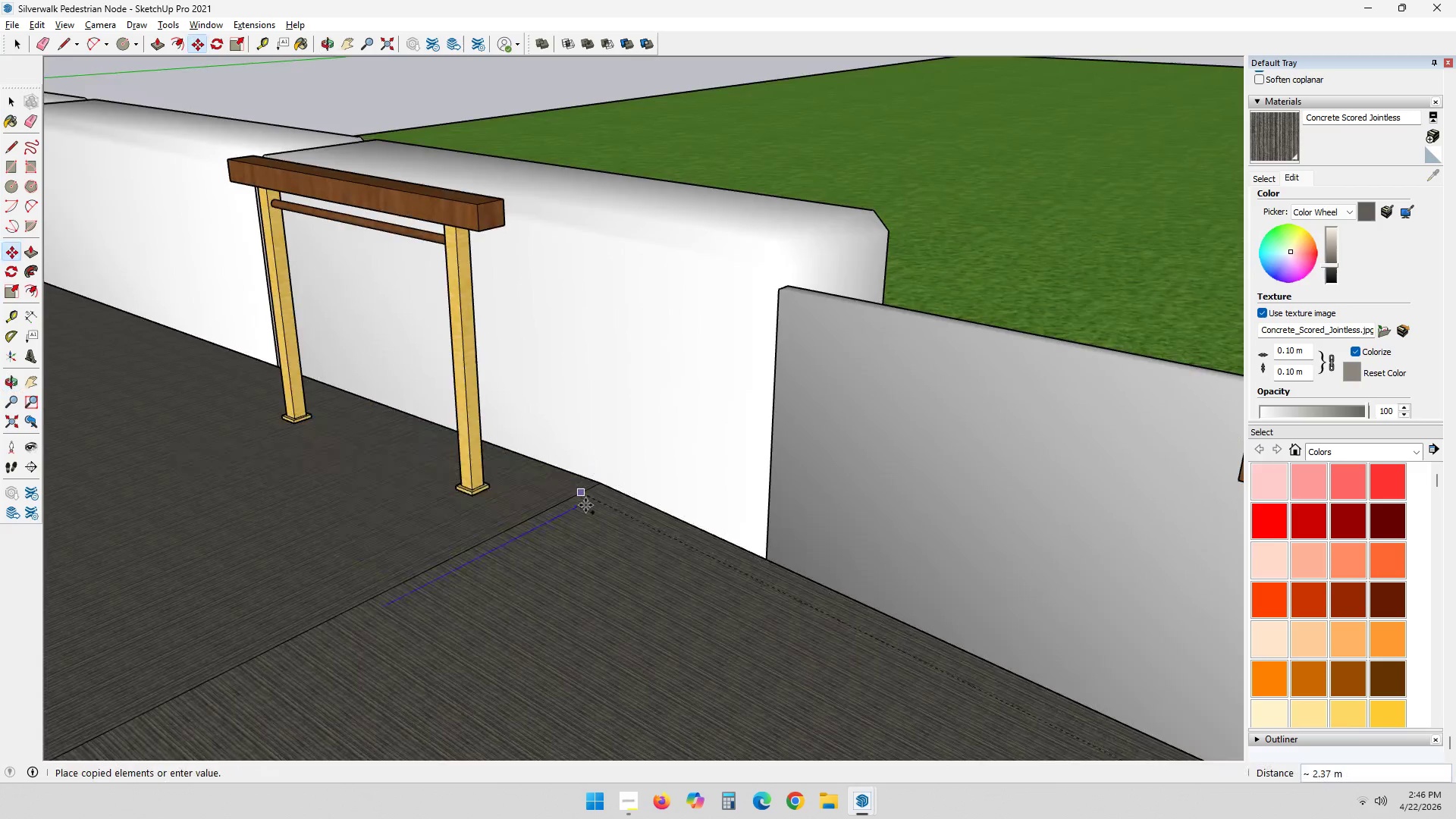 
scroll: coordinate [478, 473], scroll_direction: up, amount: 8.0
 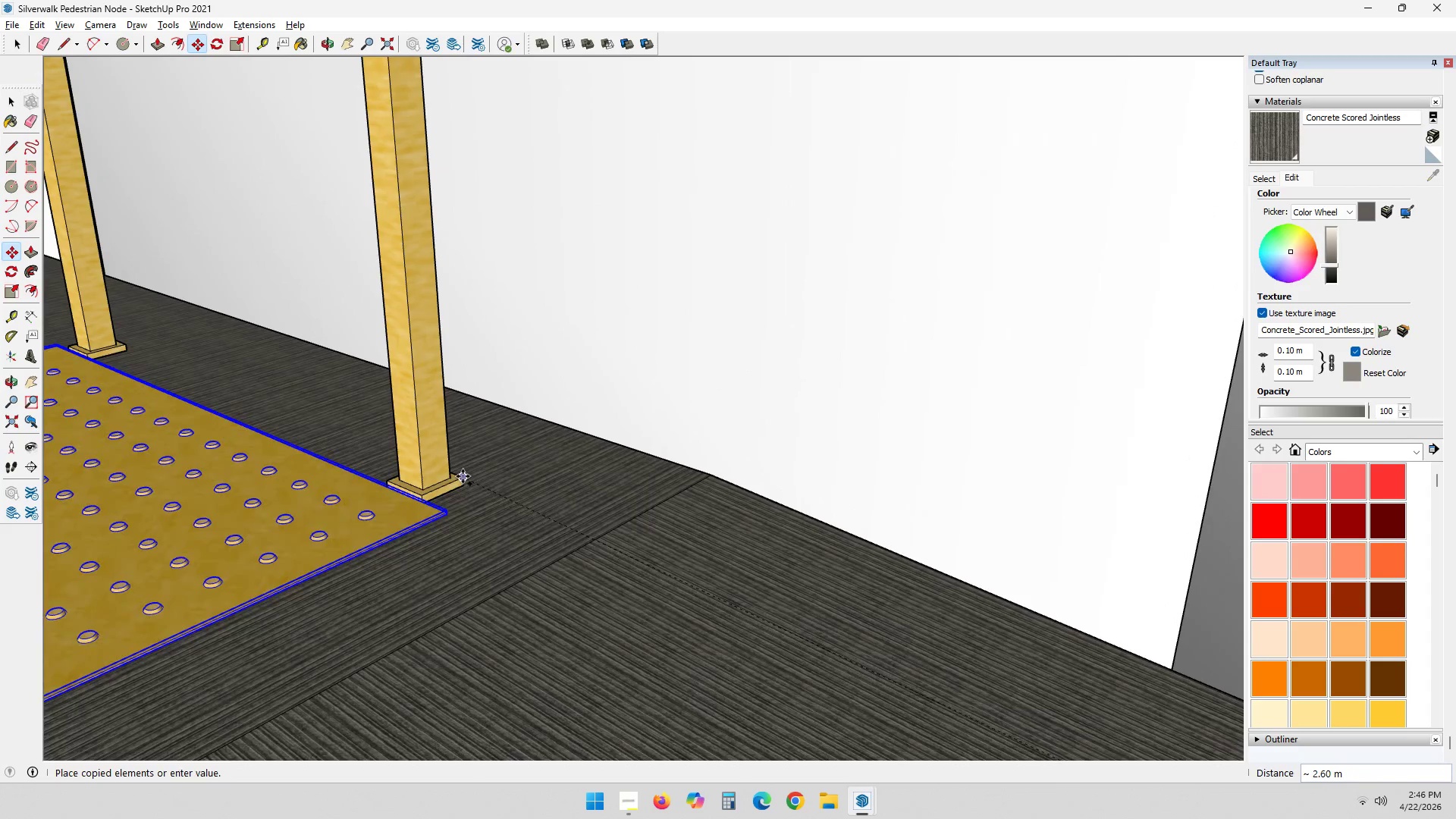 
left_click([463, 476])
 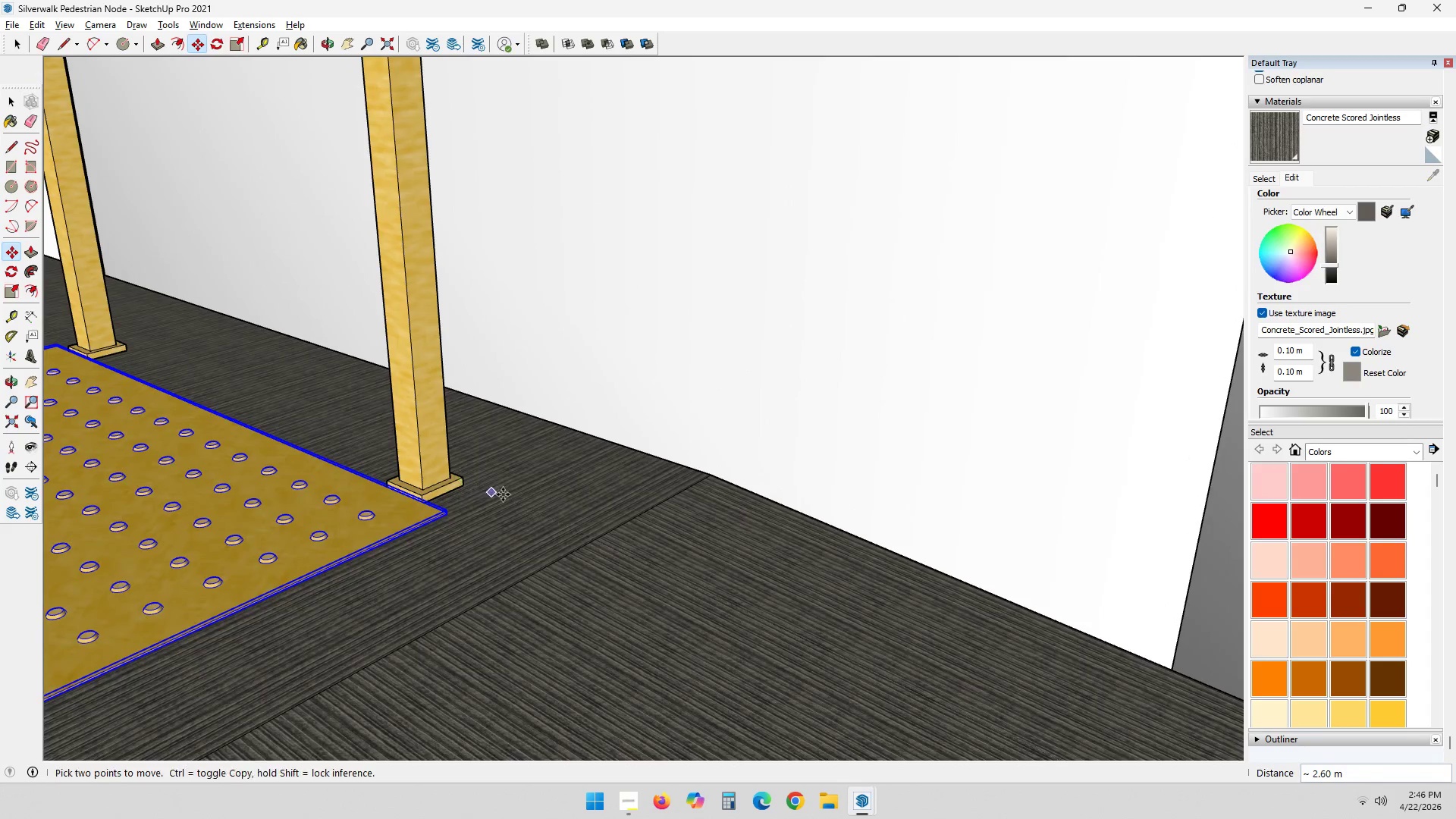 
key(Space)
 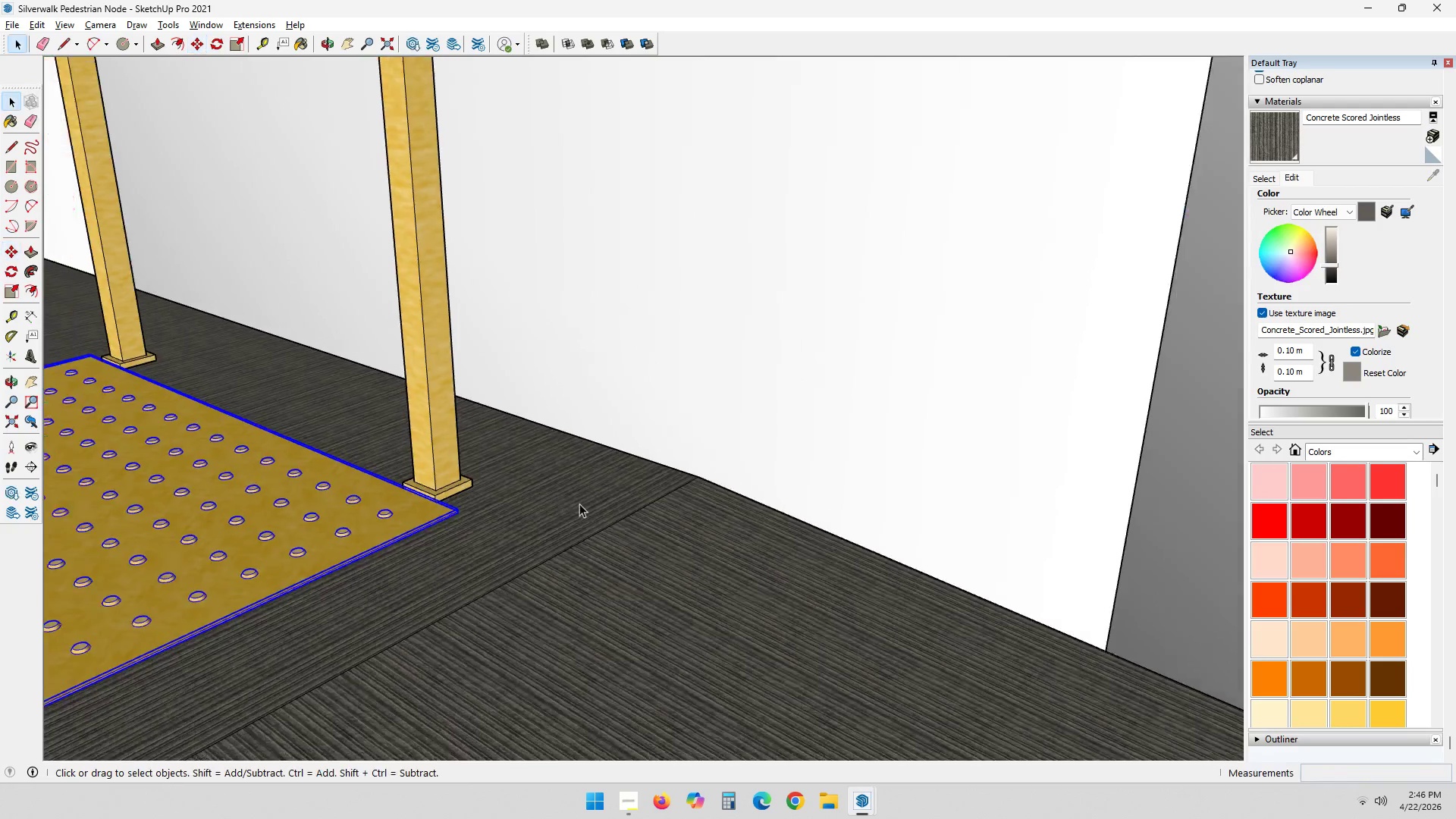 
key(Escape)
 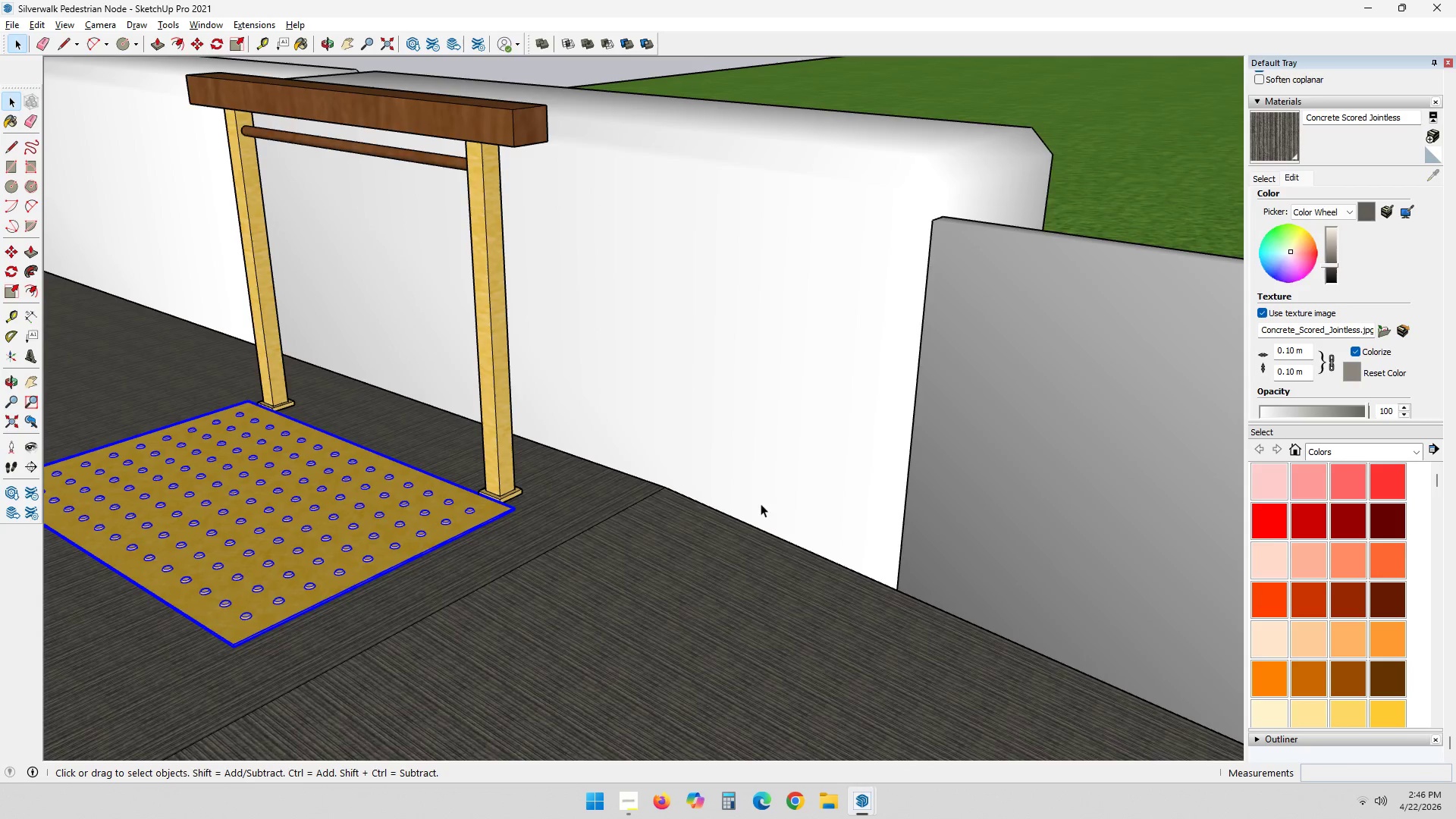 
key(Escape)
 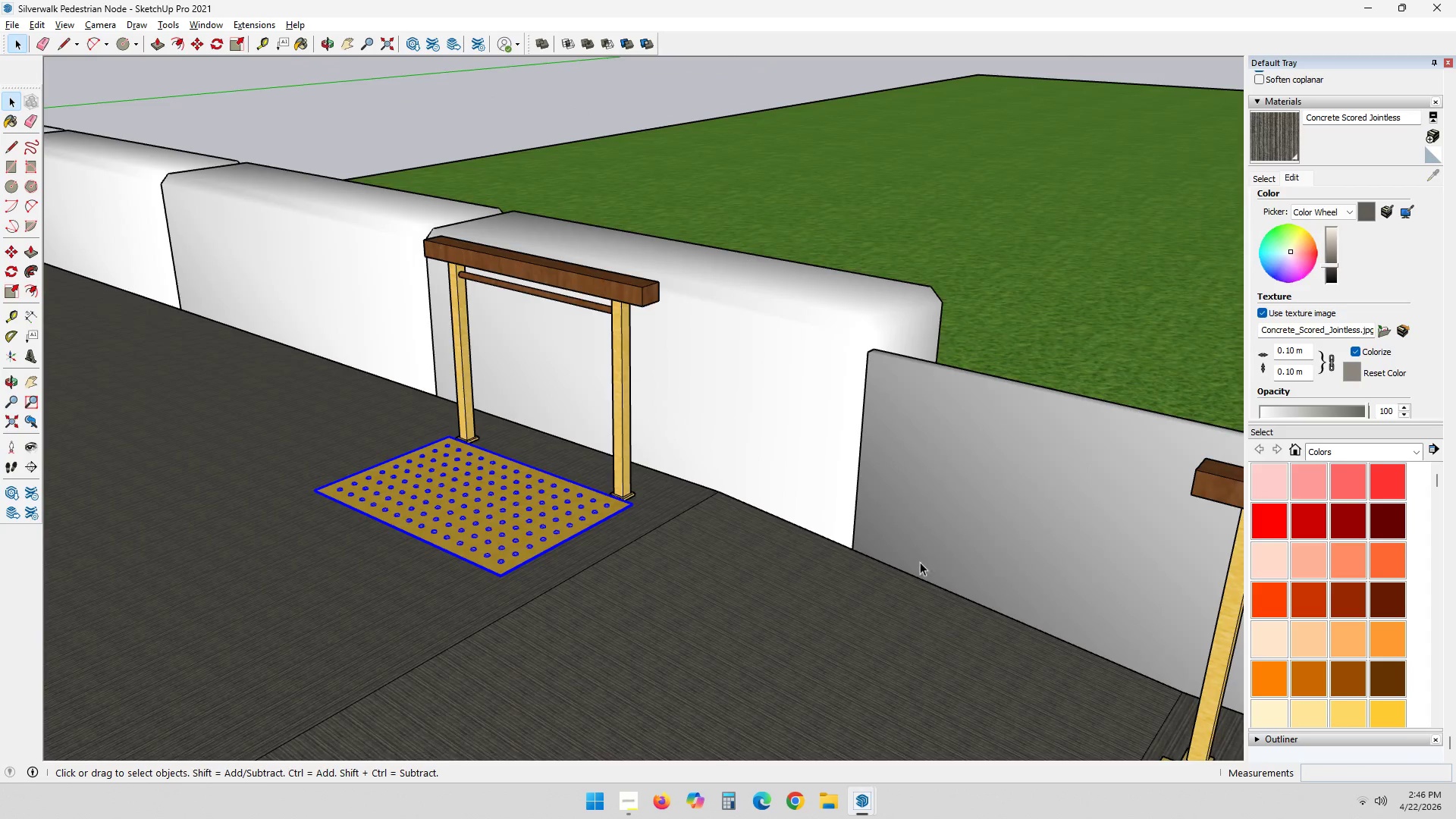 
hold_key(key=ShiftLeft, duration=0.31)
 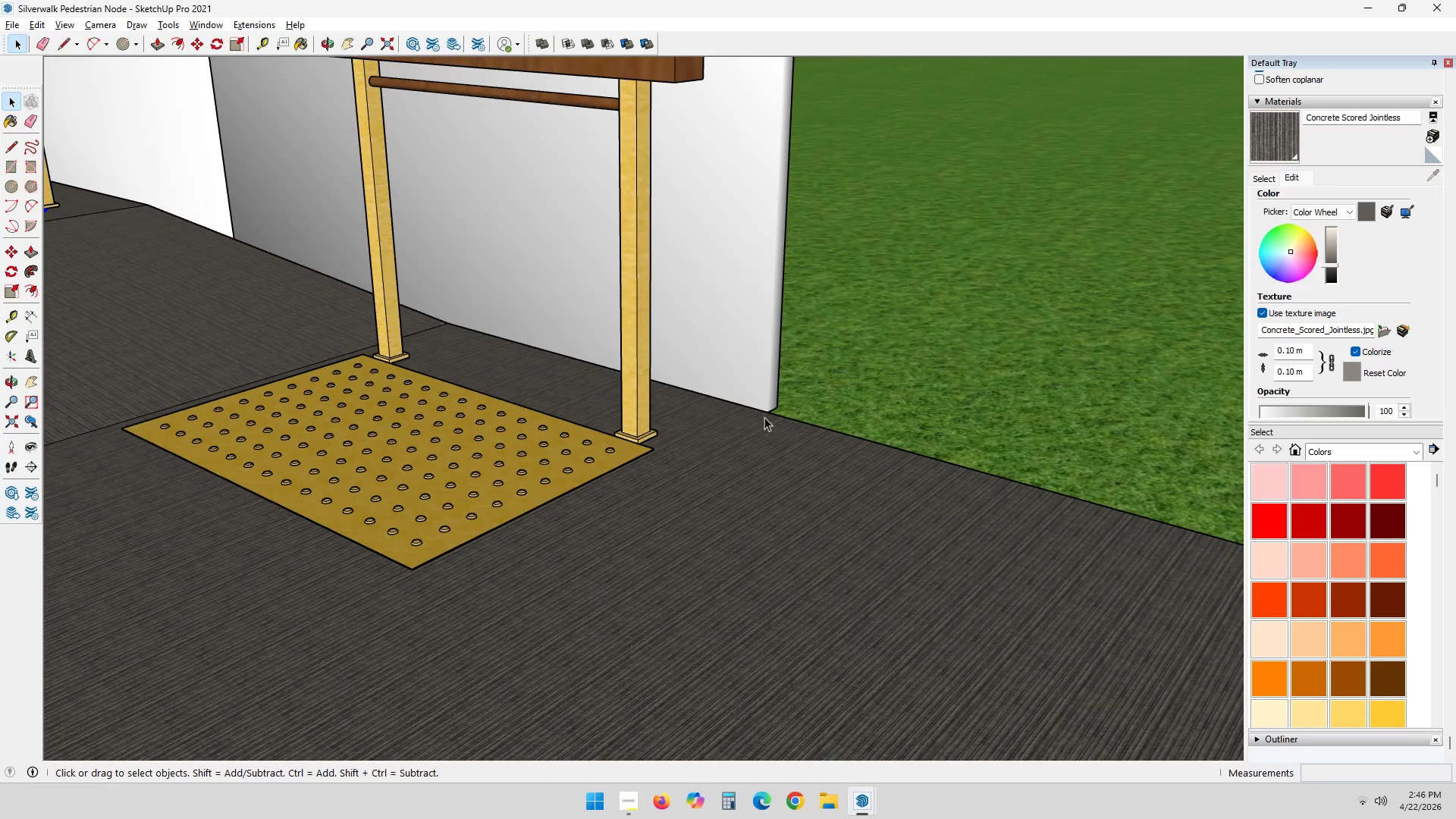 
scroll: coordinate [796, 498], scroll_direction: down, amount: 12.0
 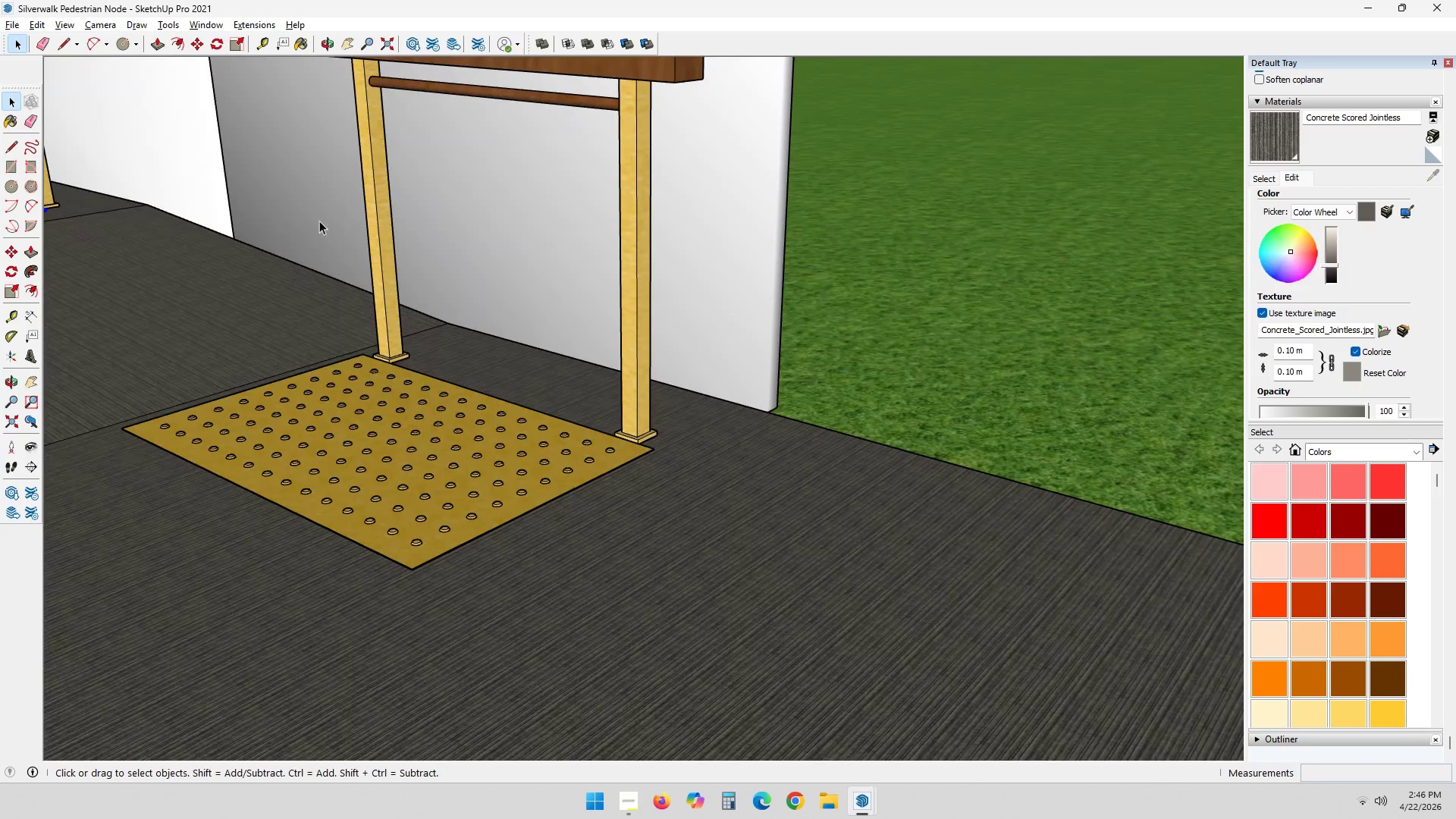 
left_click([495, 510])
 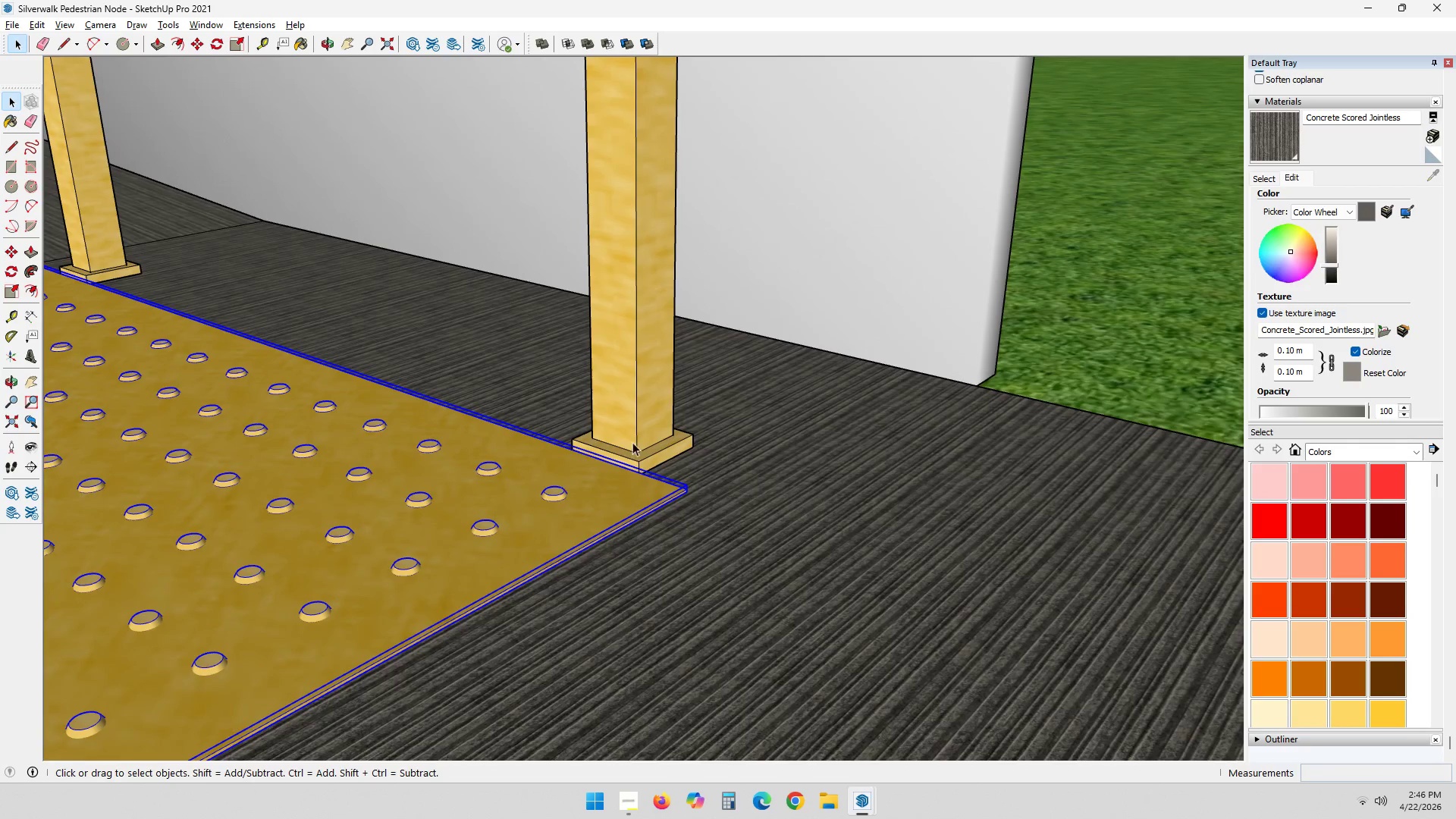 
scroll: coordinate [653, 404], scroll_direction: up, amount: 10.0
 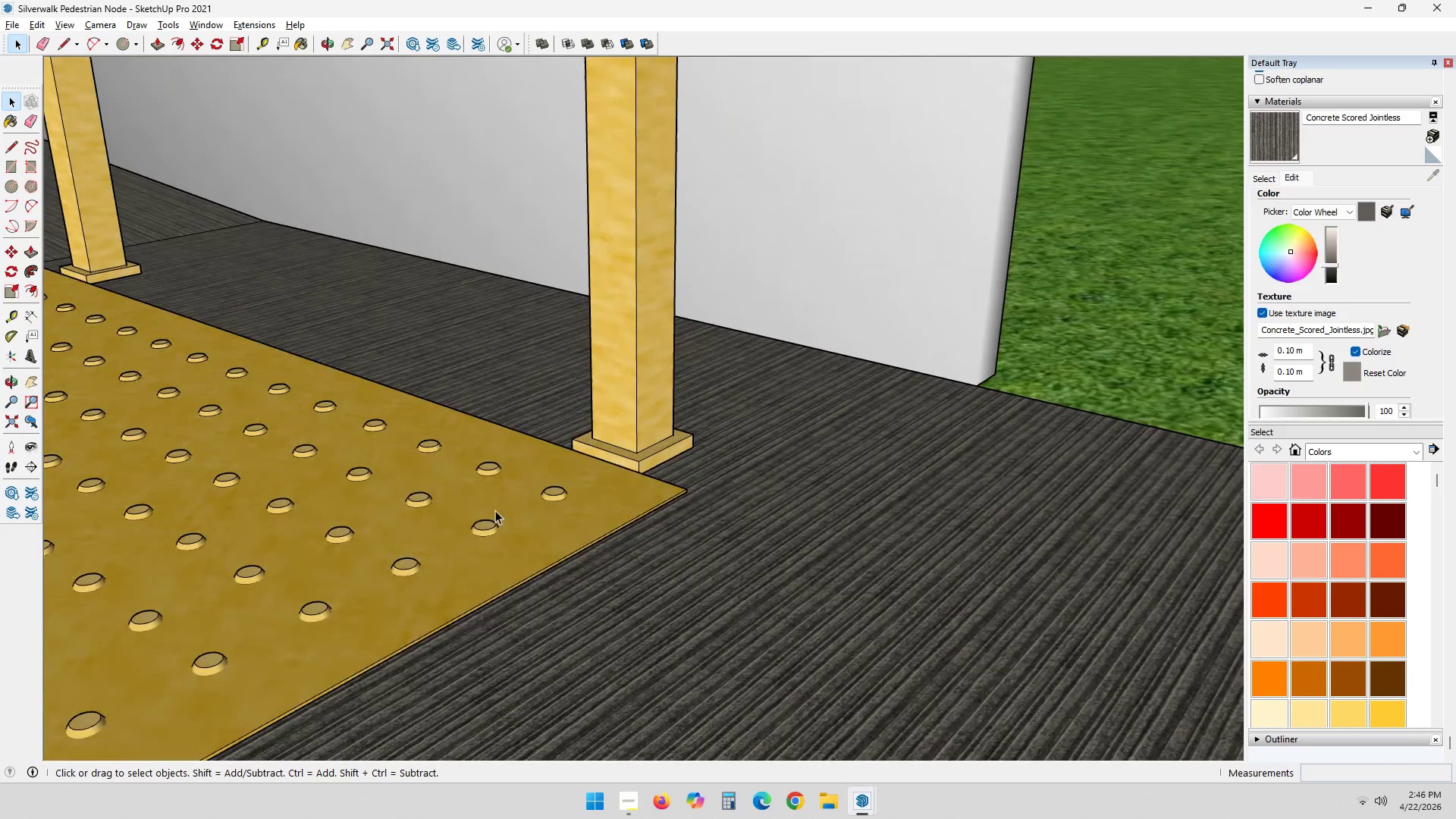 
scroll: coordinate [805, 483], scroll_direction: down, amount: 37.0
 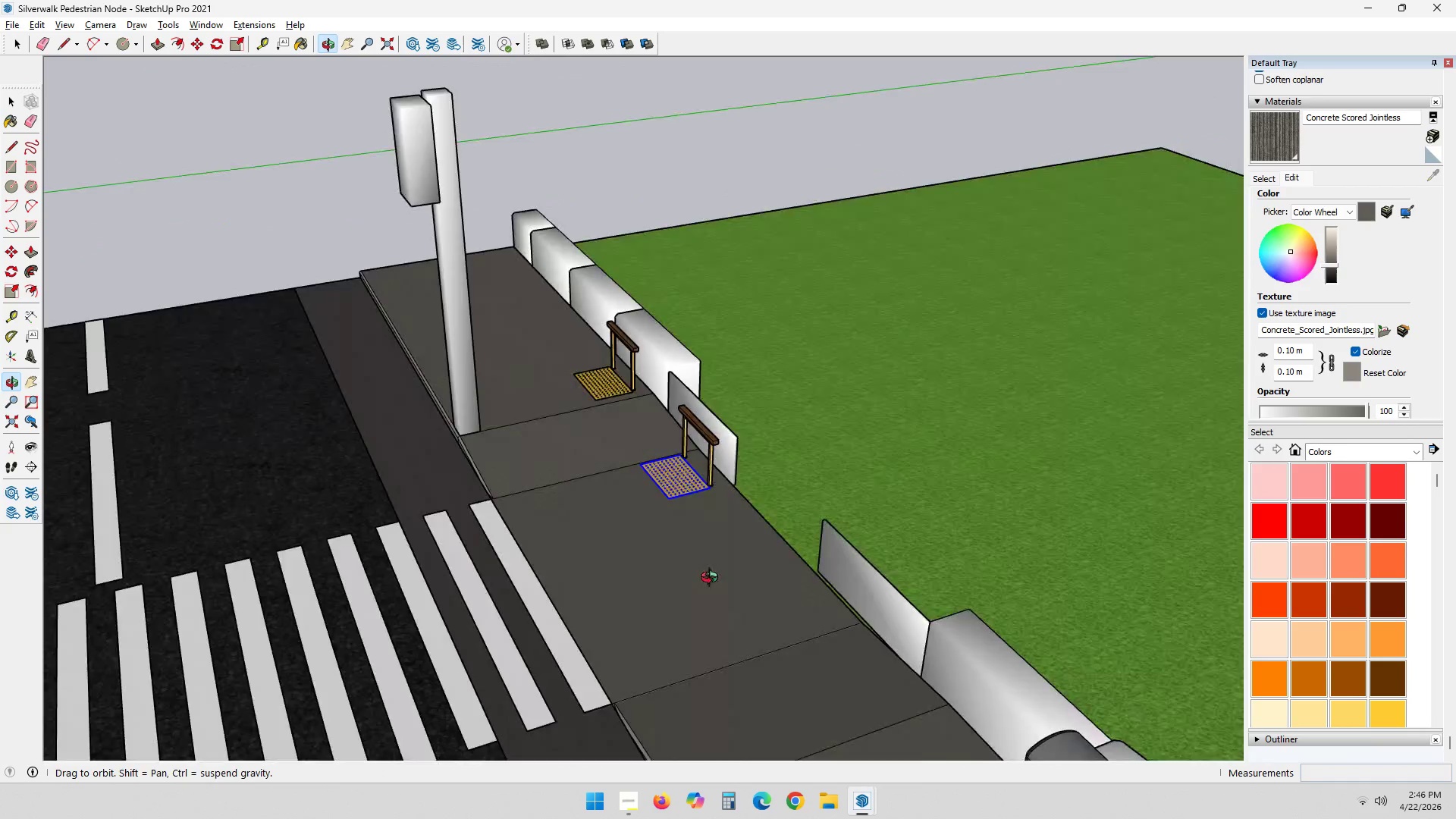 
hold_key(key=ShiftLeft, duration=0.31)
 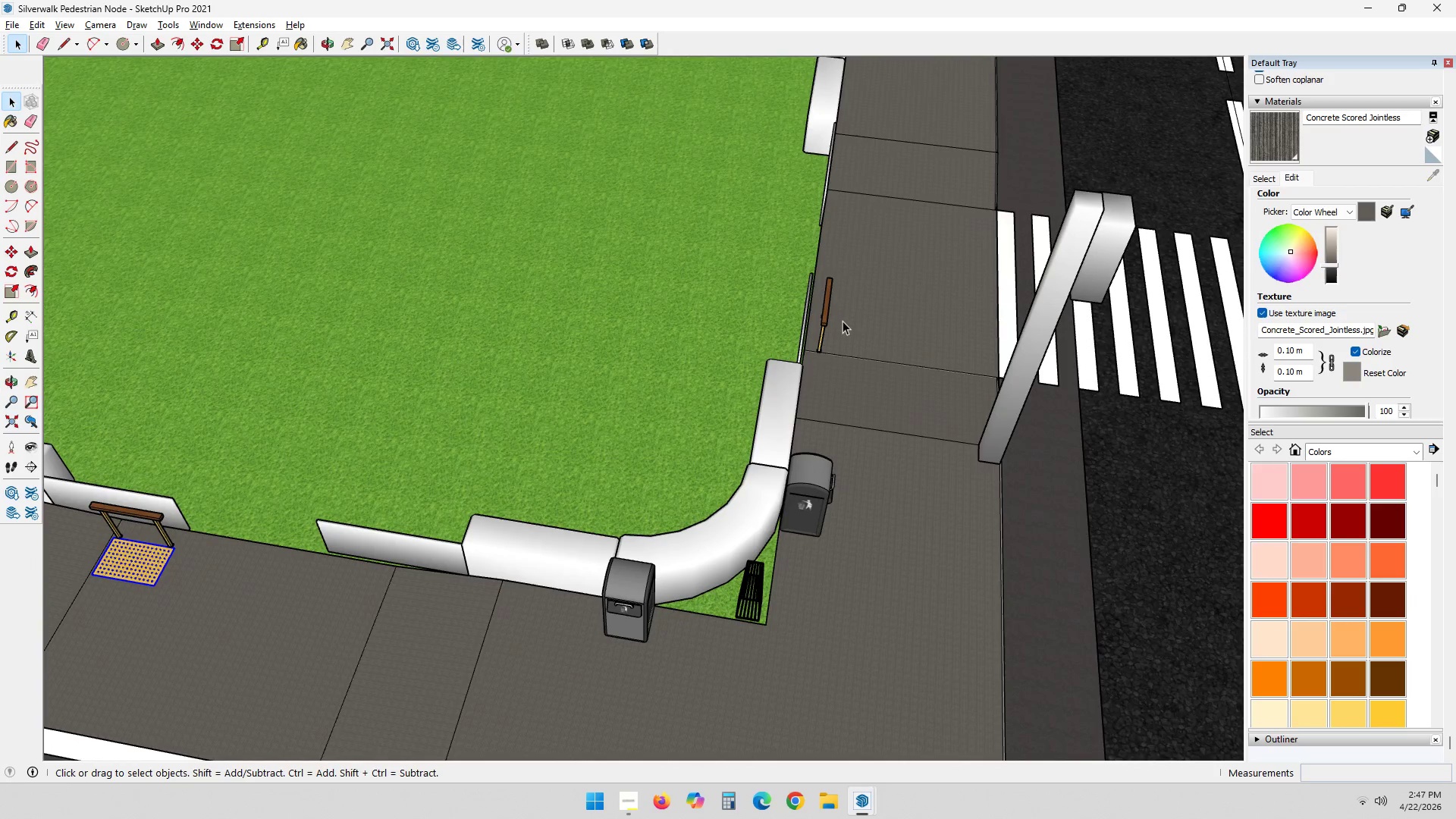 
scroll: coordinate [851, 345], scroll_direction: up, amount: 1.0
 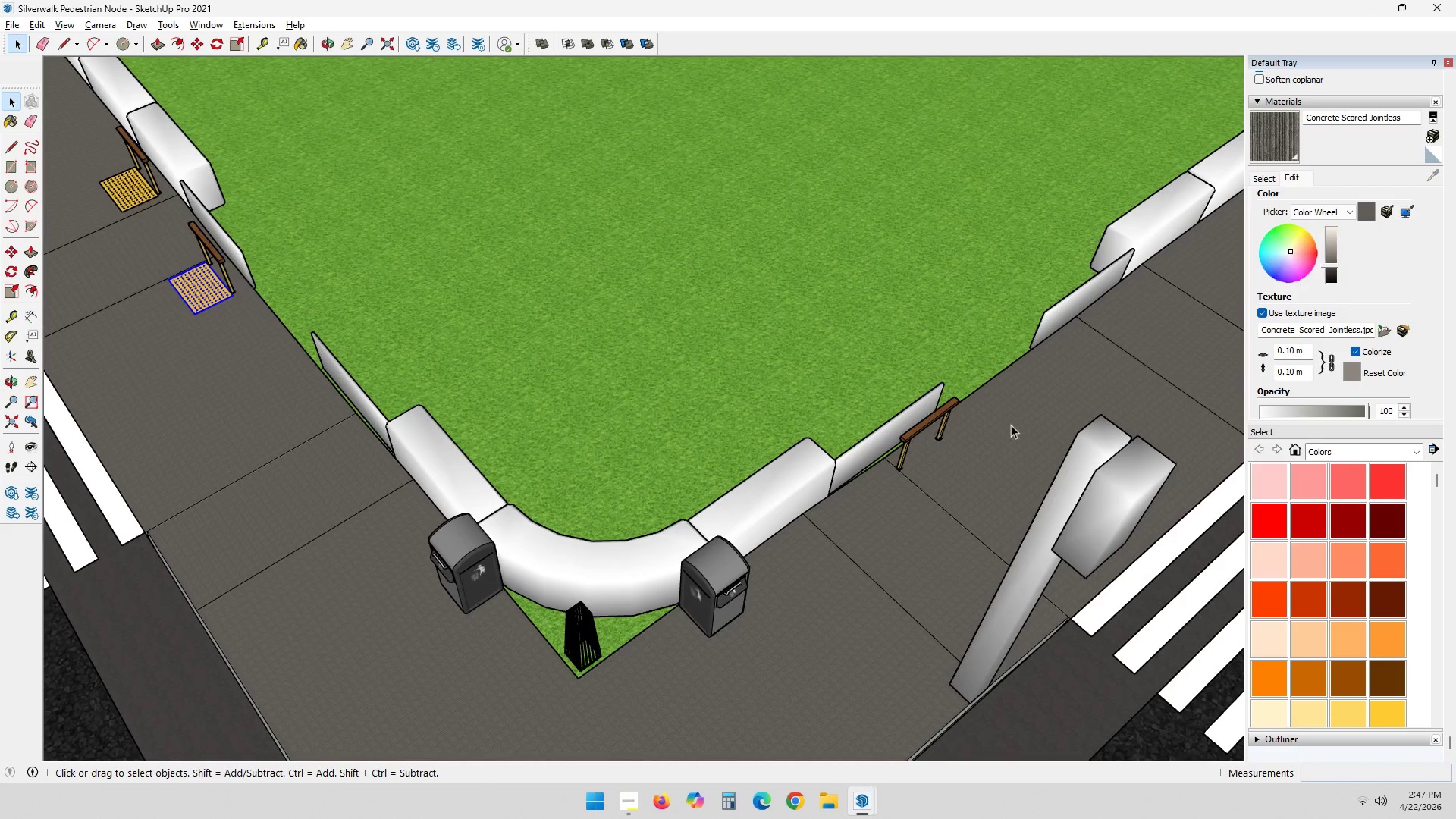 
scroll: coordinate [818, 442], scroll_direction: down, amount: 3.0
 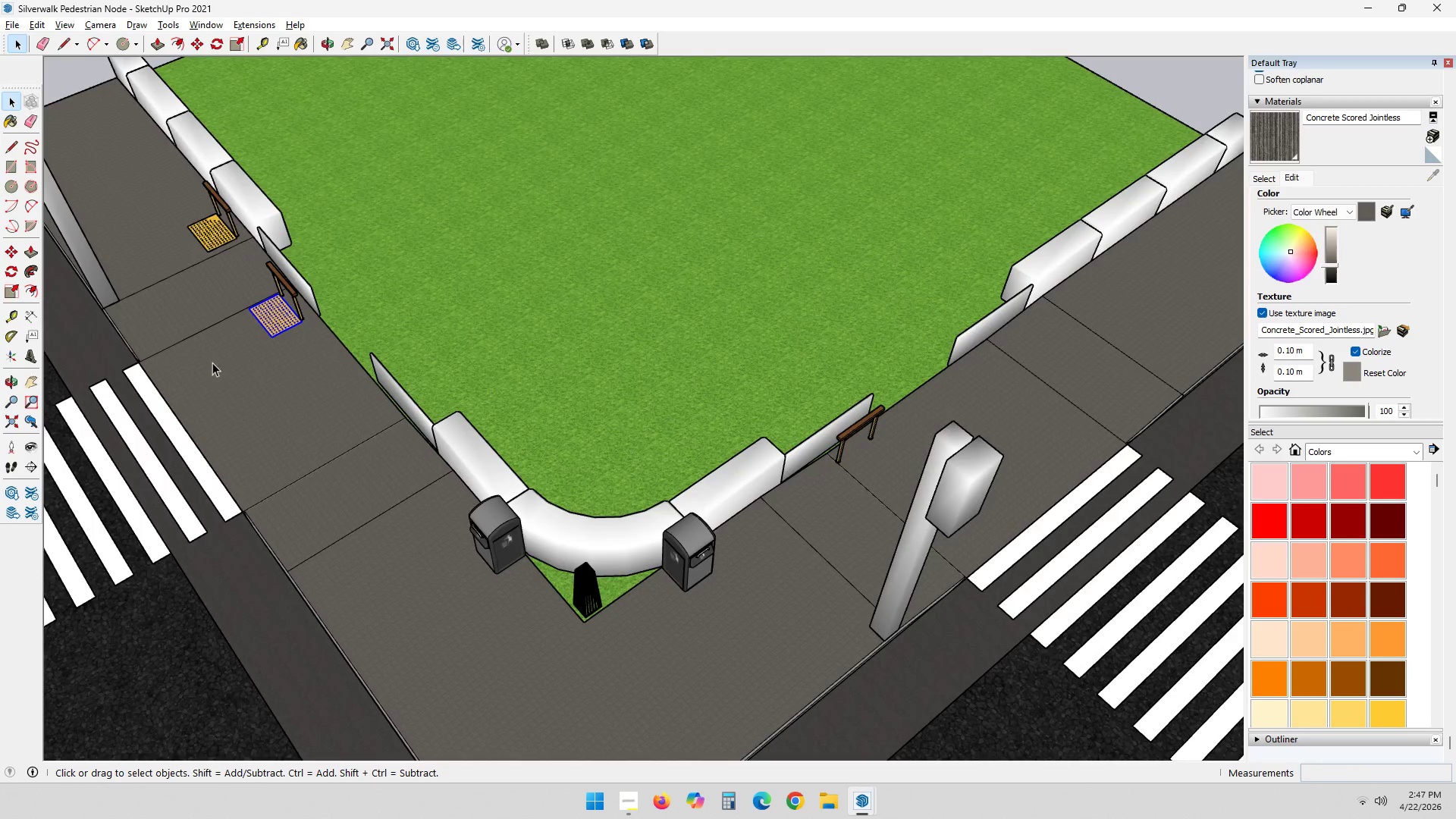 
scroll: coordinate [401, 284], scroll_direction: up, amount: 7.0
 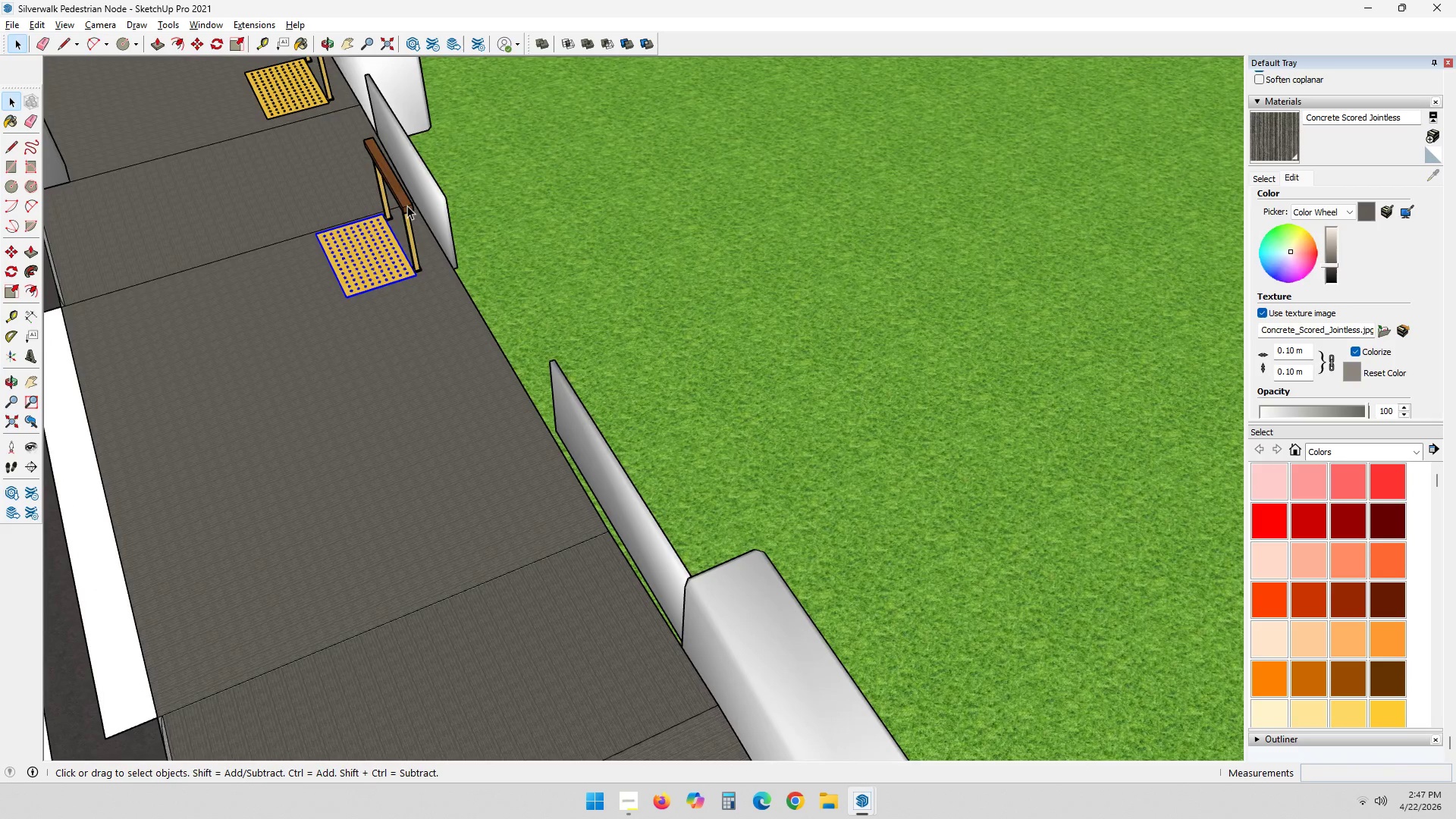 
left_click([407, 205])
 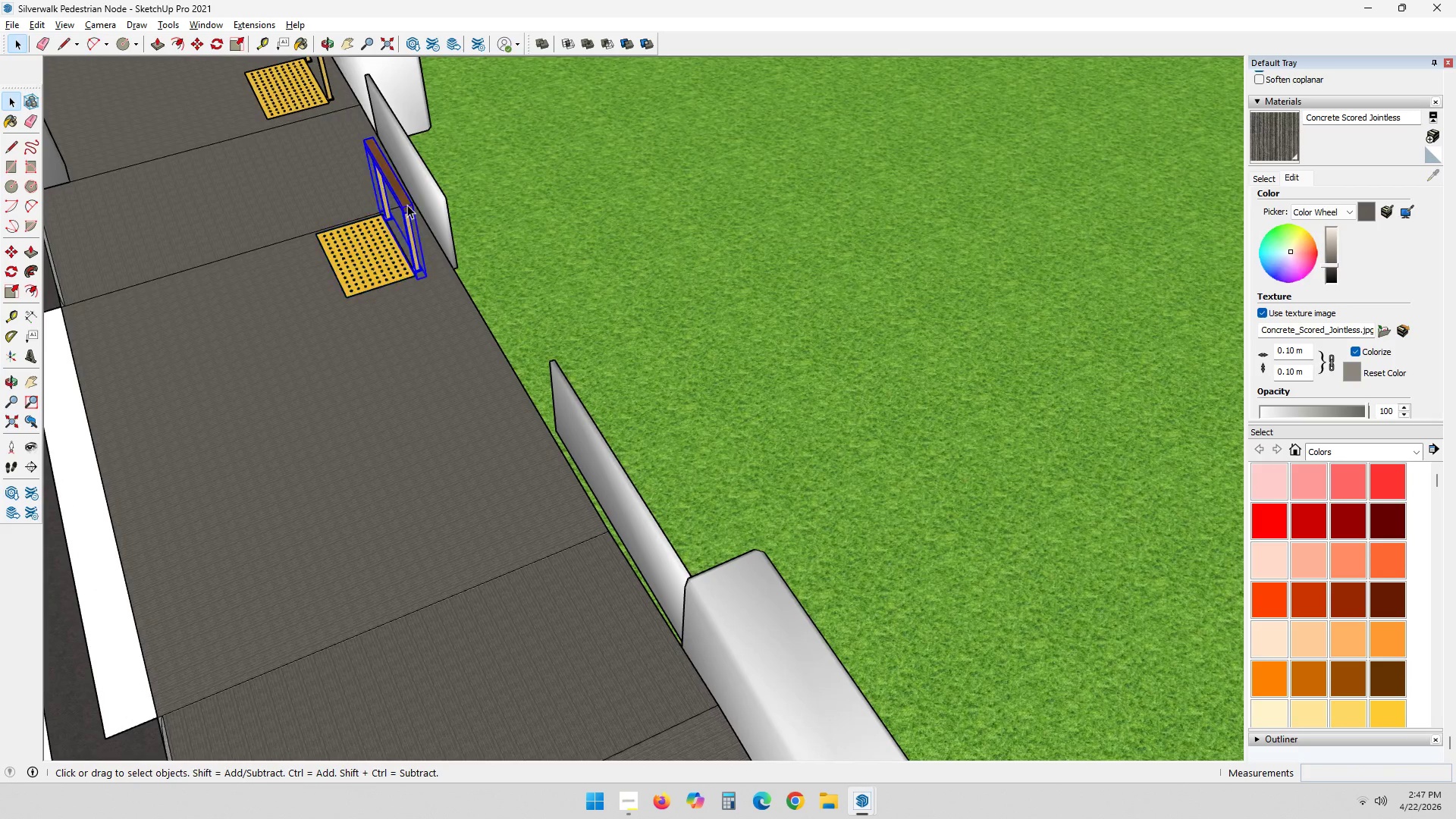 
key(Control+ControlLeft)
 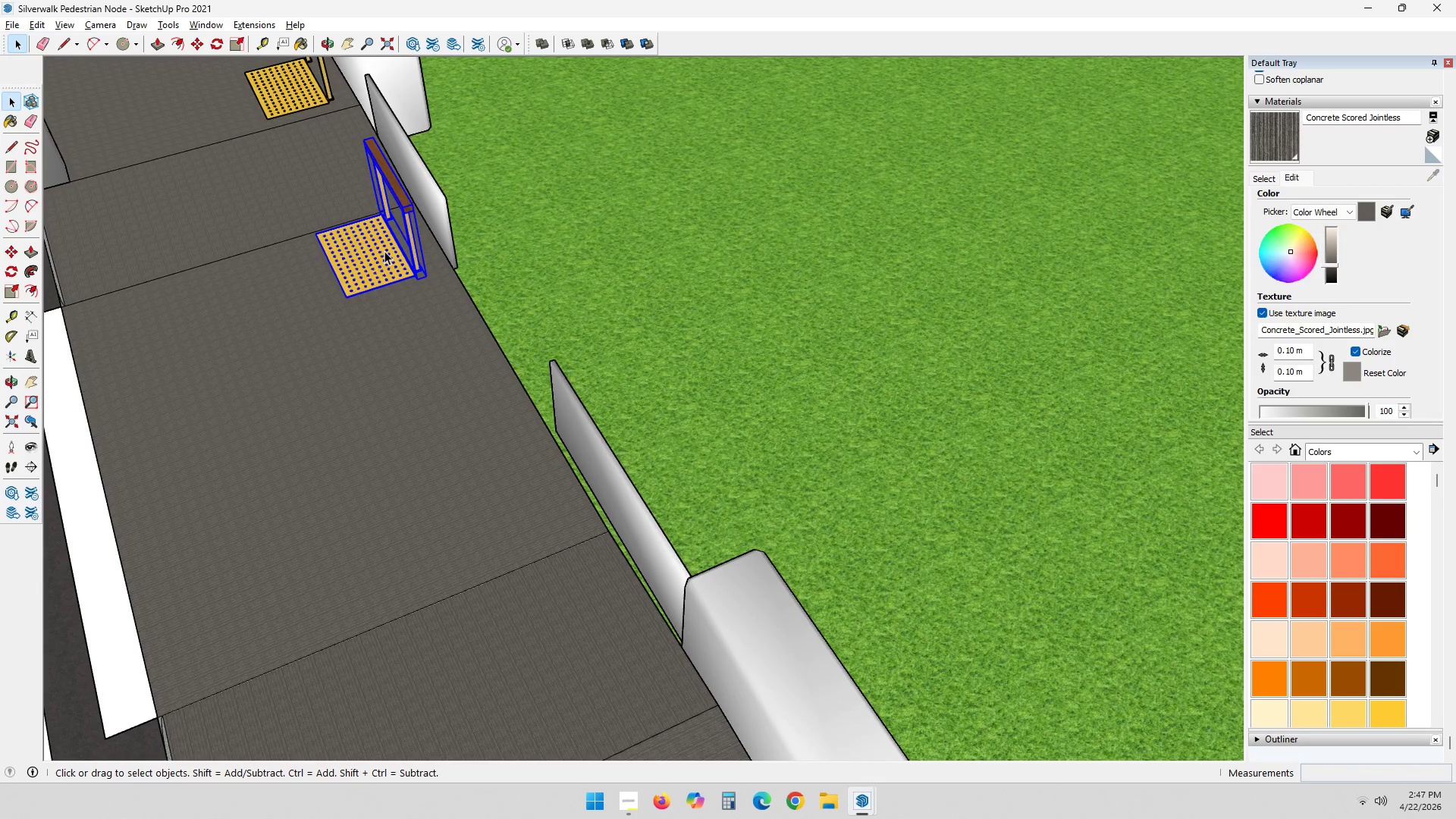 
key(M)
 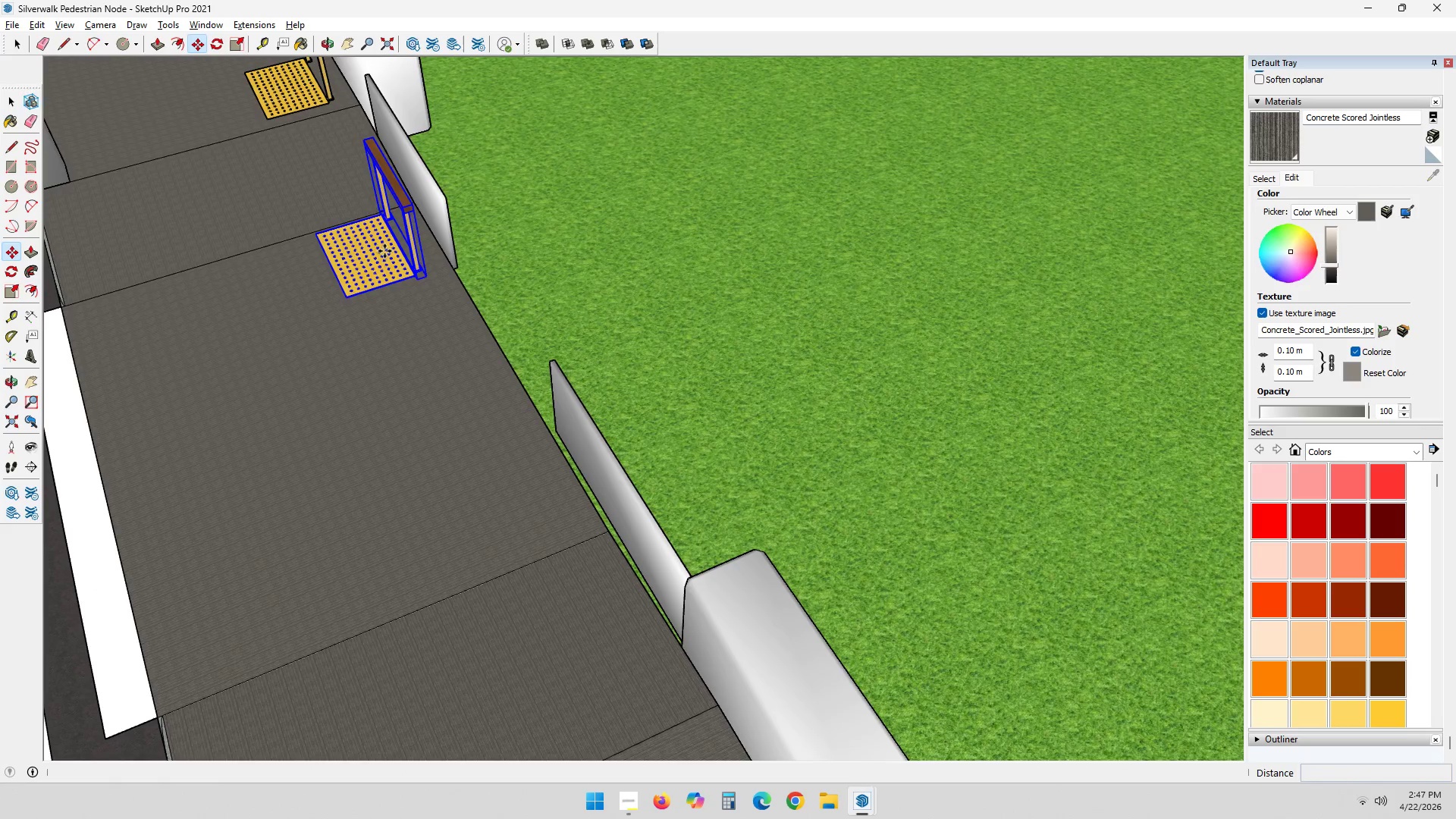 
left_click([384, 251])
 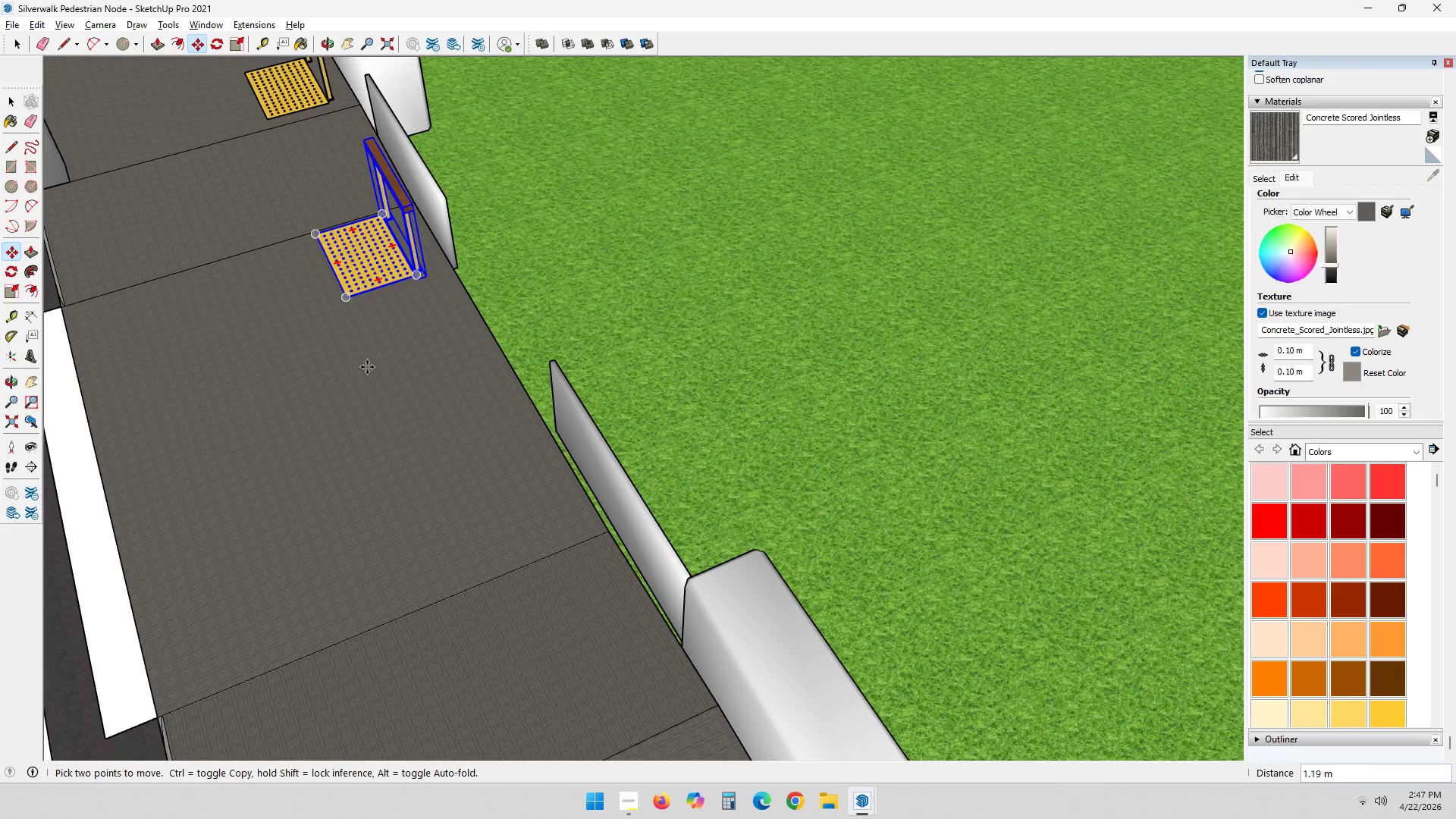 
key(Control+ControlLeft)
 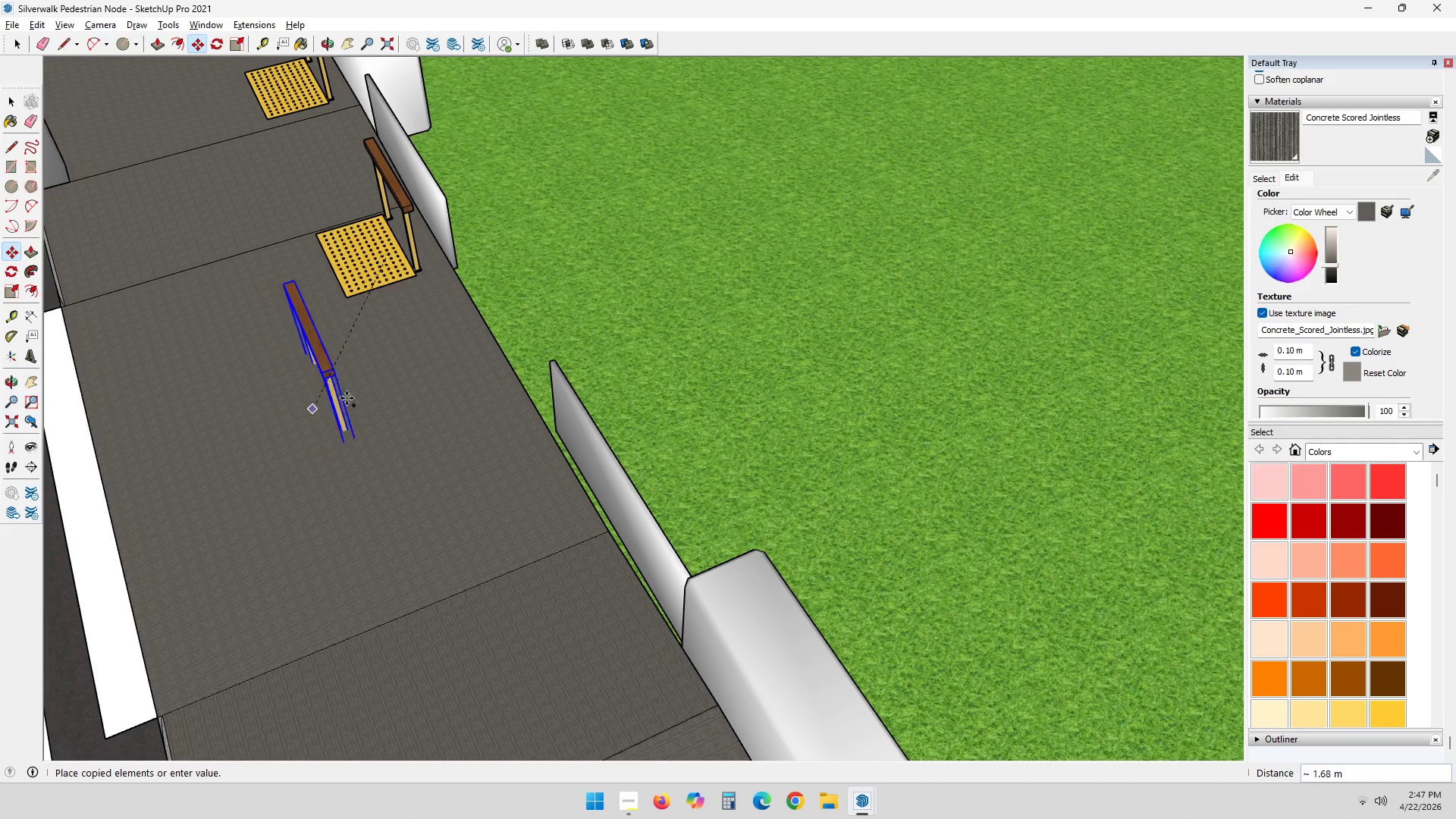 
key(Escape)
 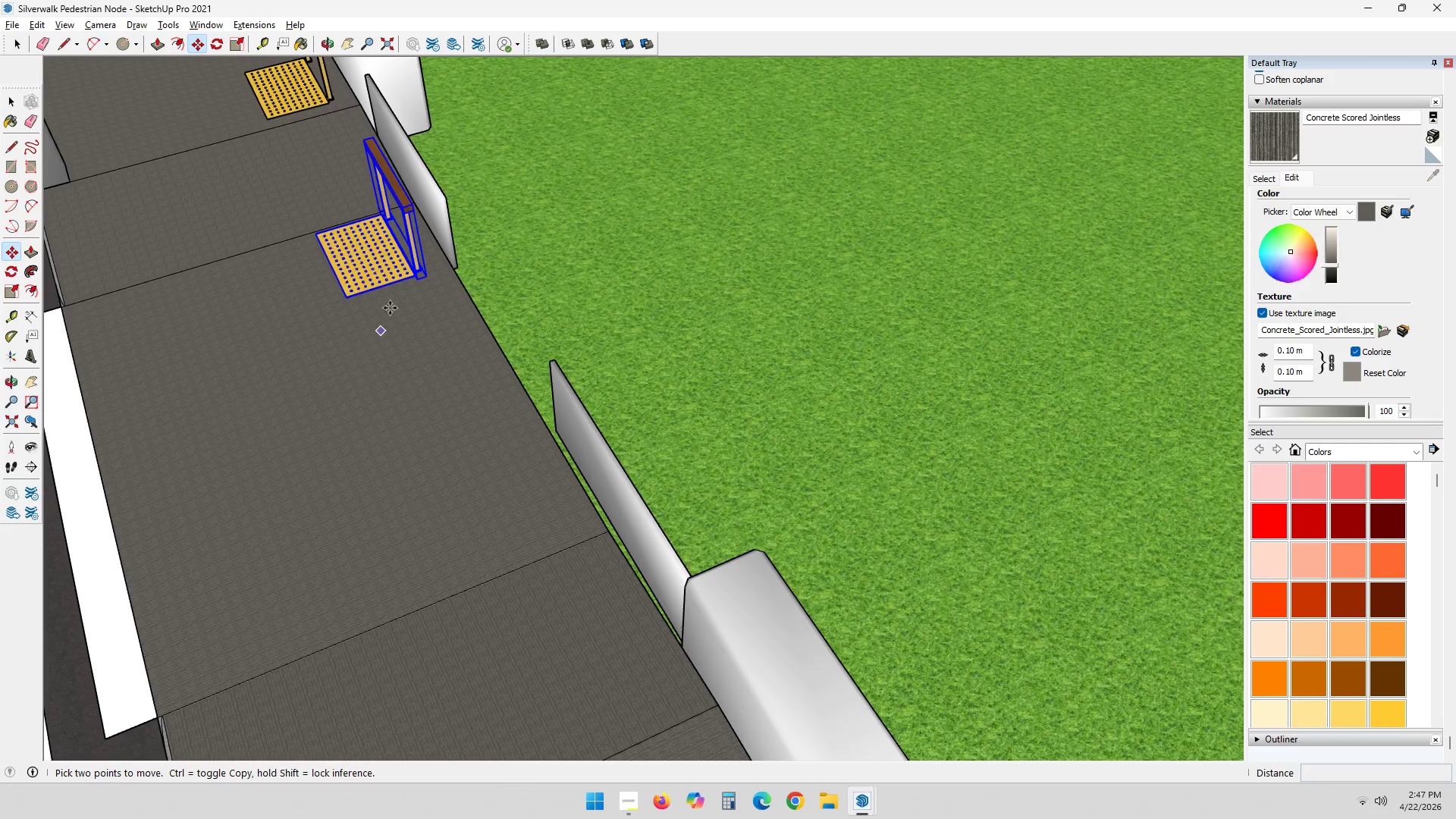 
scroll: coordinate [401, 275], scroll_direction: up, amount: 4.0
 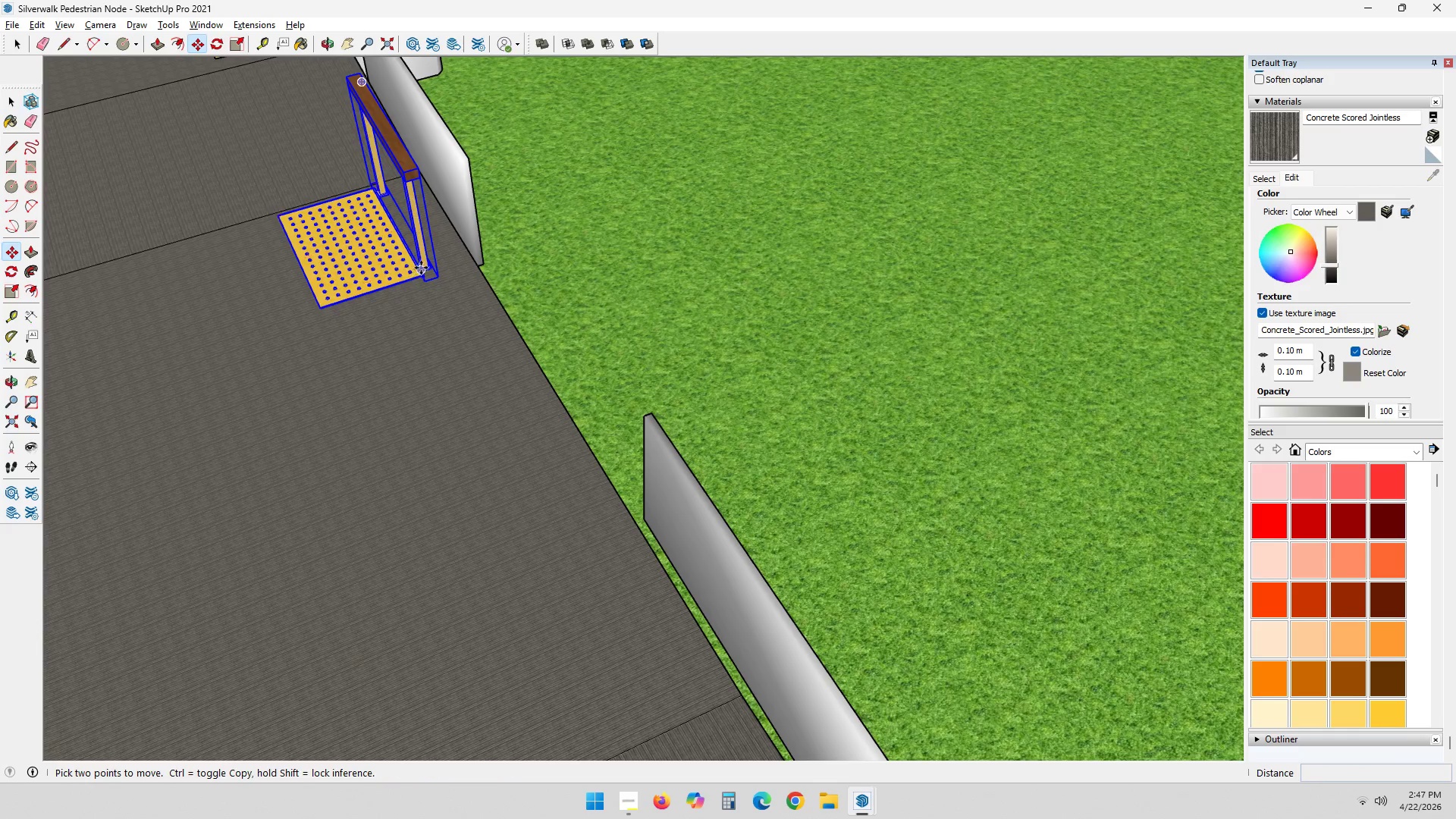 
key(M)
 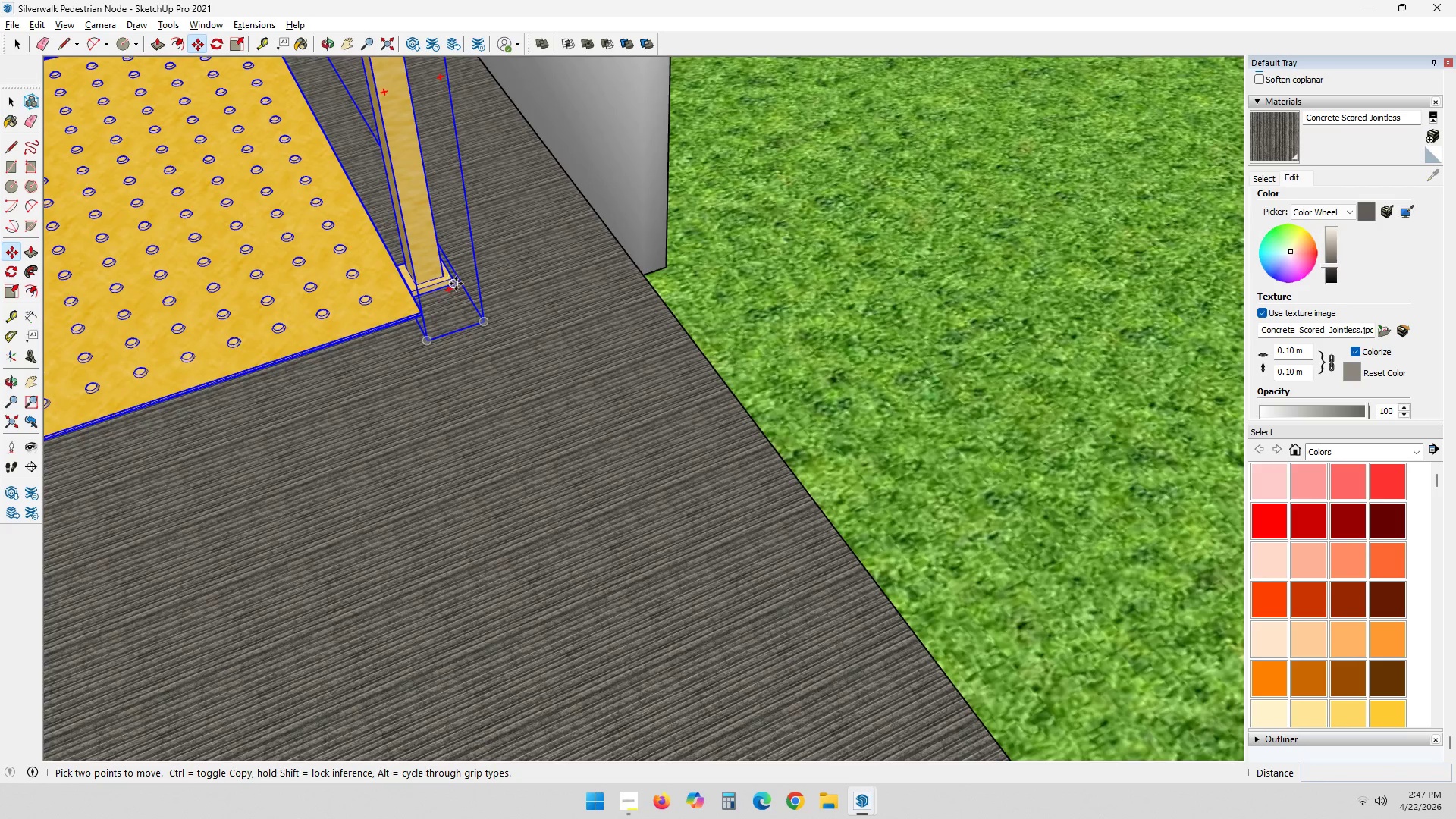 
scroll: coordinate [425, 256], scroll_direction: up, amount: 14.0
 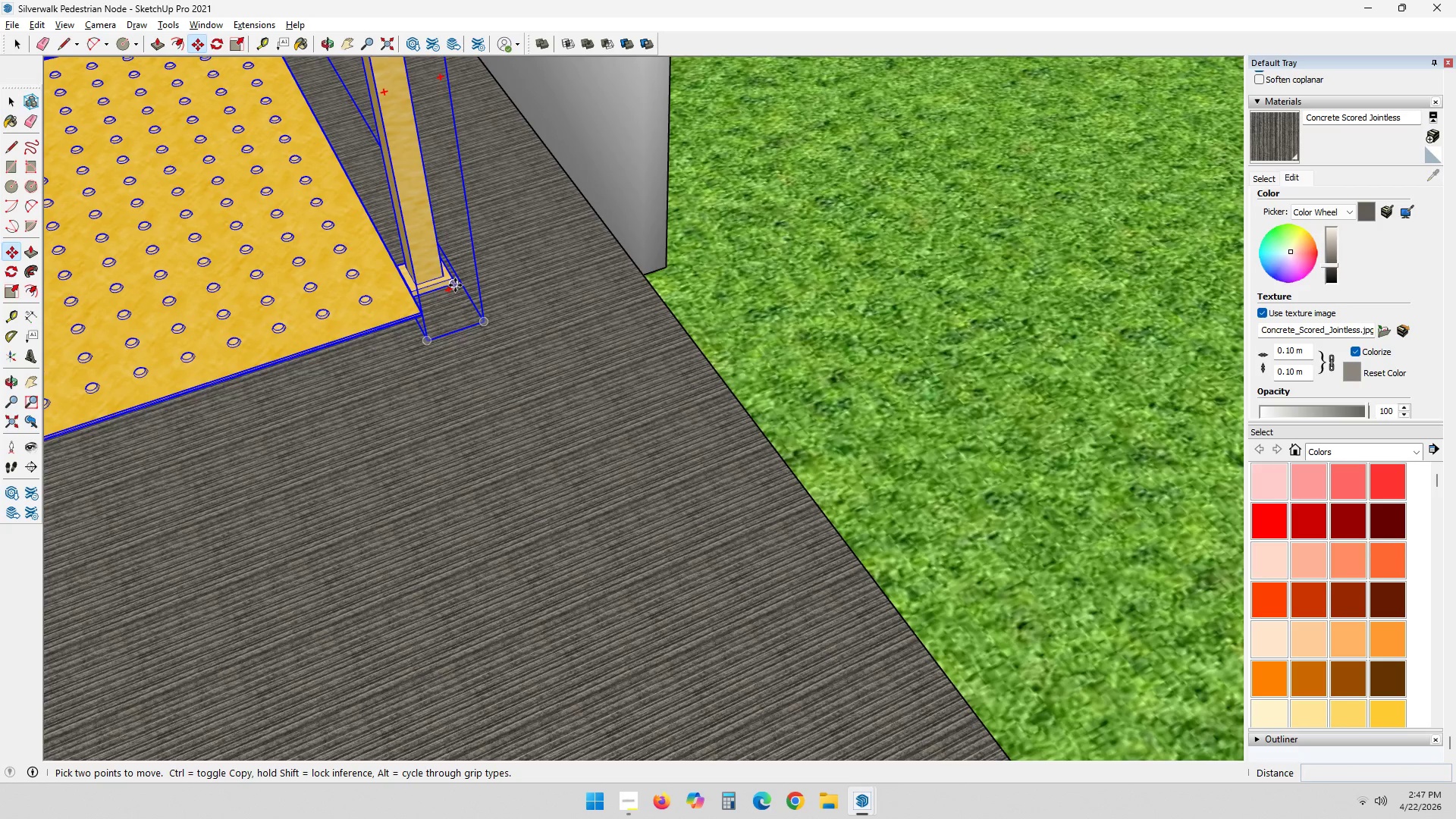 
left_click([455, 285])
 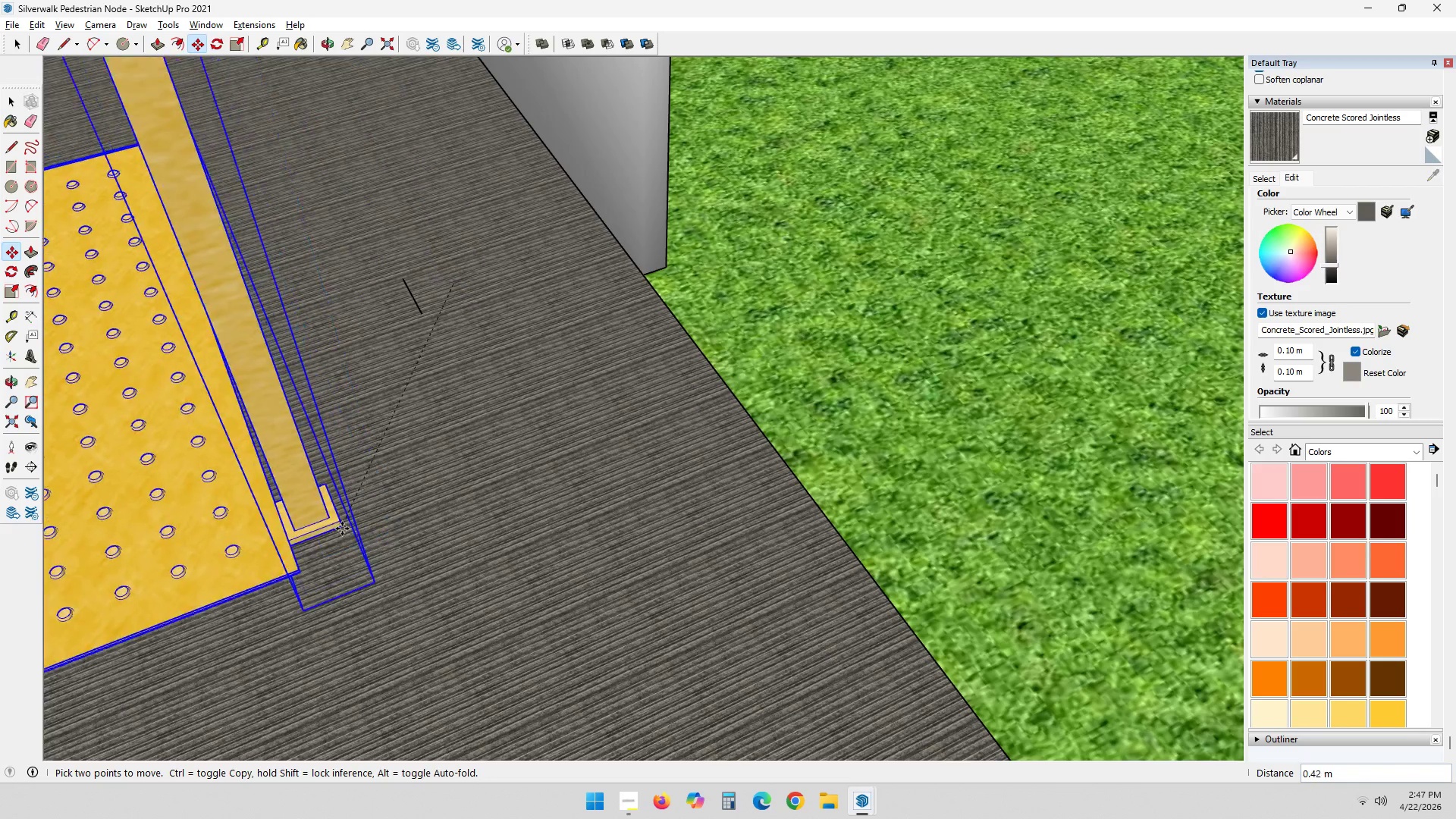 
key(Control+ControlLeft)
 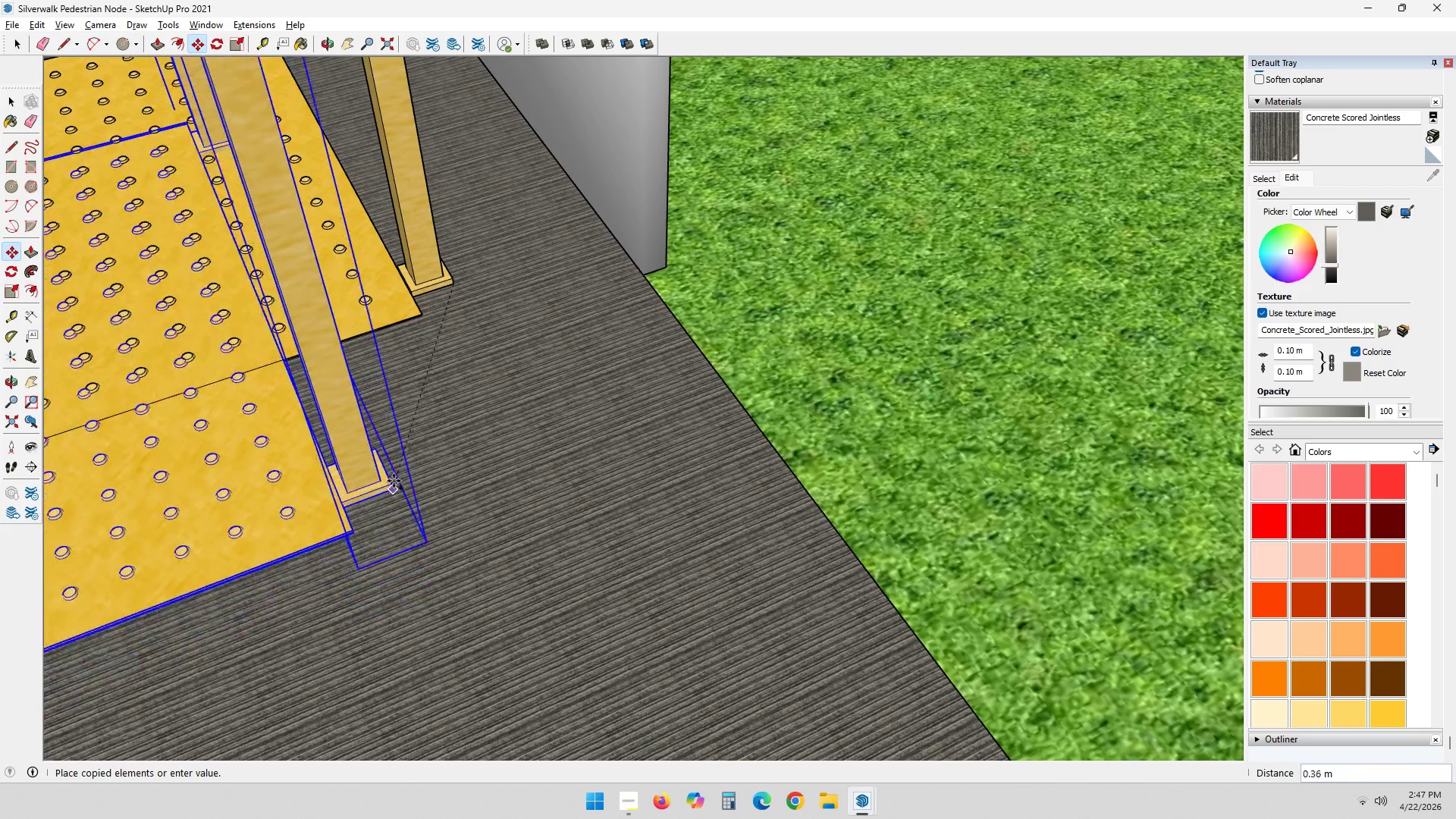 
key(Space)
 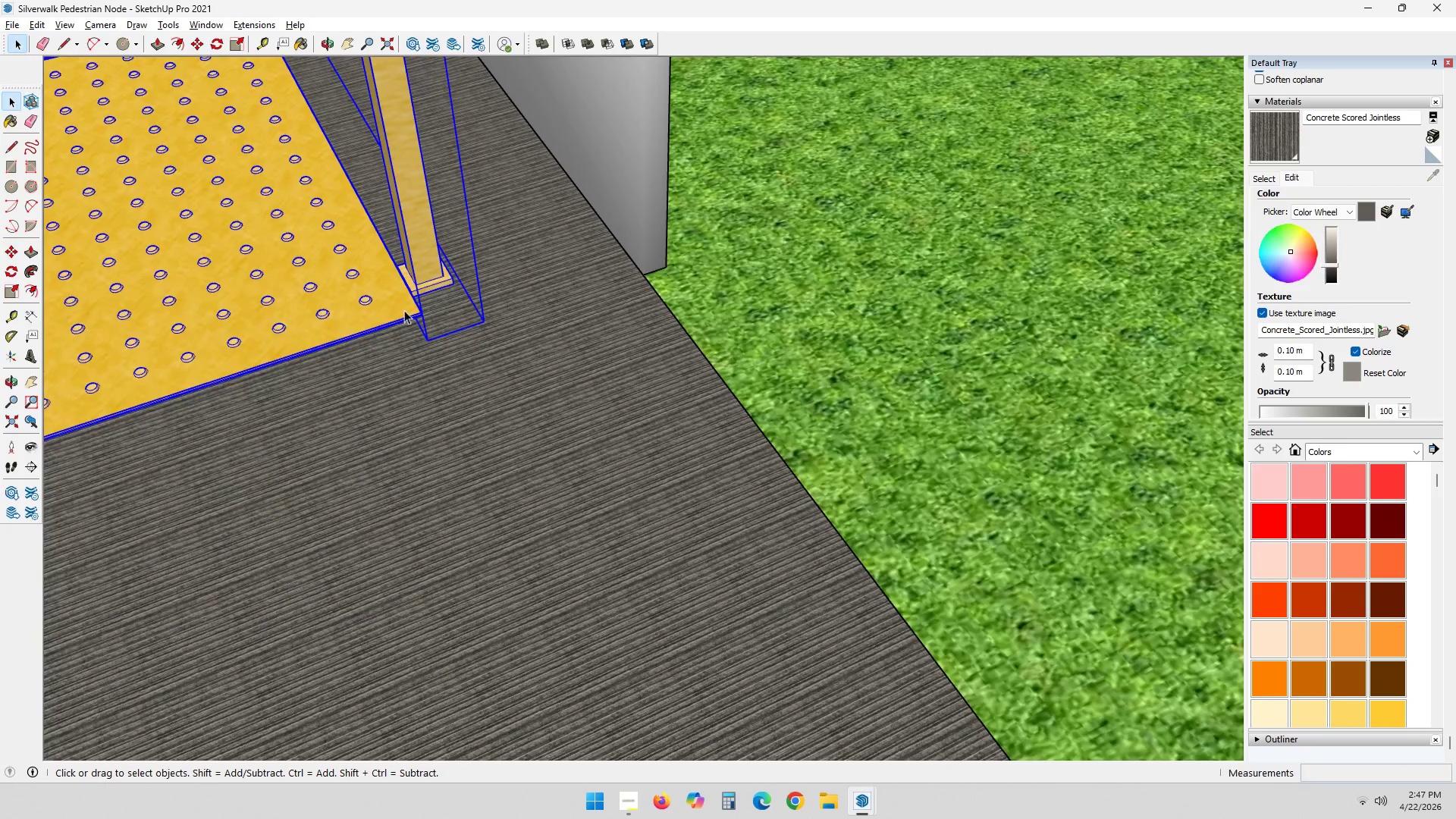 
scroll: coordinate [431, 285], scroll_direction: up, amount: 12.0
 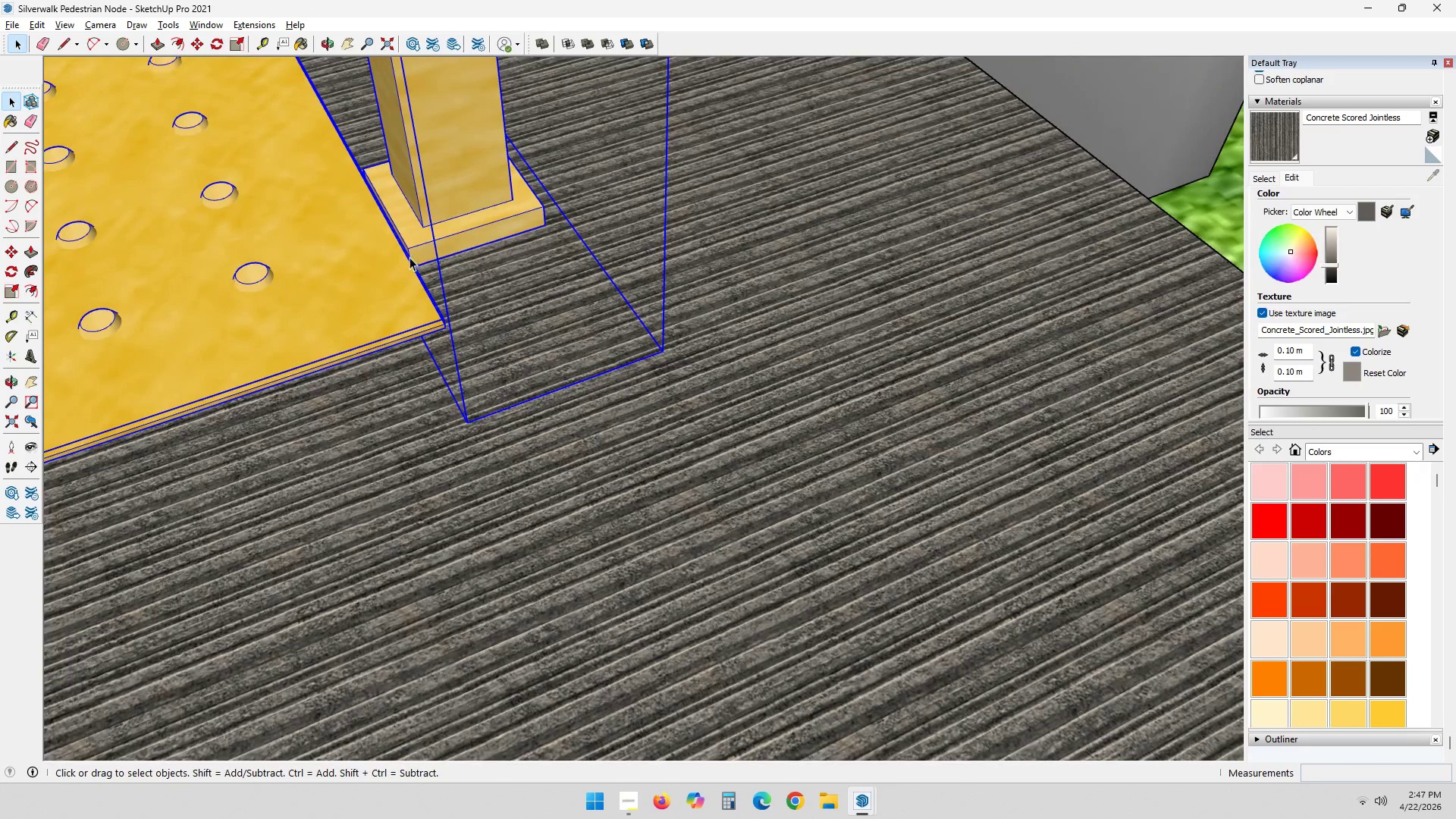 
double_click([412, 252])
 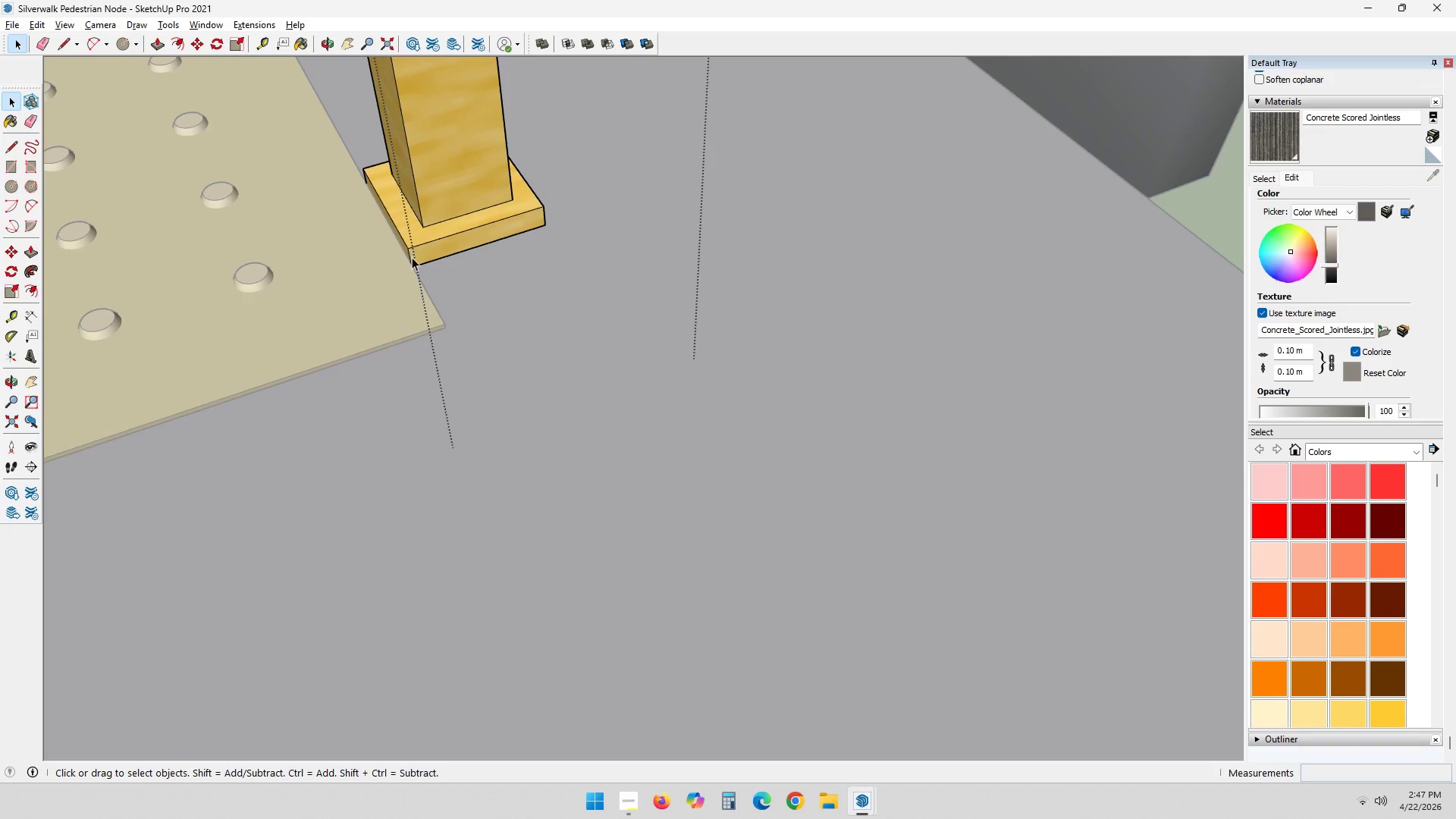 
key(Escape)
 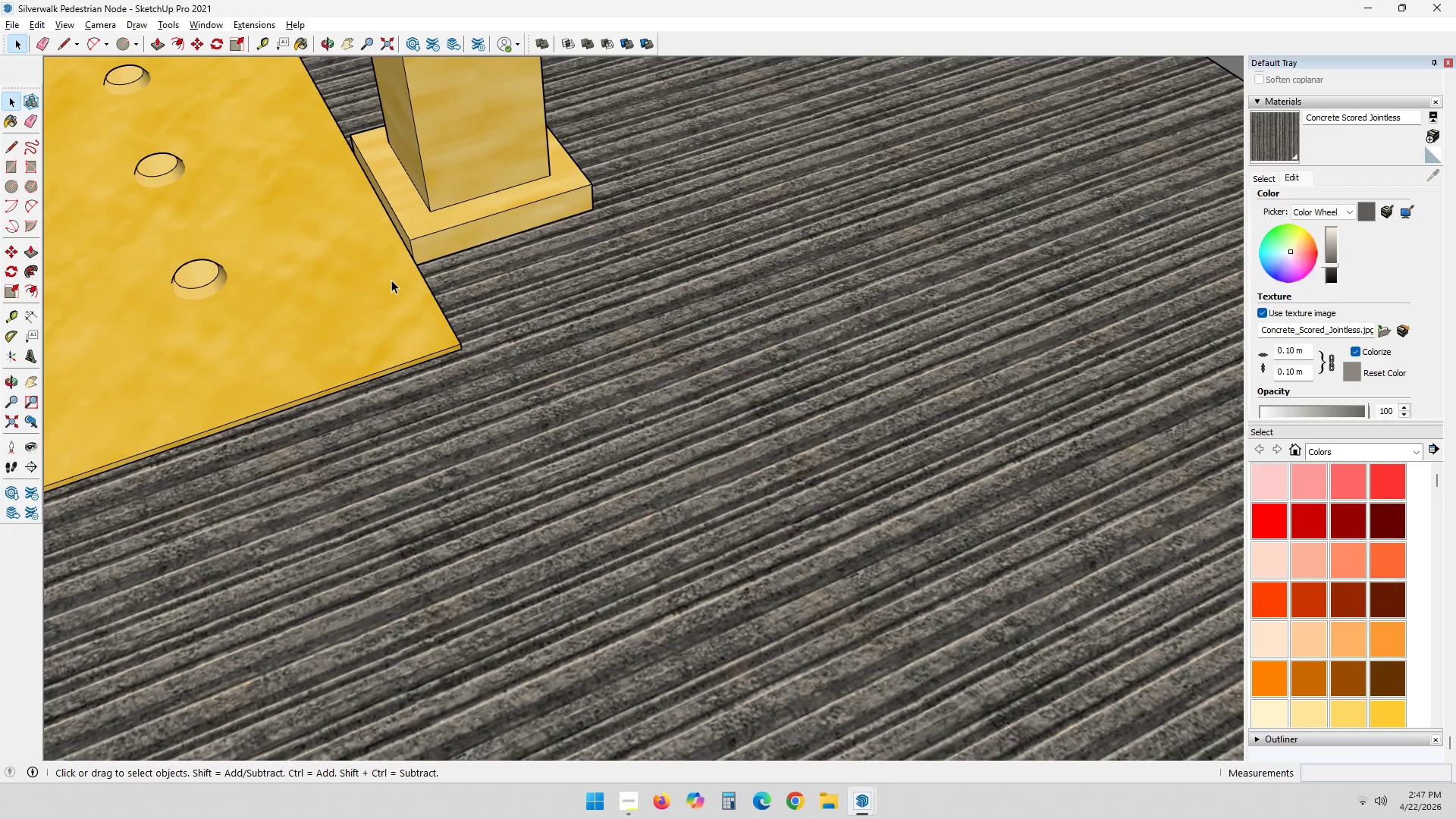 
scroll: coordinate [402, 274], scroll_direction: up, amount: 3.0
 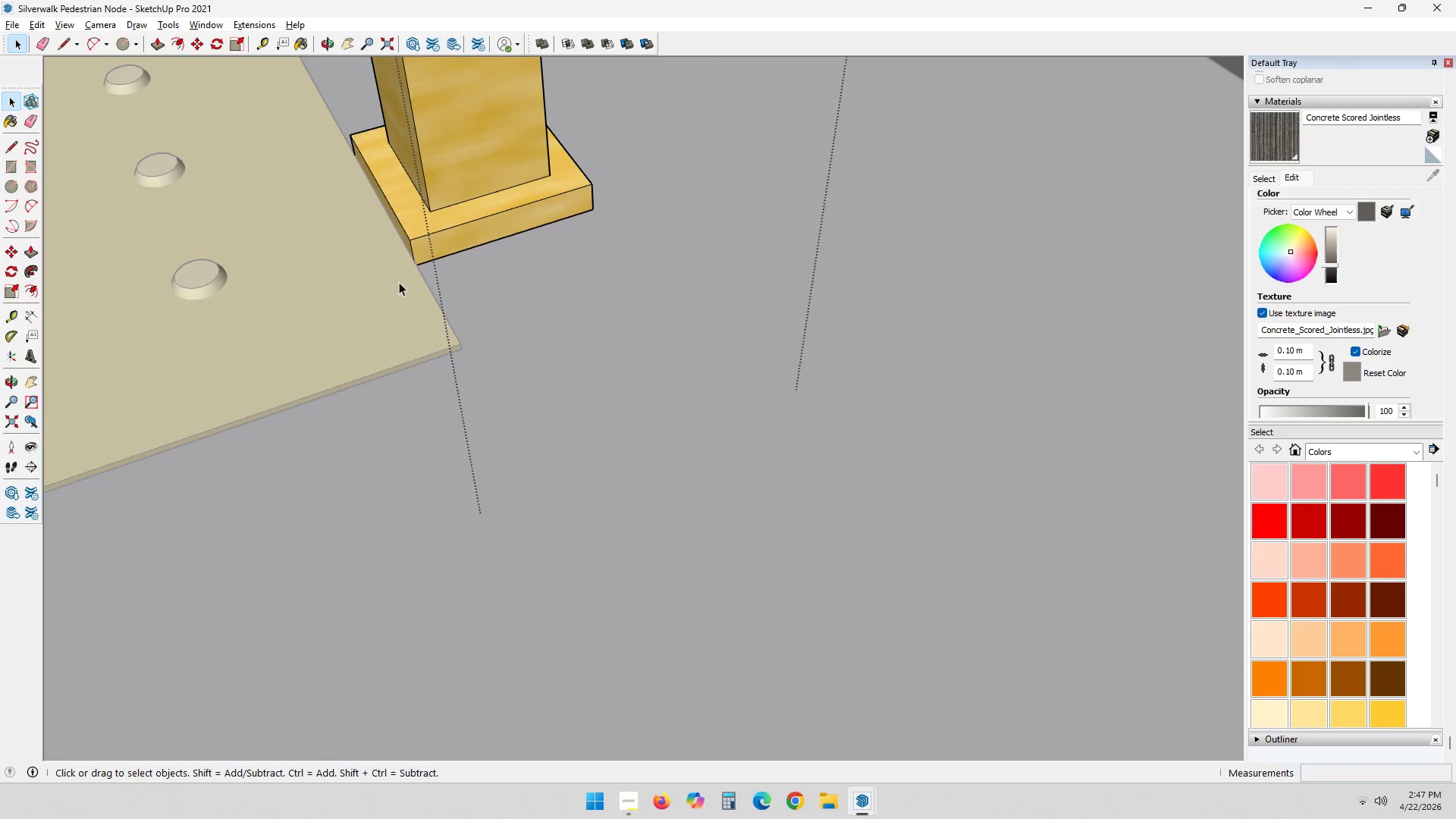 
double_click([391, 280])
 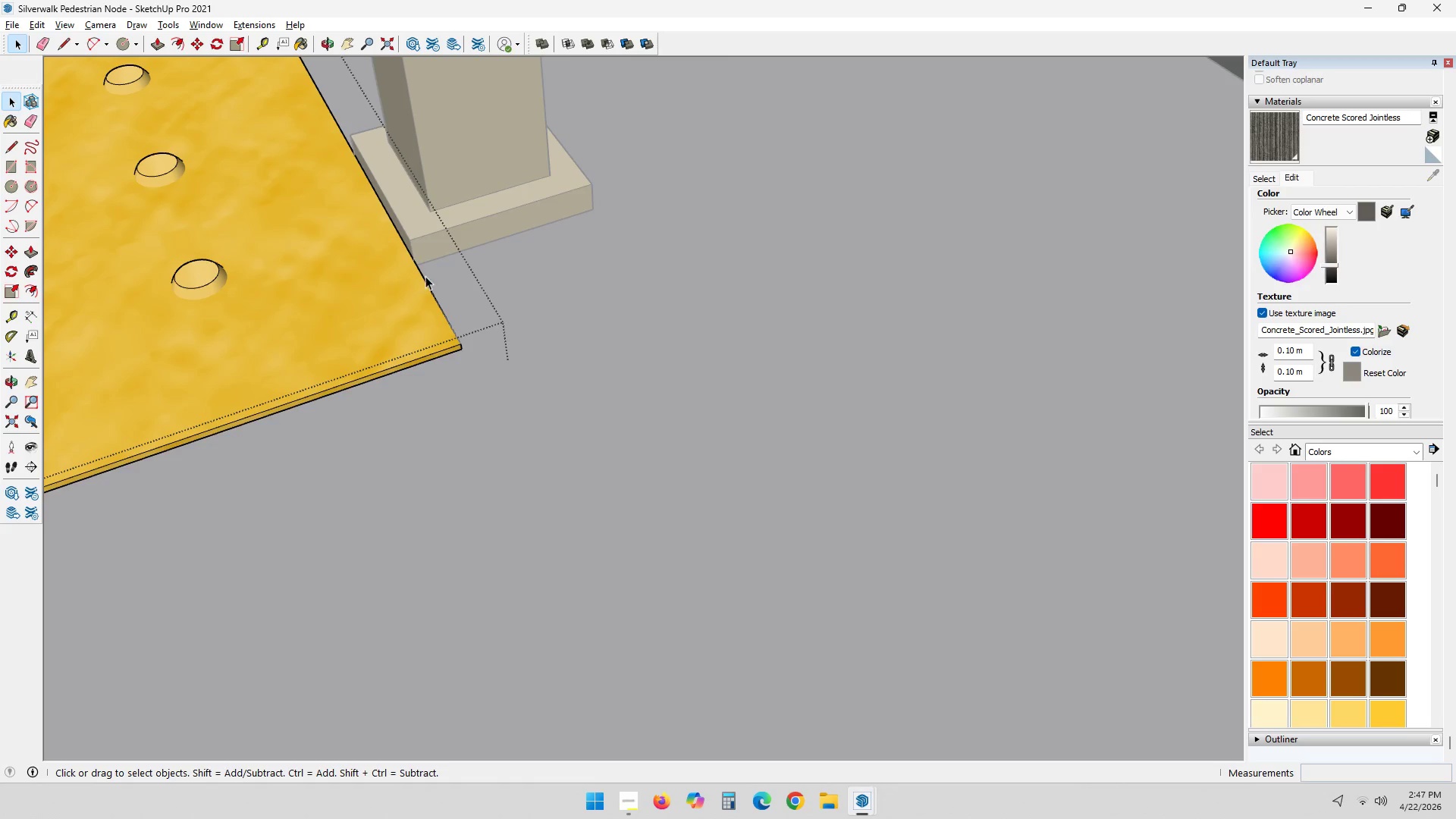 
key(E)
 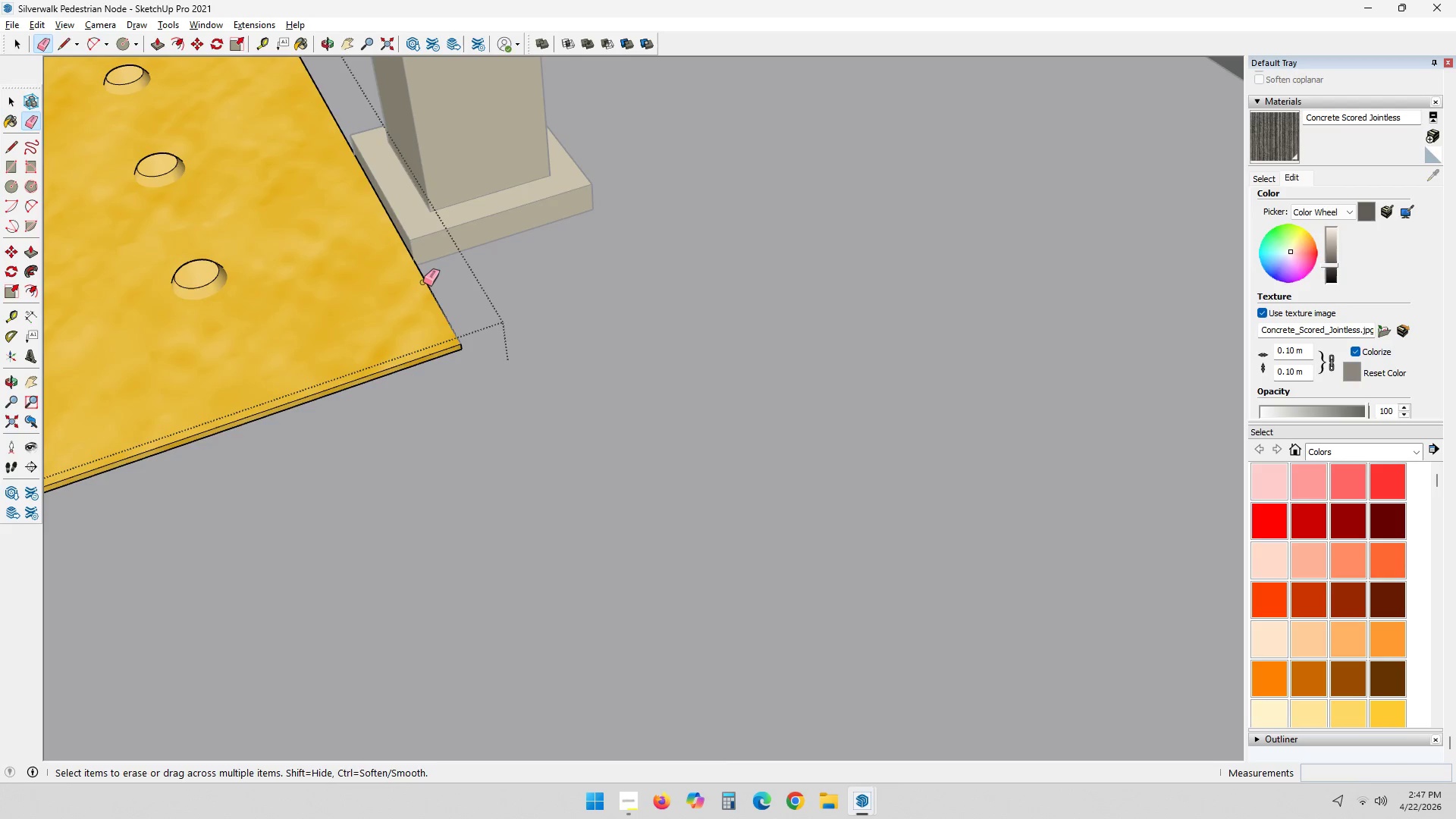 
left_click([423, 282])
 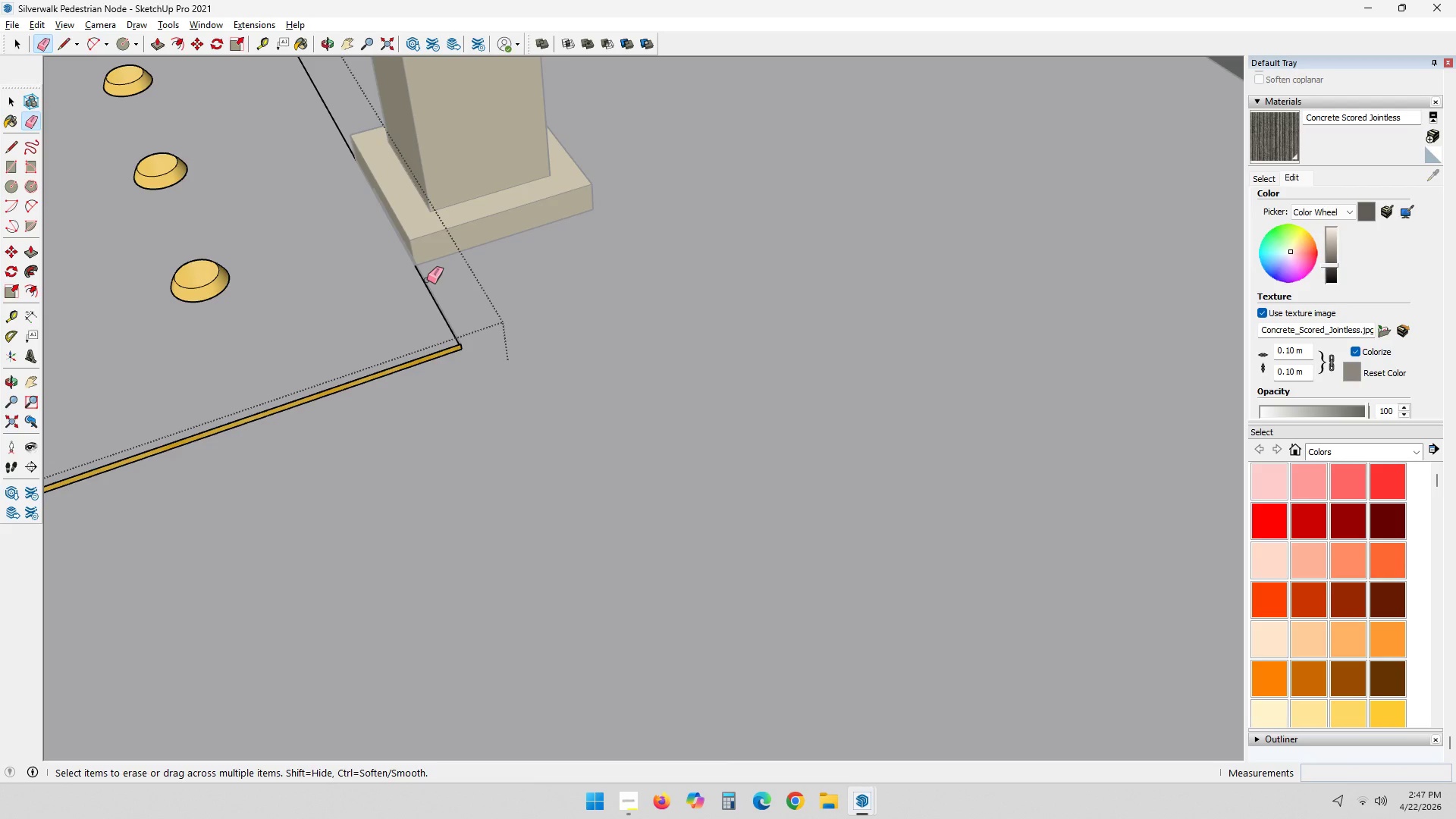 
key(Control+ControlLeft)
 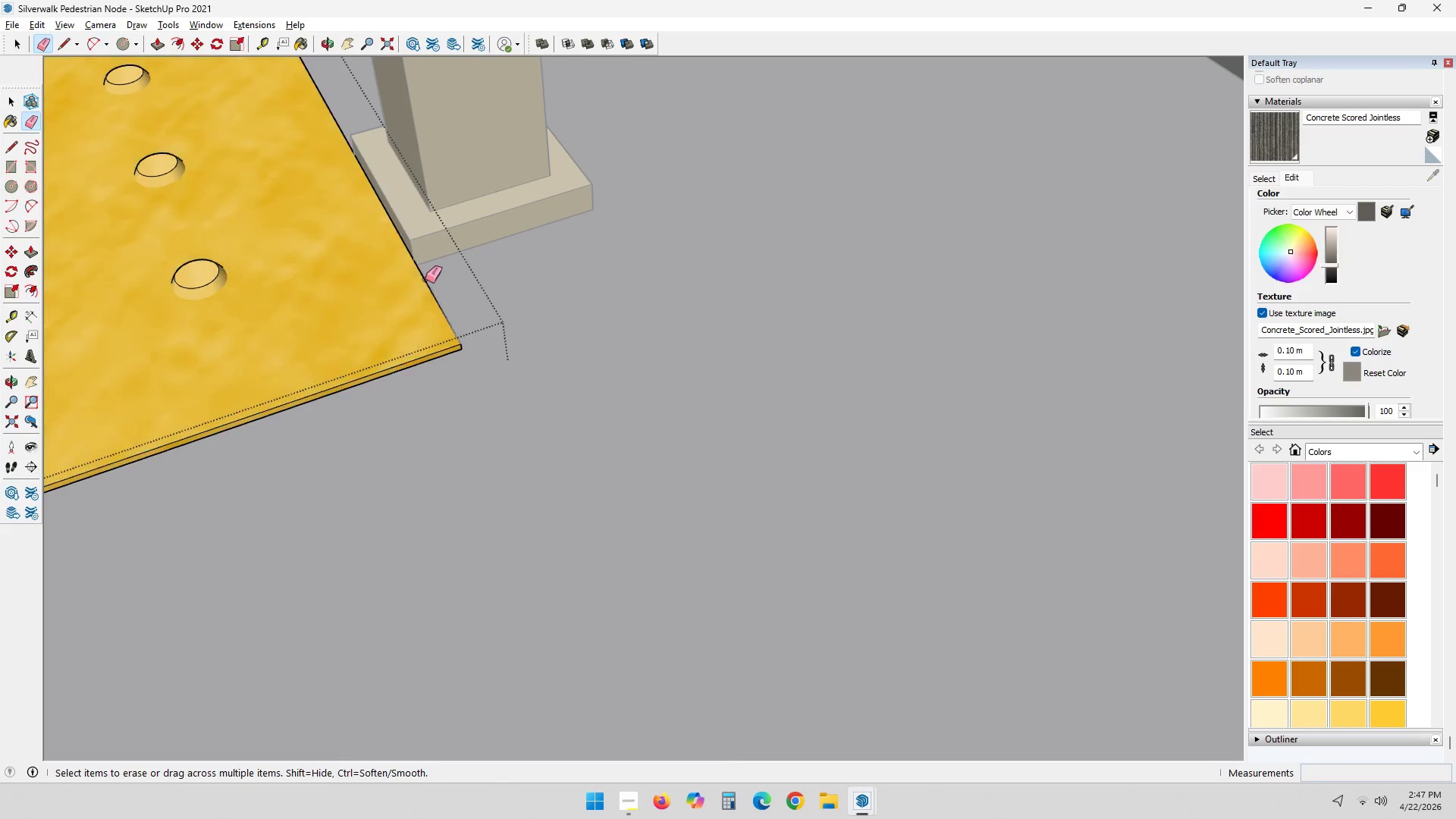 
key(Control+Z)
 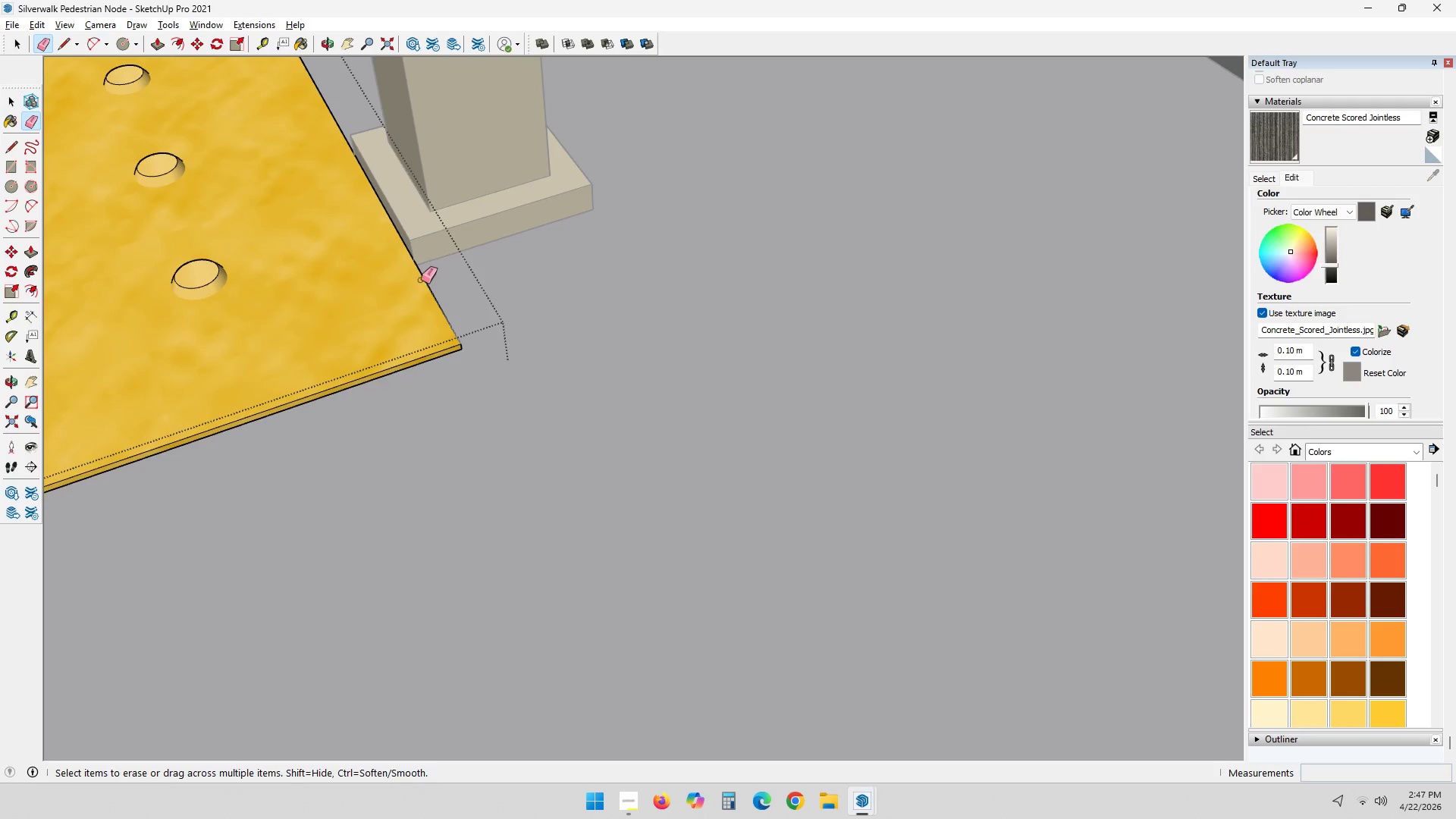 
key(Space)
 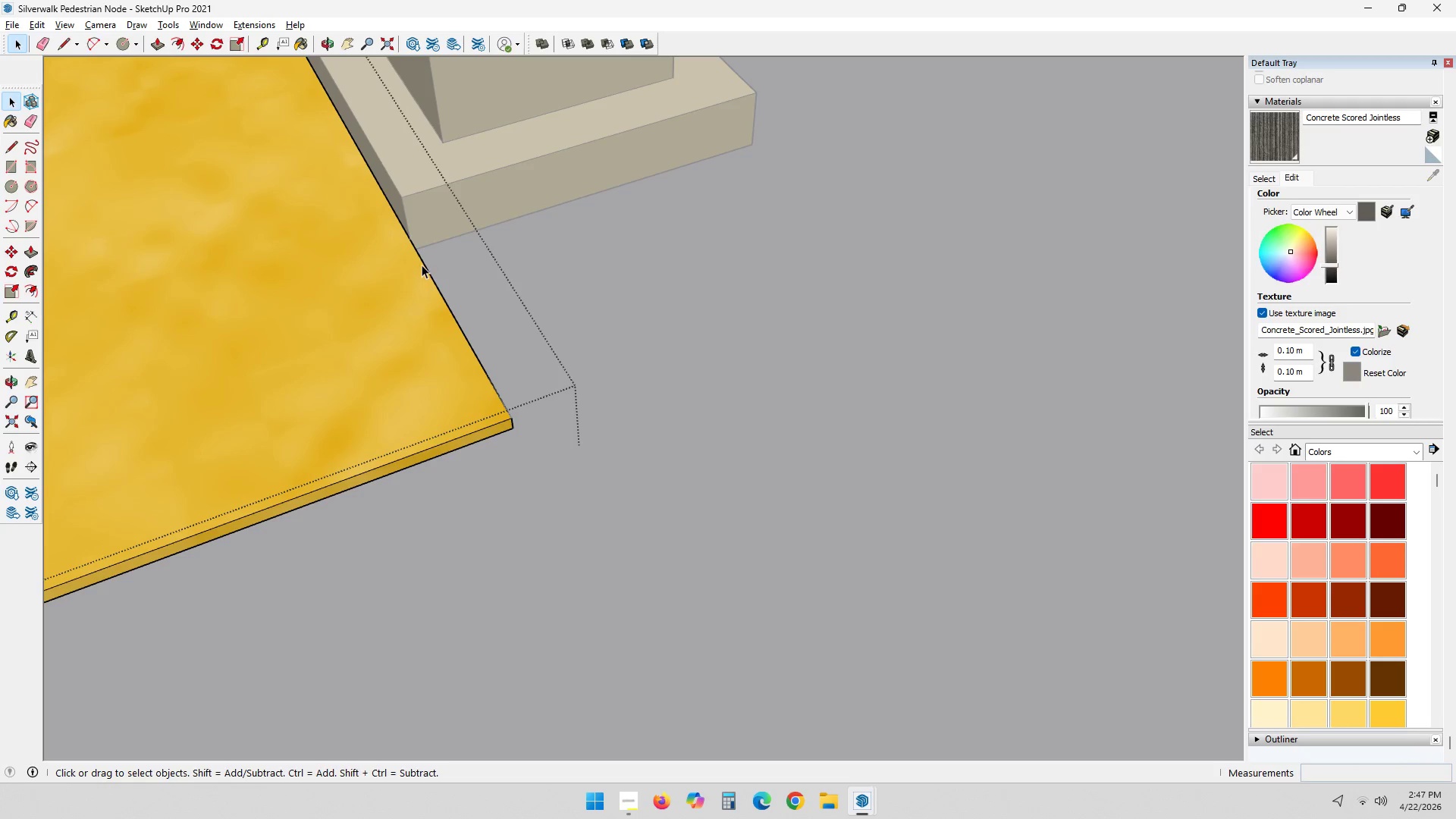 
scroll: coordinate [416, 284], scroll_direction: up, amount: 7.0
 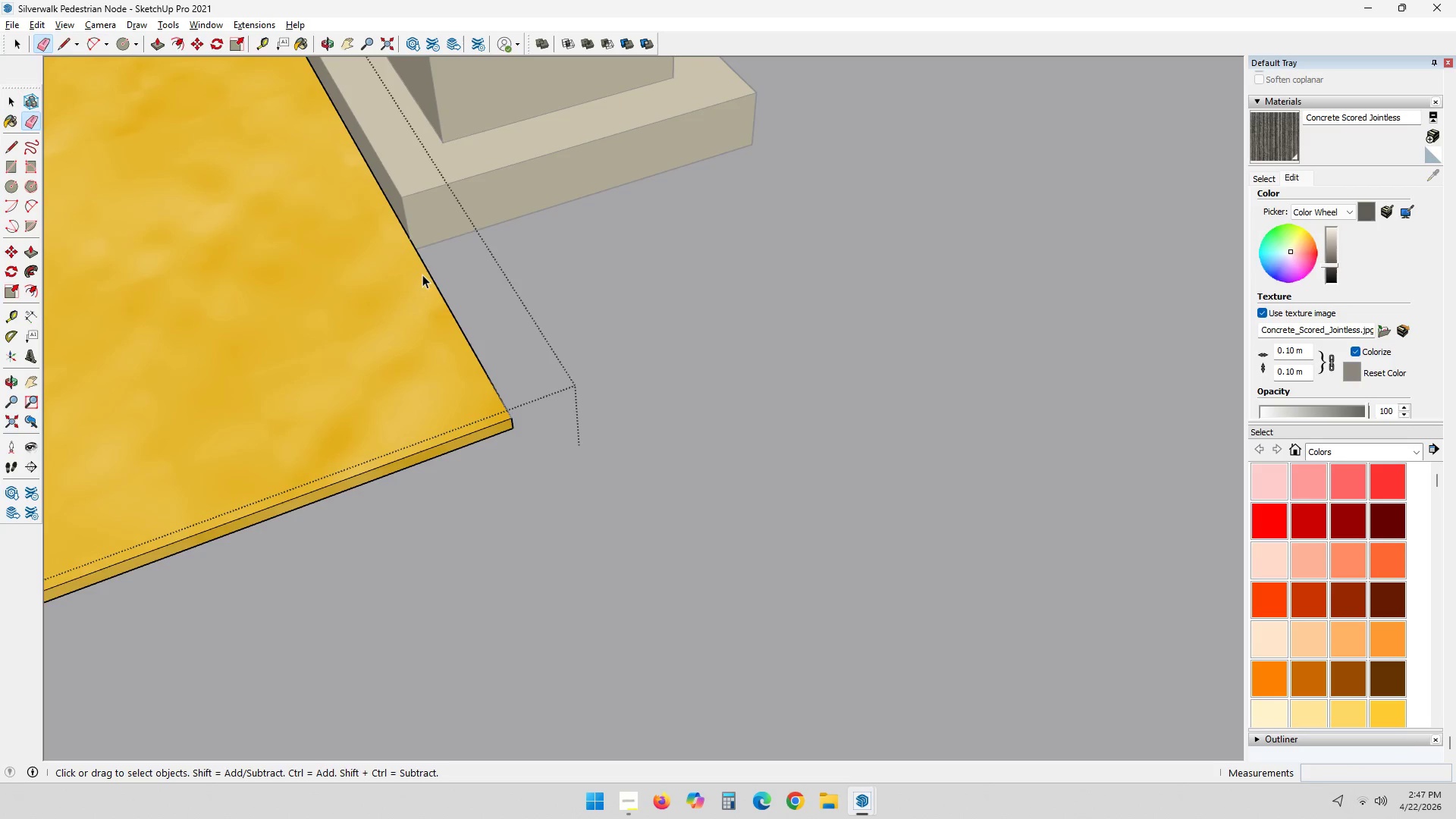 
left_click([424, 264])
 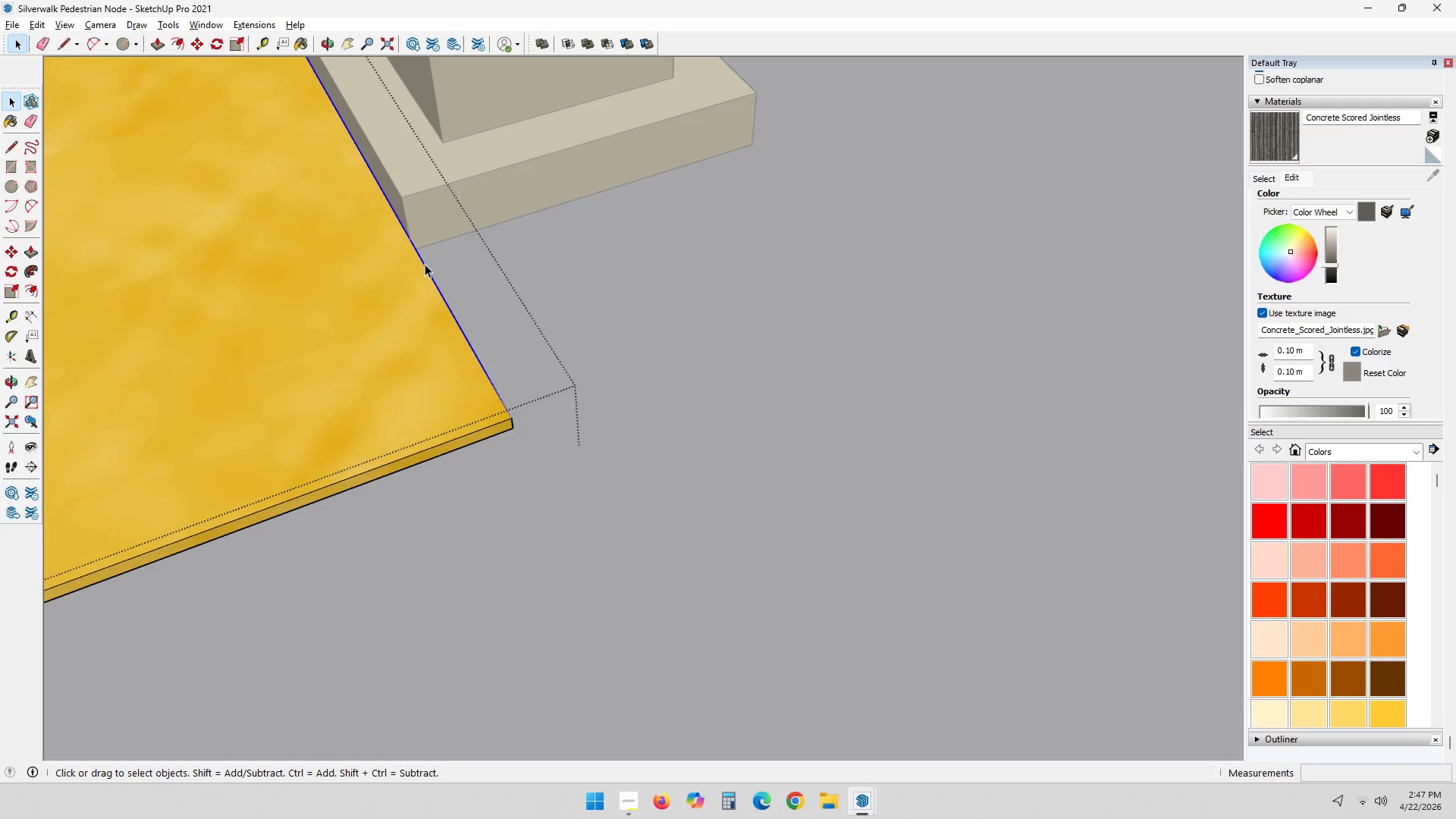 
double_click([425, 264])
 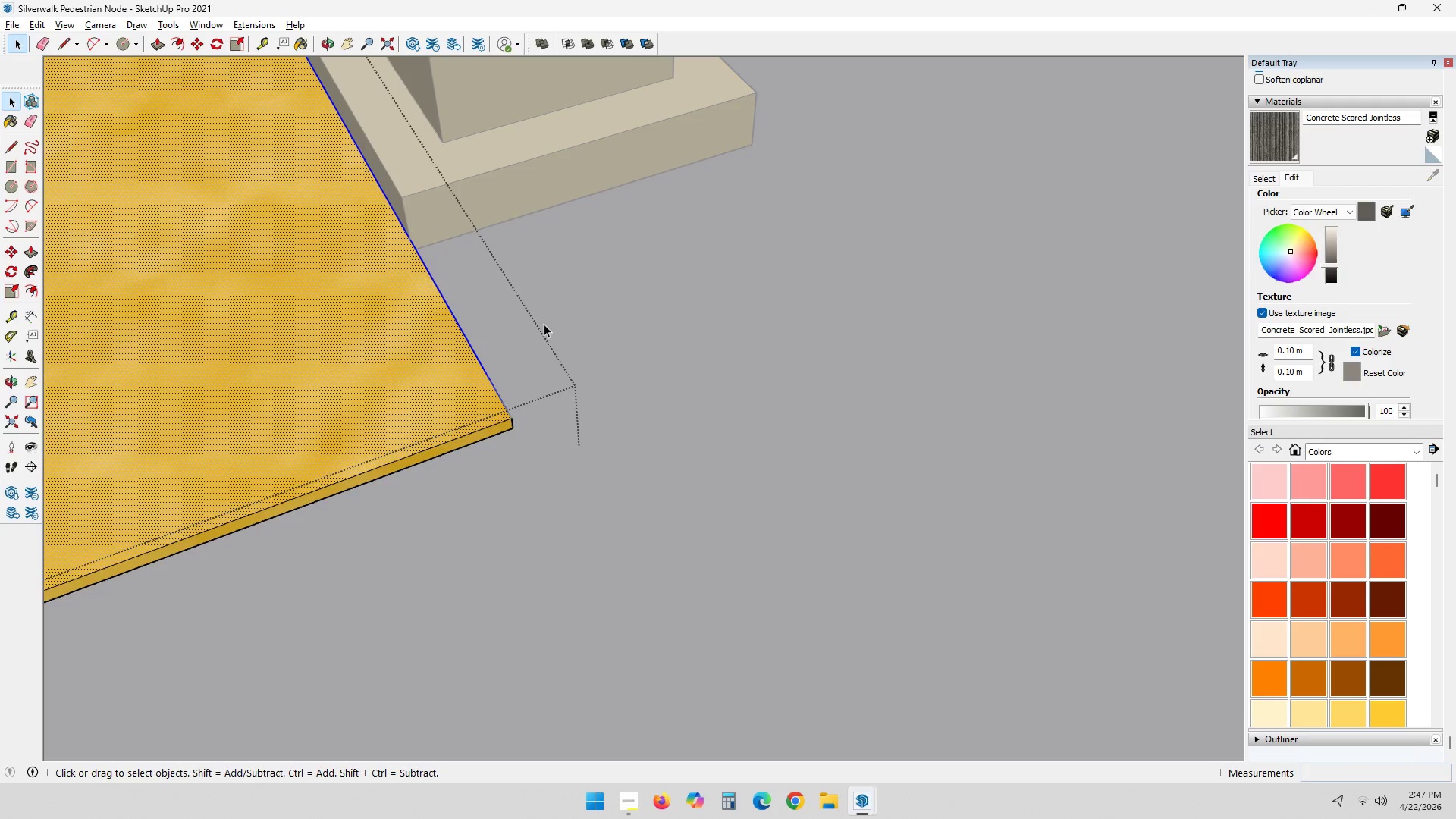 
scroll: coordinate [541, 326], scroll_direction: up, amount: 1.0
 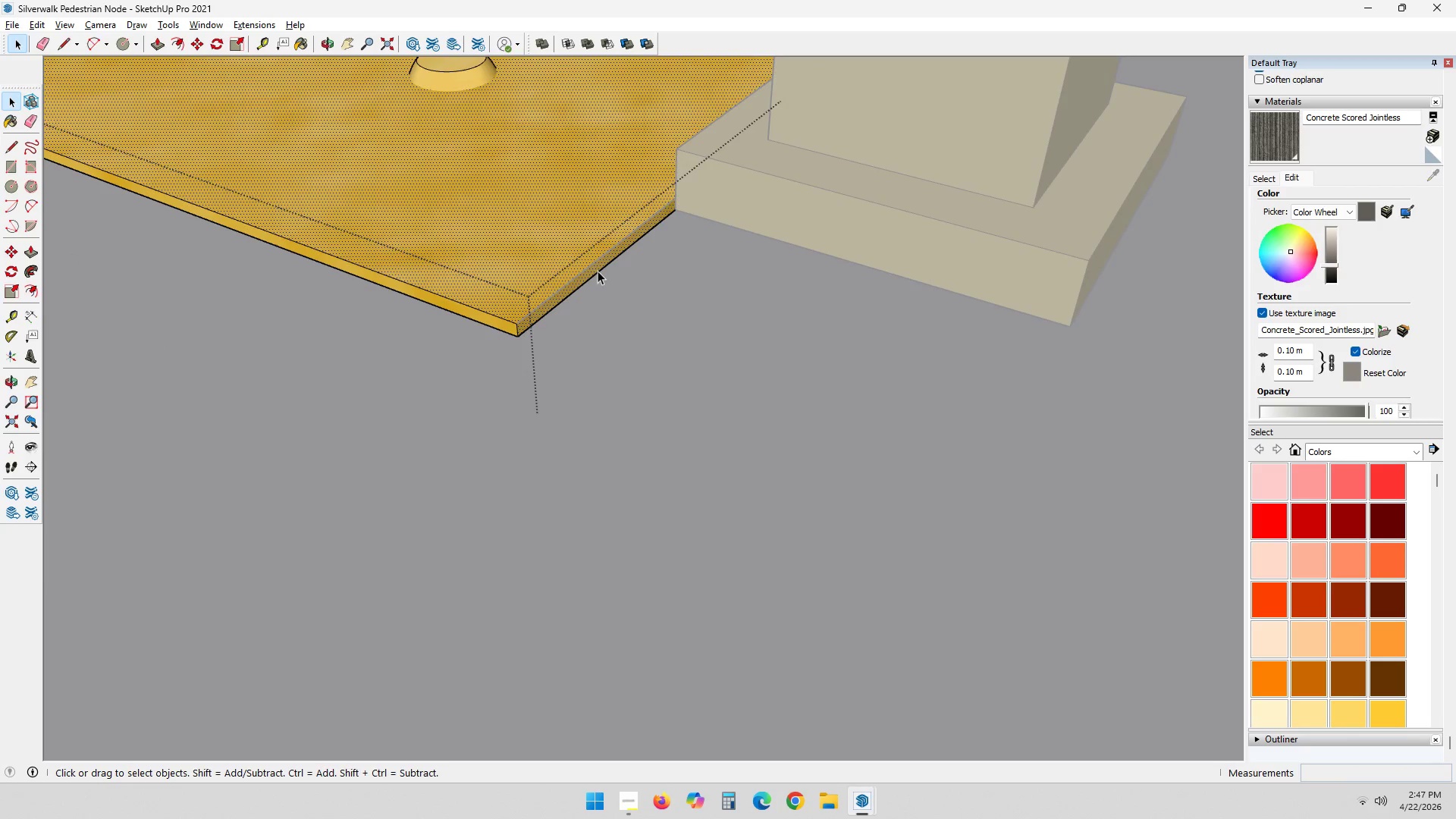 
double_click([602, 272])
 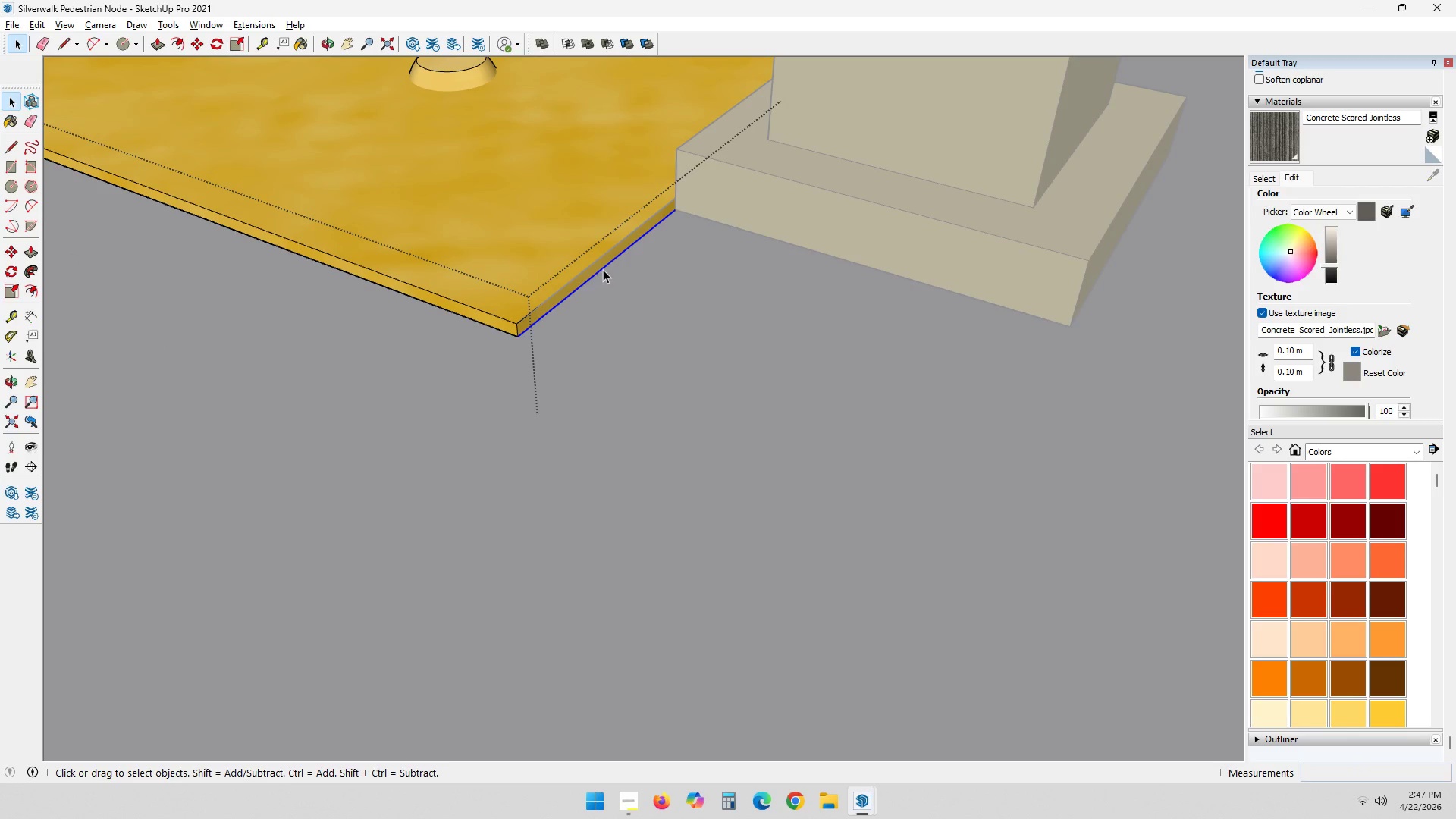 
triple_click([603, 268])
 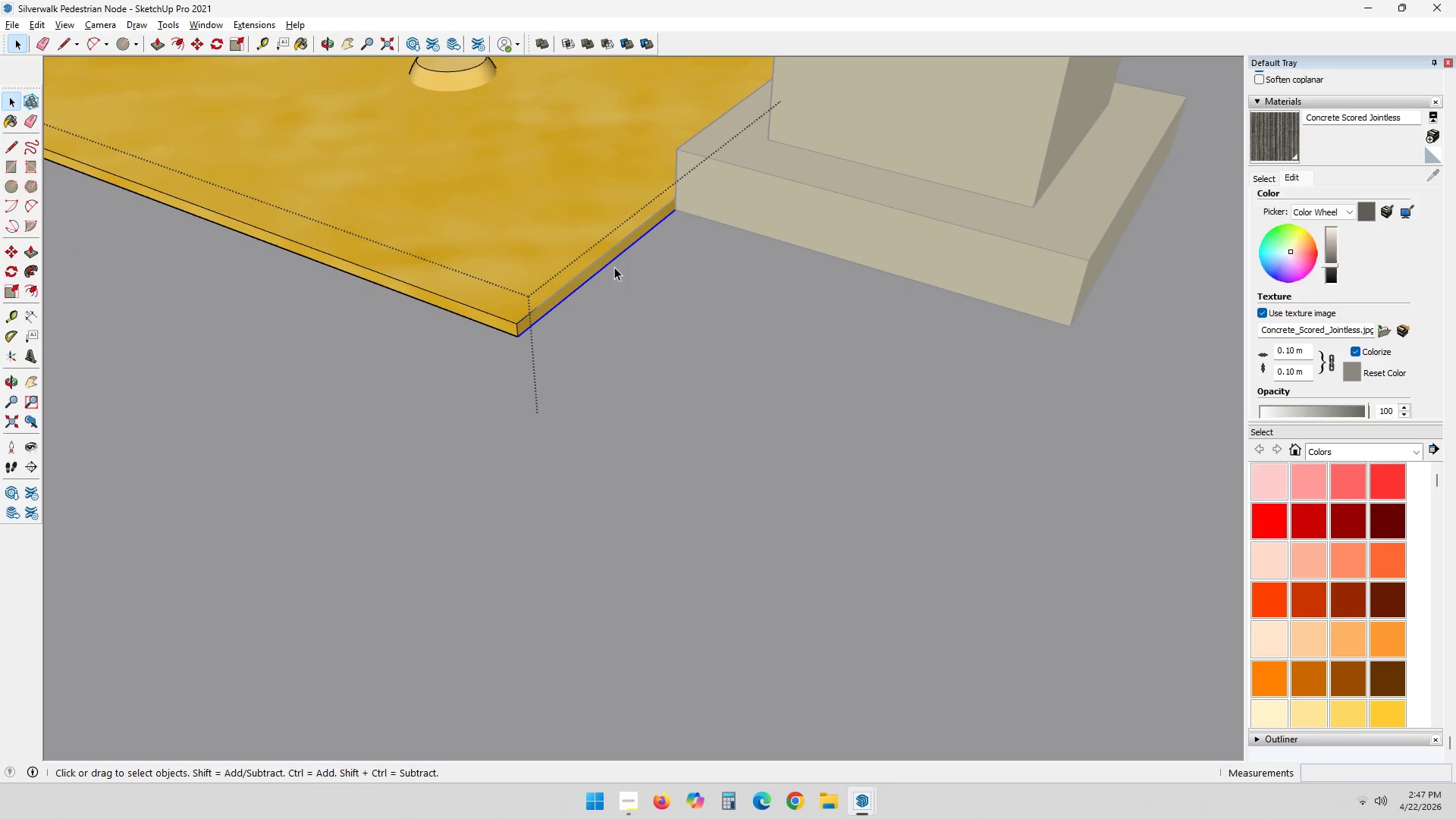 
key(Delete)
 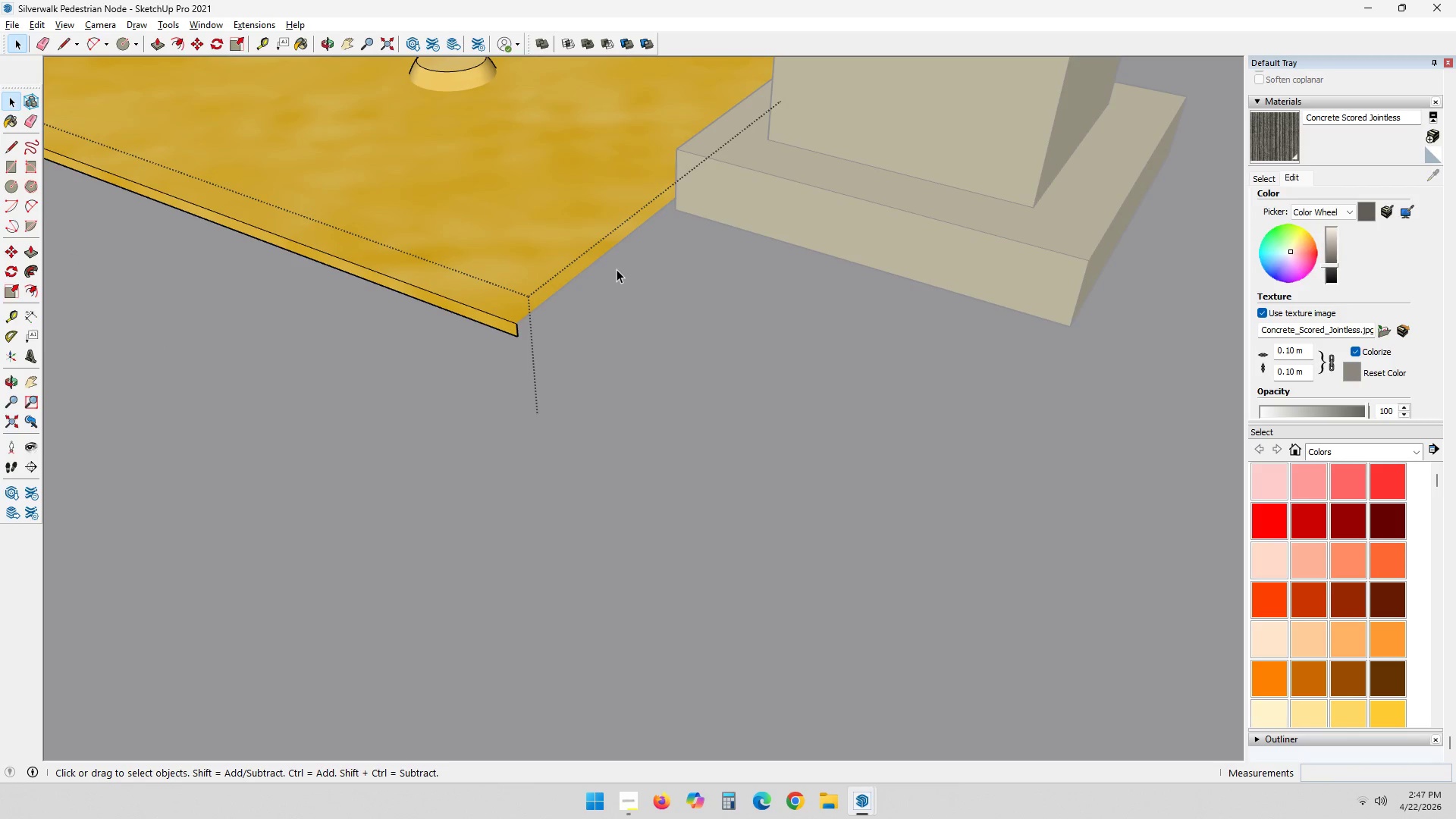 
key(Control+Z)
 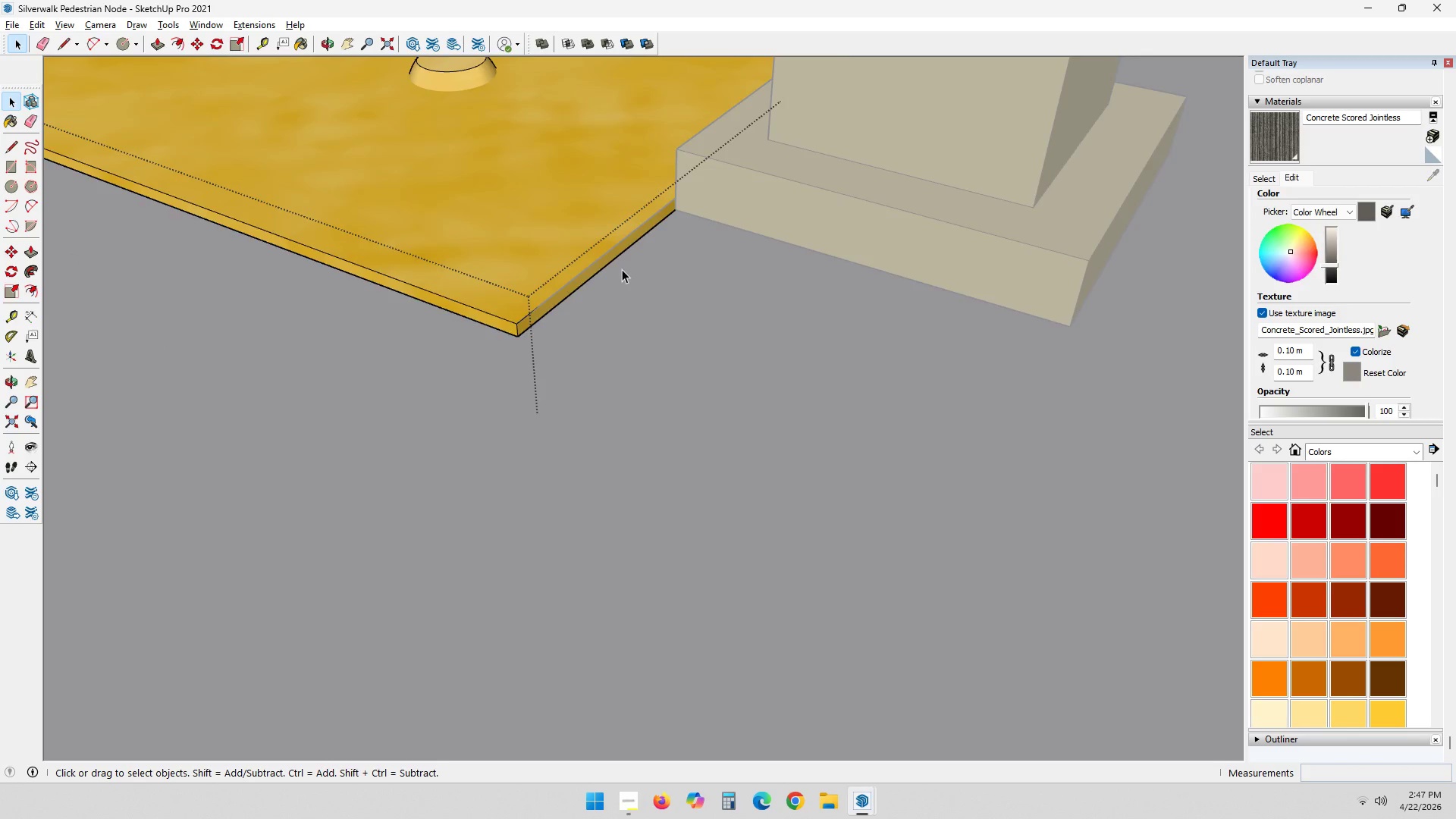 
key(Escape)
 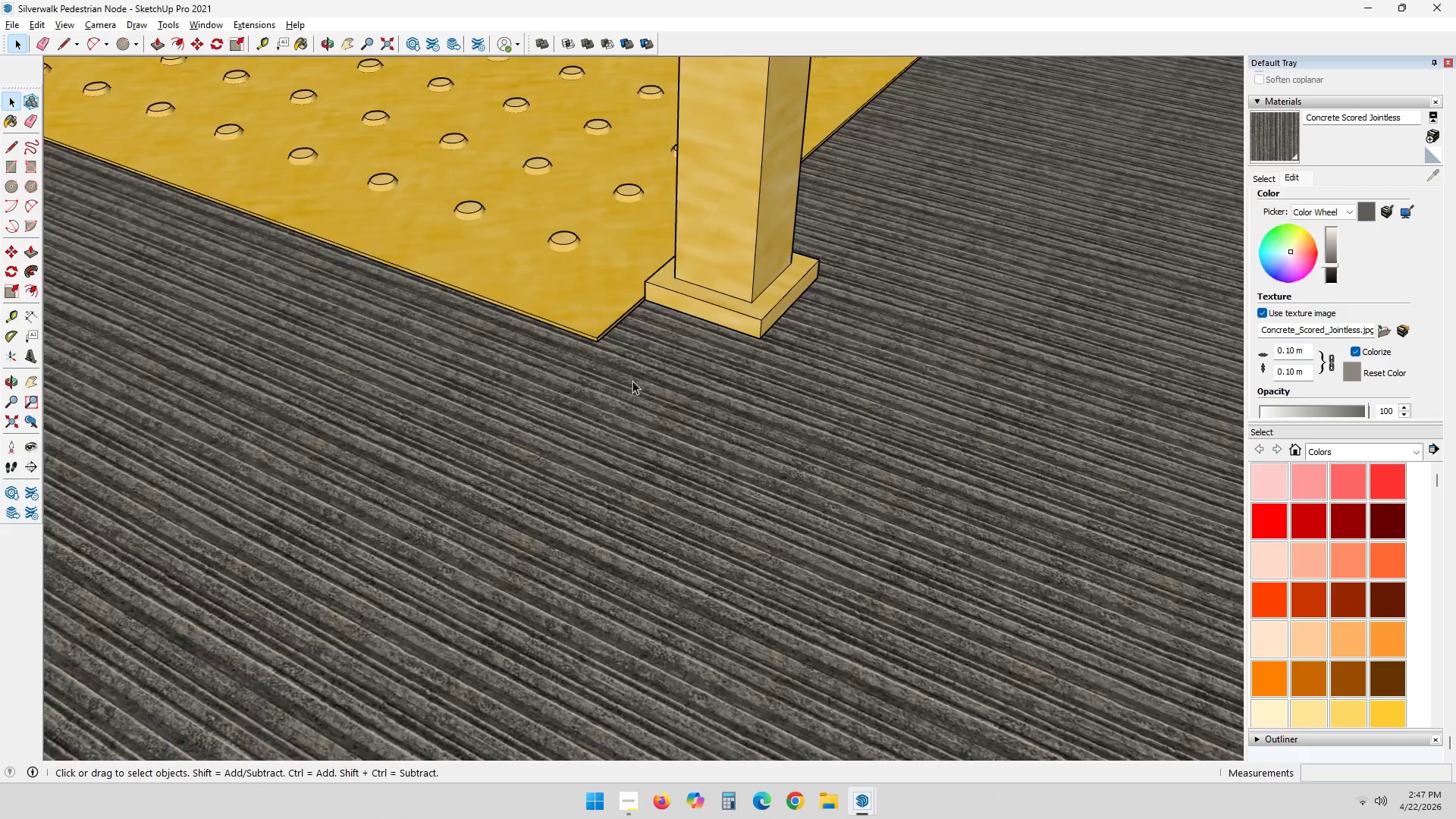 
key(Escape)
 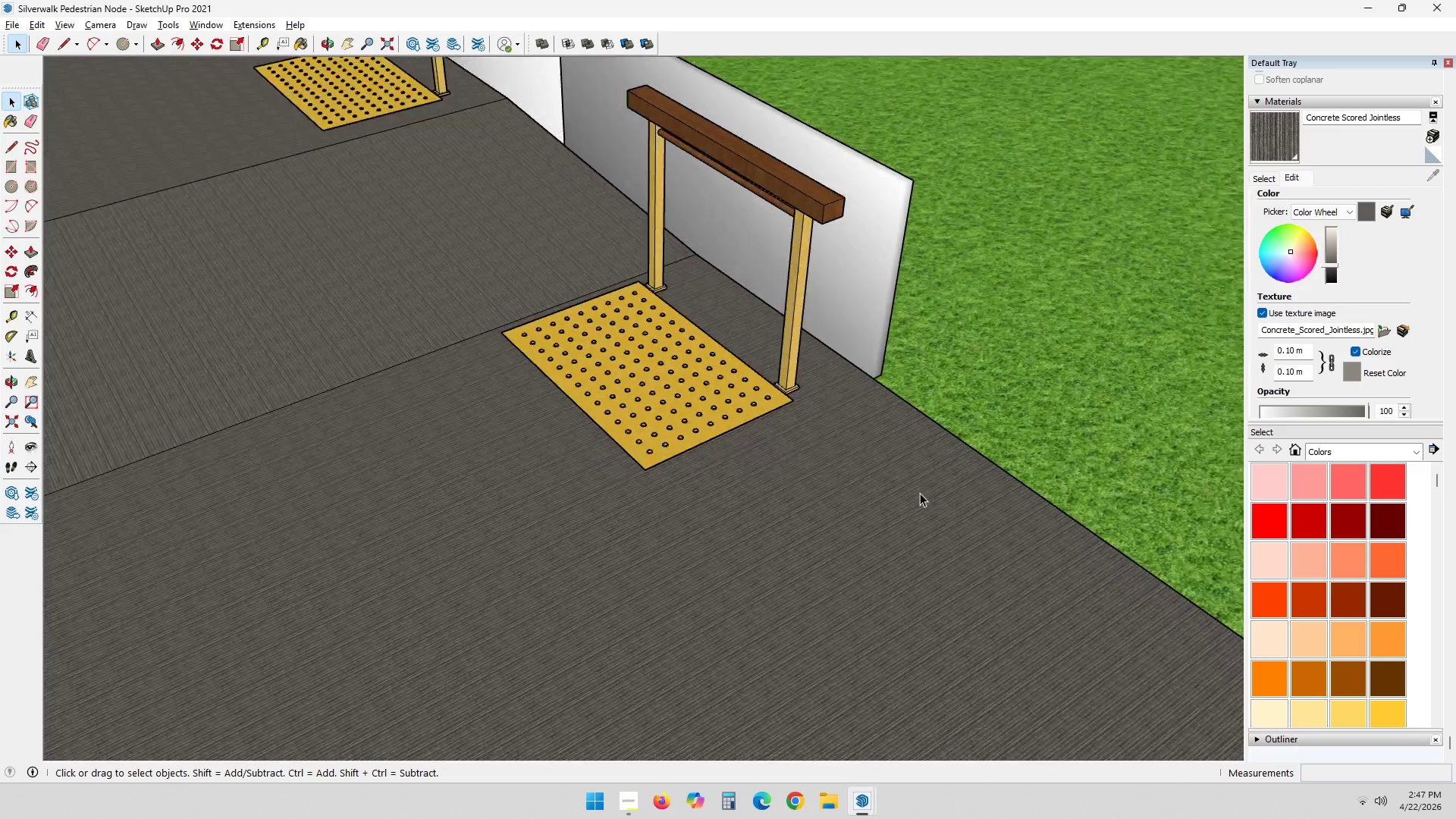 
left_click_drag(start_coordinate=[755, 427], to_coordinate=[762, 425])
 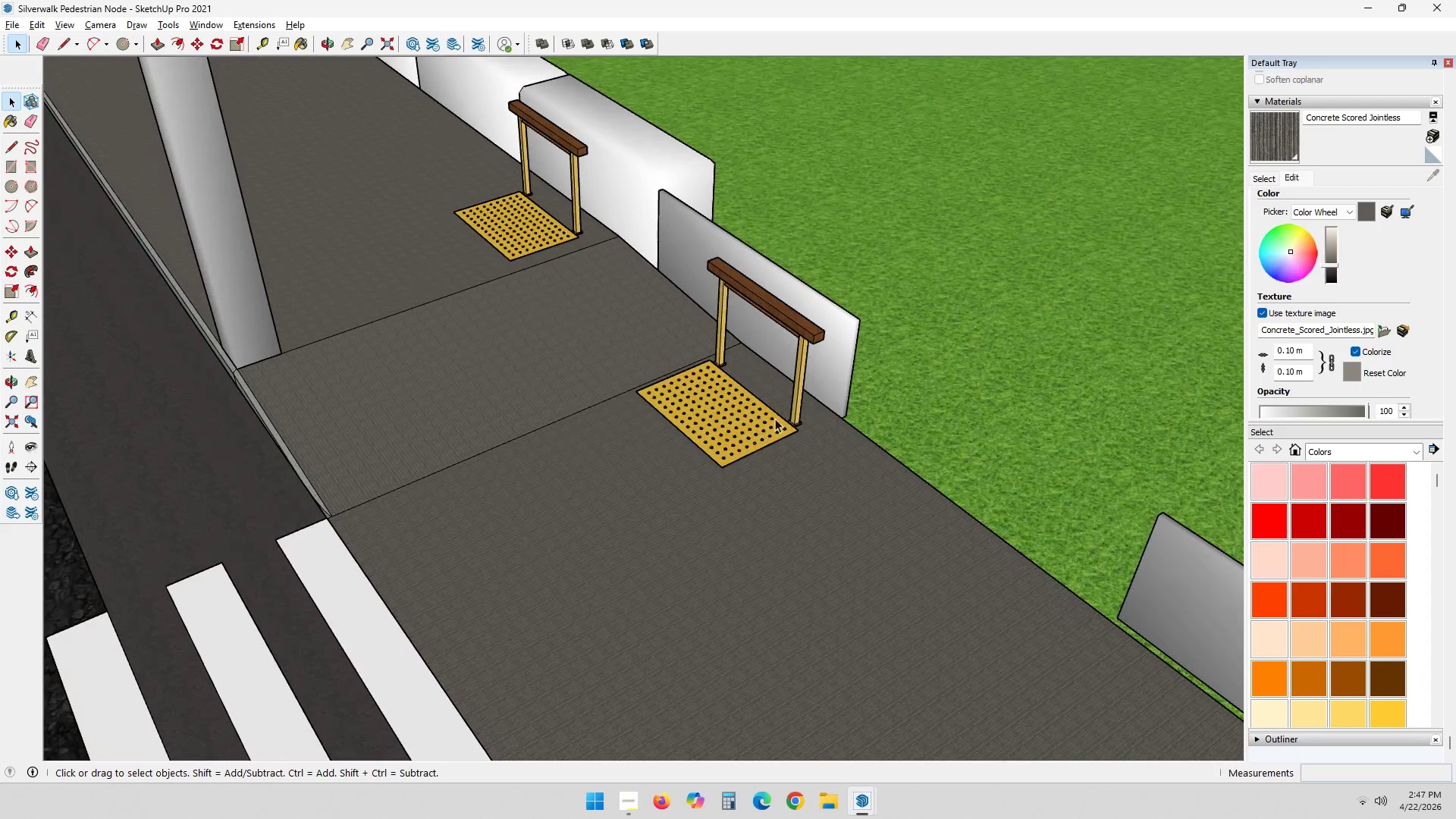 
key(Control+ControlLeft)
 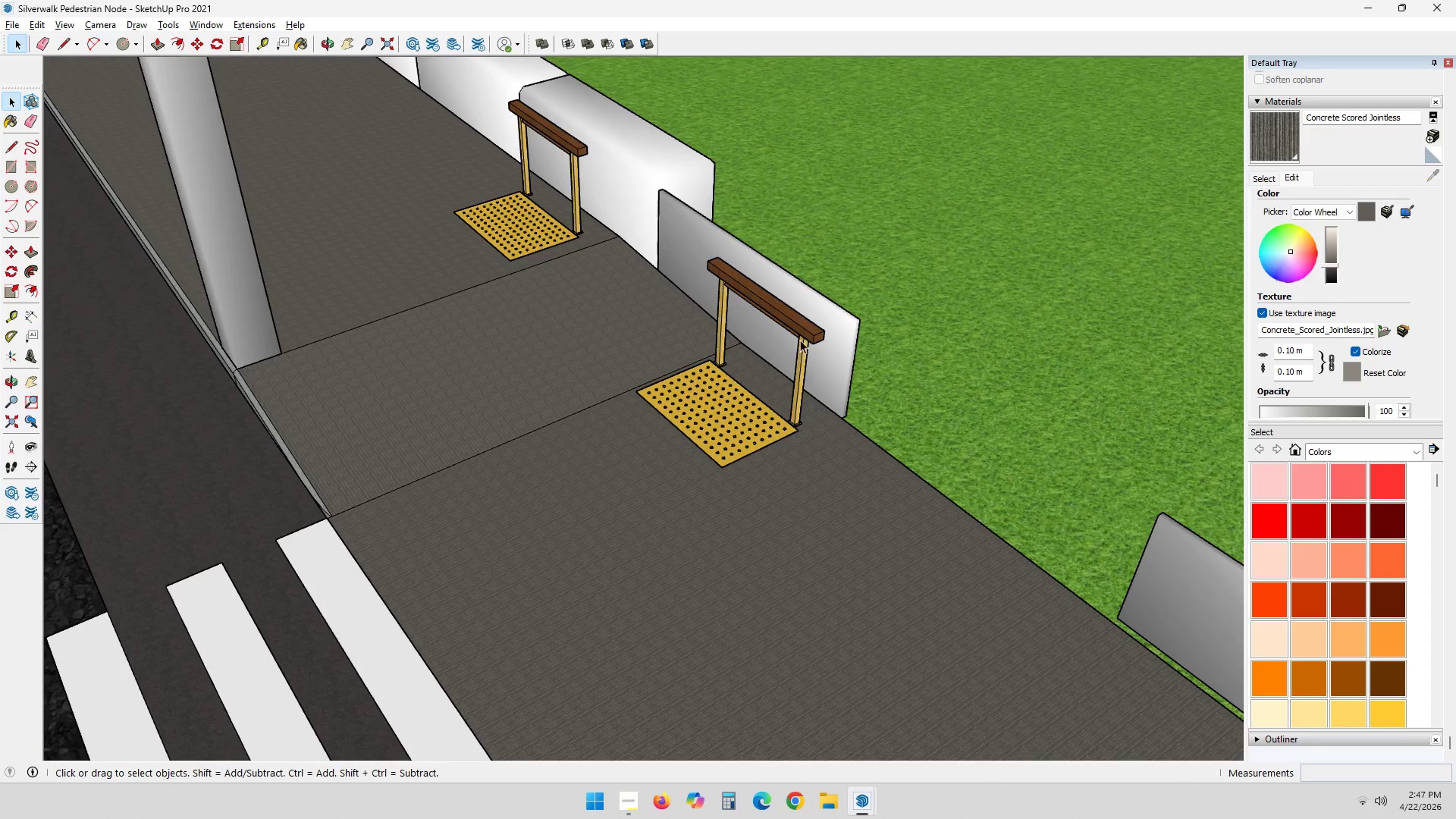 
scroll: coordinate [755, 452], scroll_direction: down, amount: 45.0
 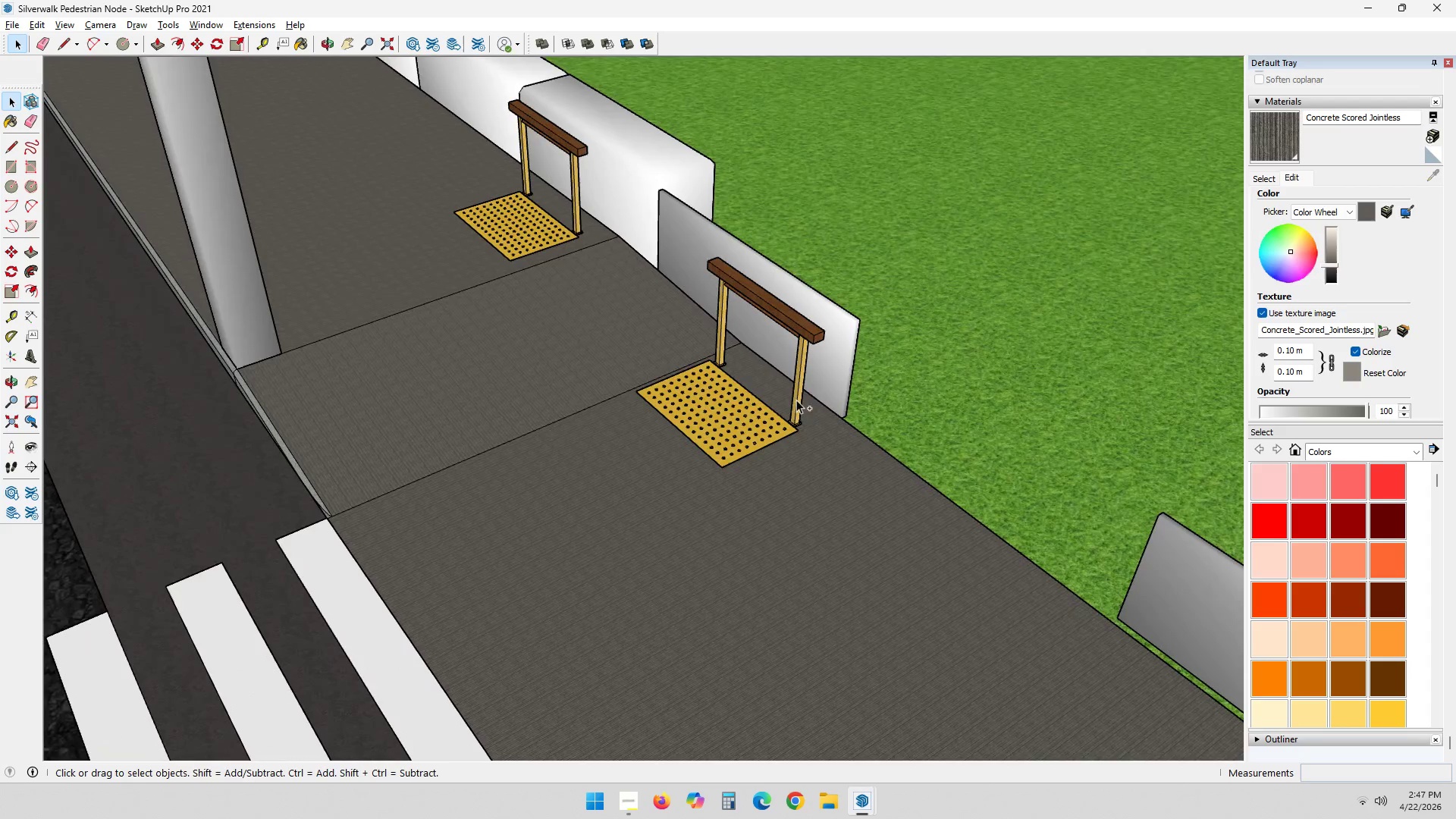 
left_click([802, 334])
 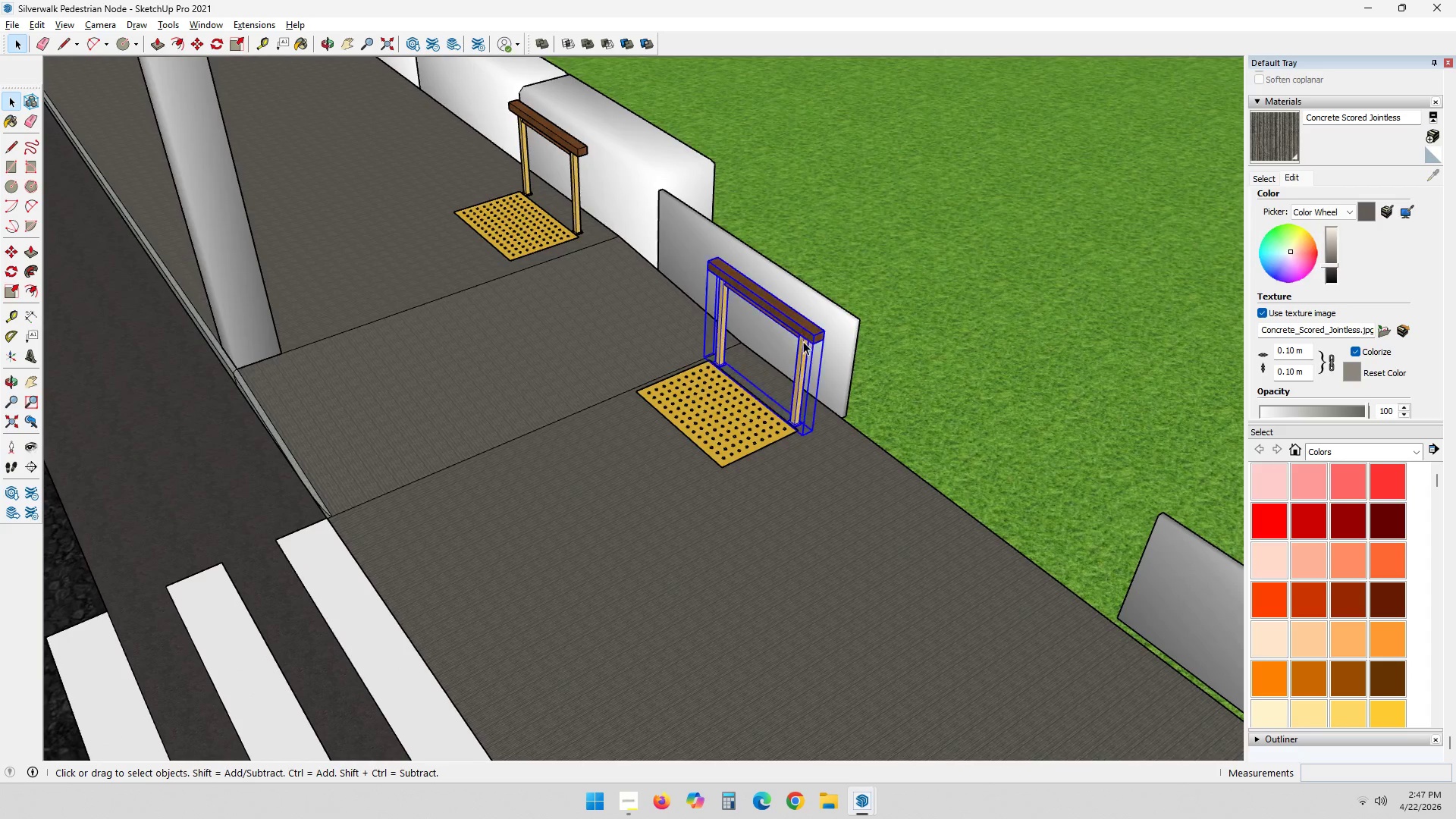 
key(Control+ControlLeft)
 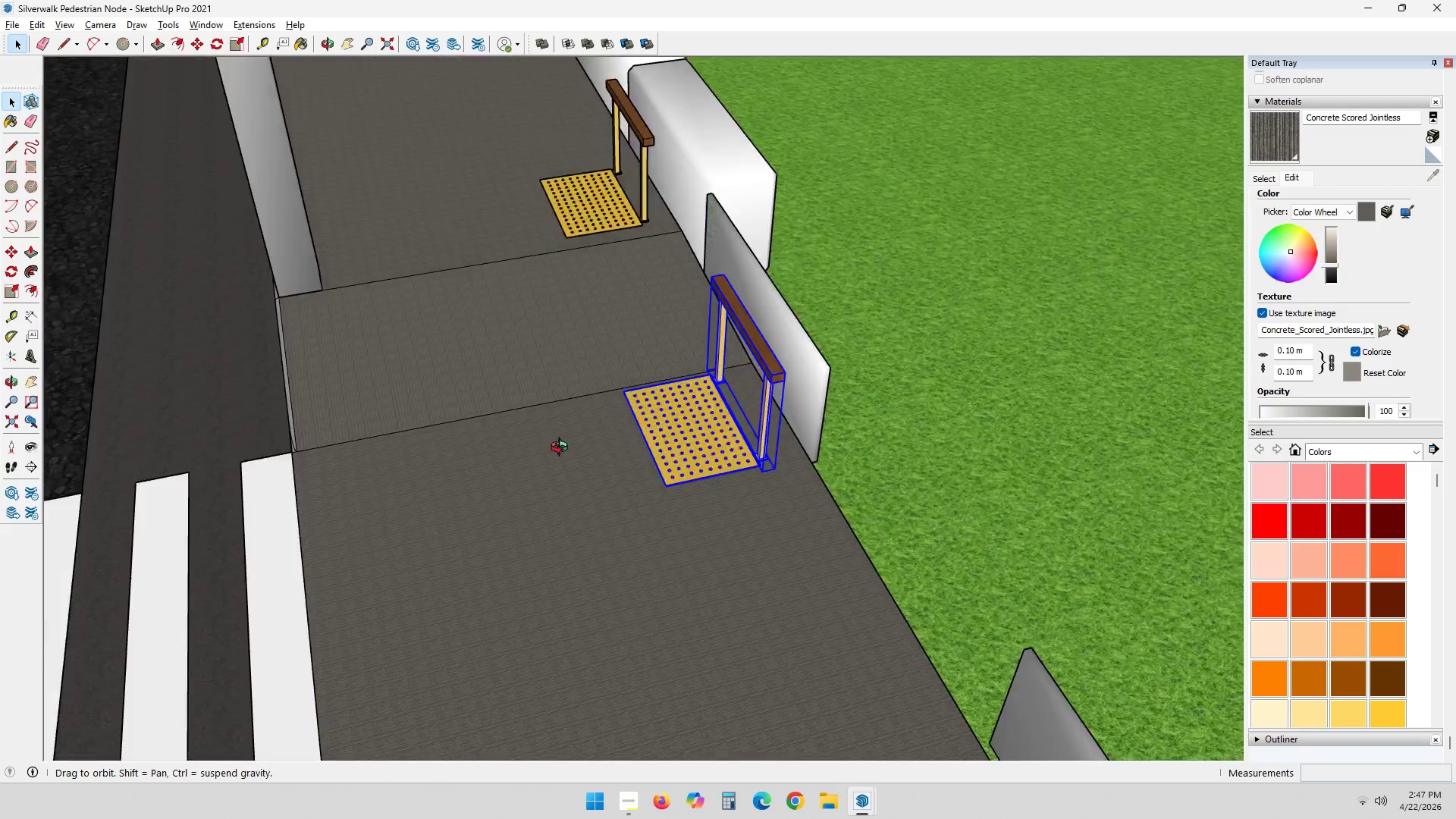 
scroll: coordinate [729, 500], scroll_direction: up, amount: 16.0
 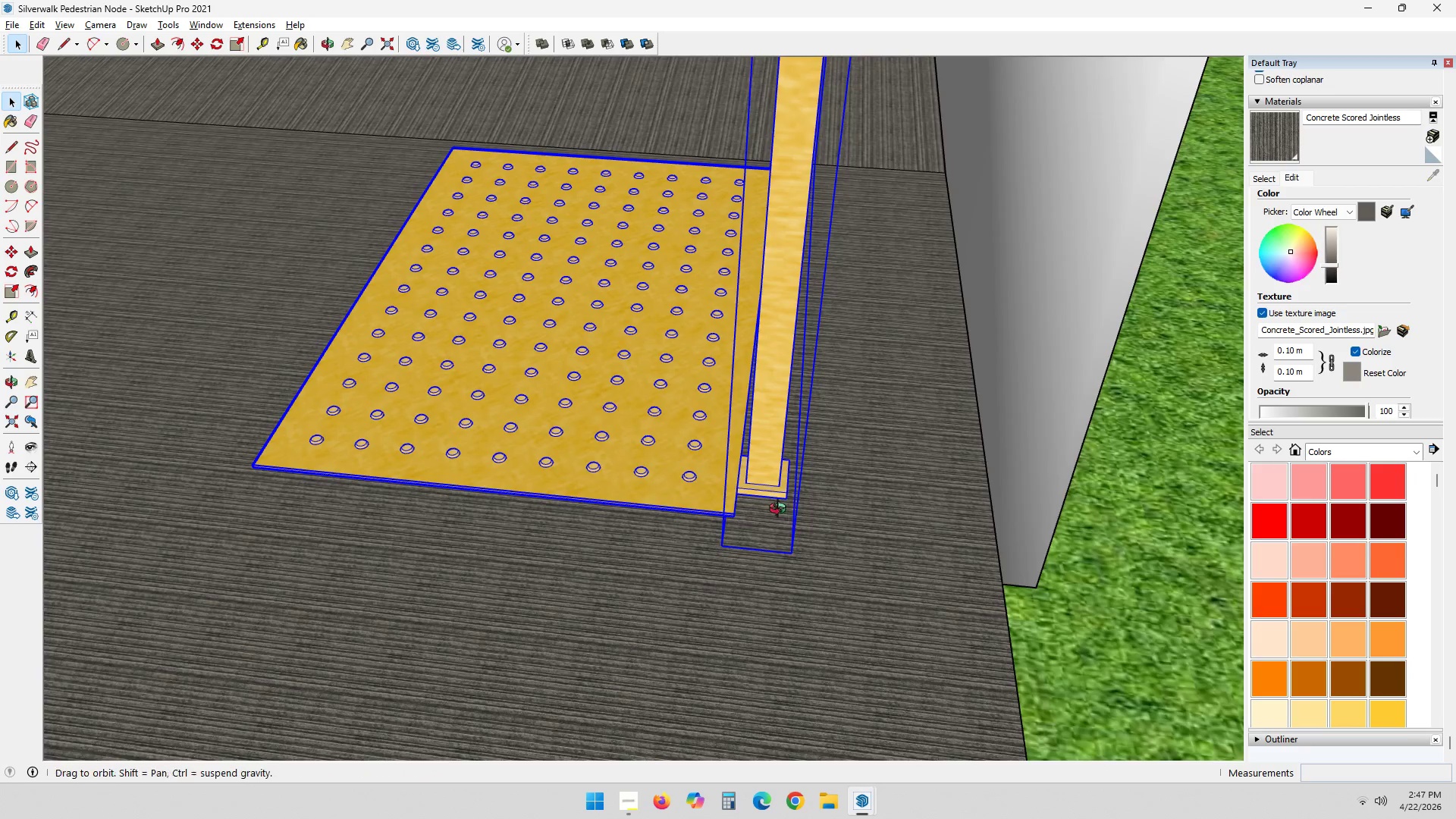 
key(M)
 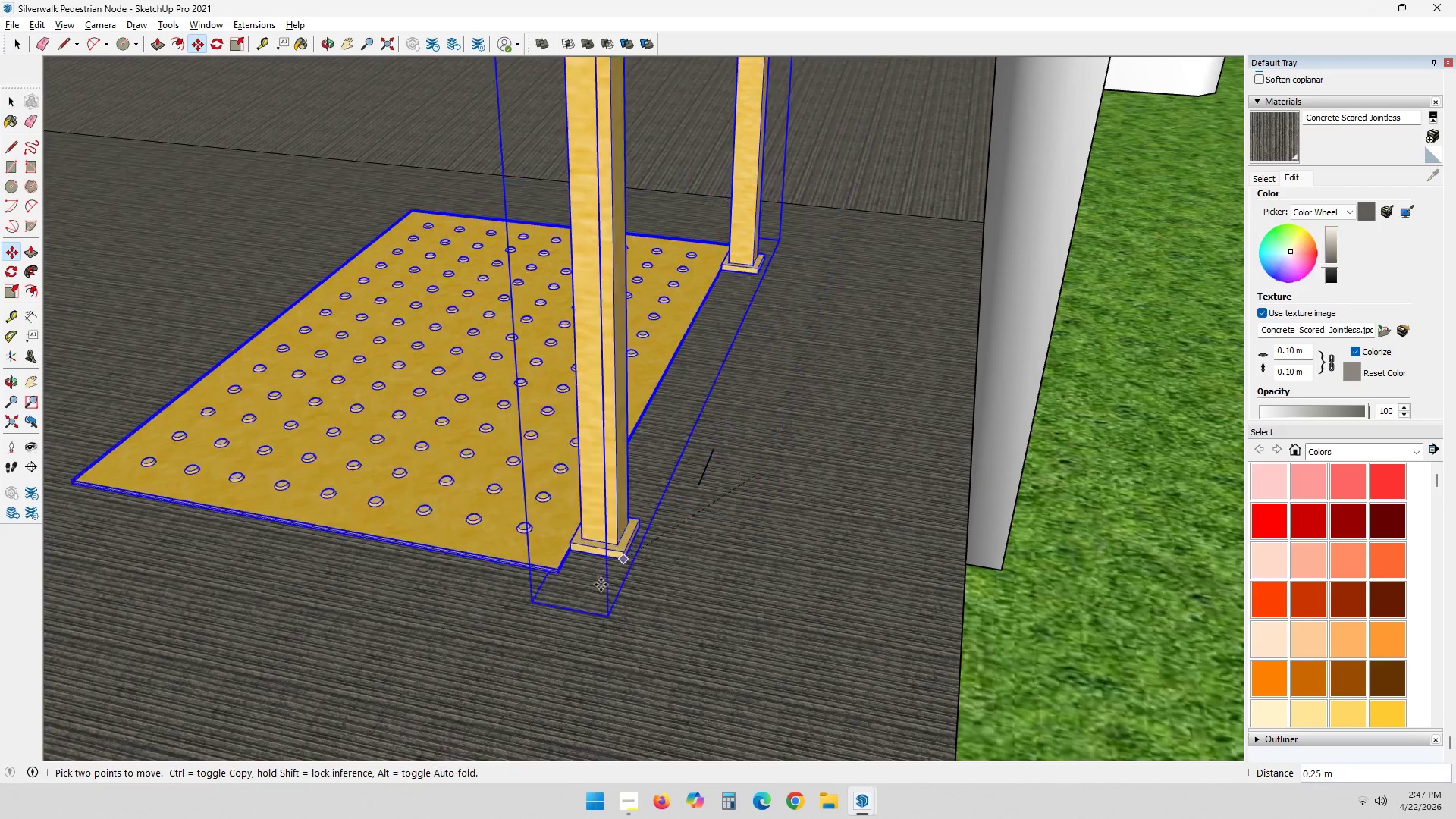 
key(Control+ControlLeft)
 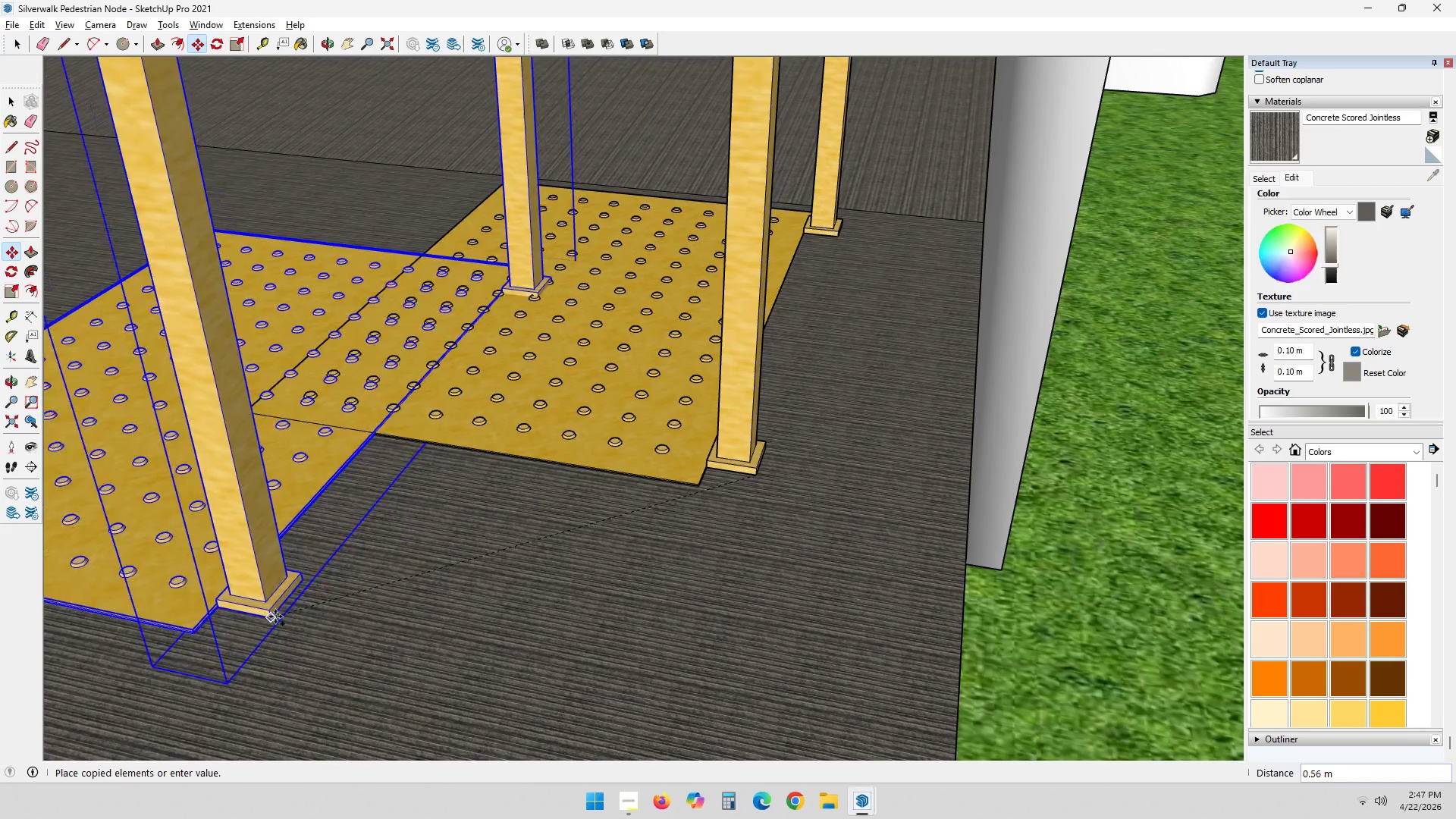 
hold_key(key=ShiftLeft, duration=0.38)
 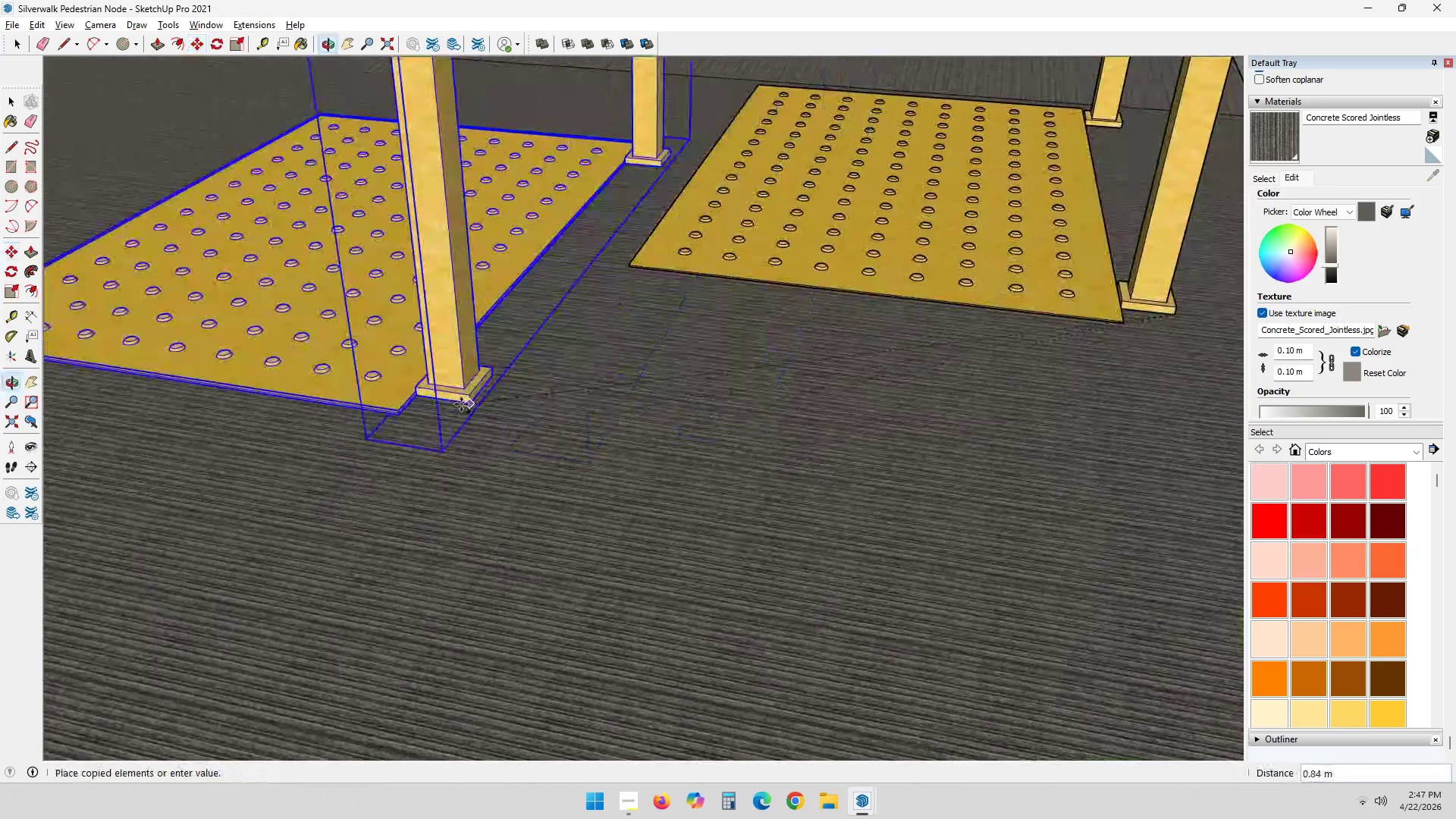 
scroll: coordinate [454, 408], scroll_direction: down, amount: 4.0
 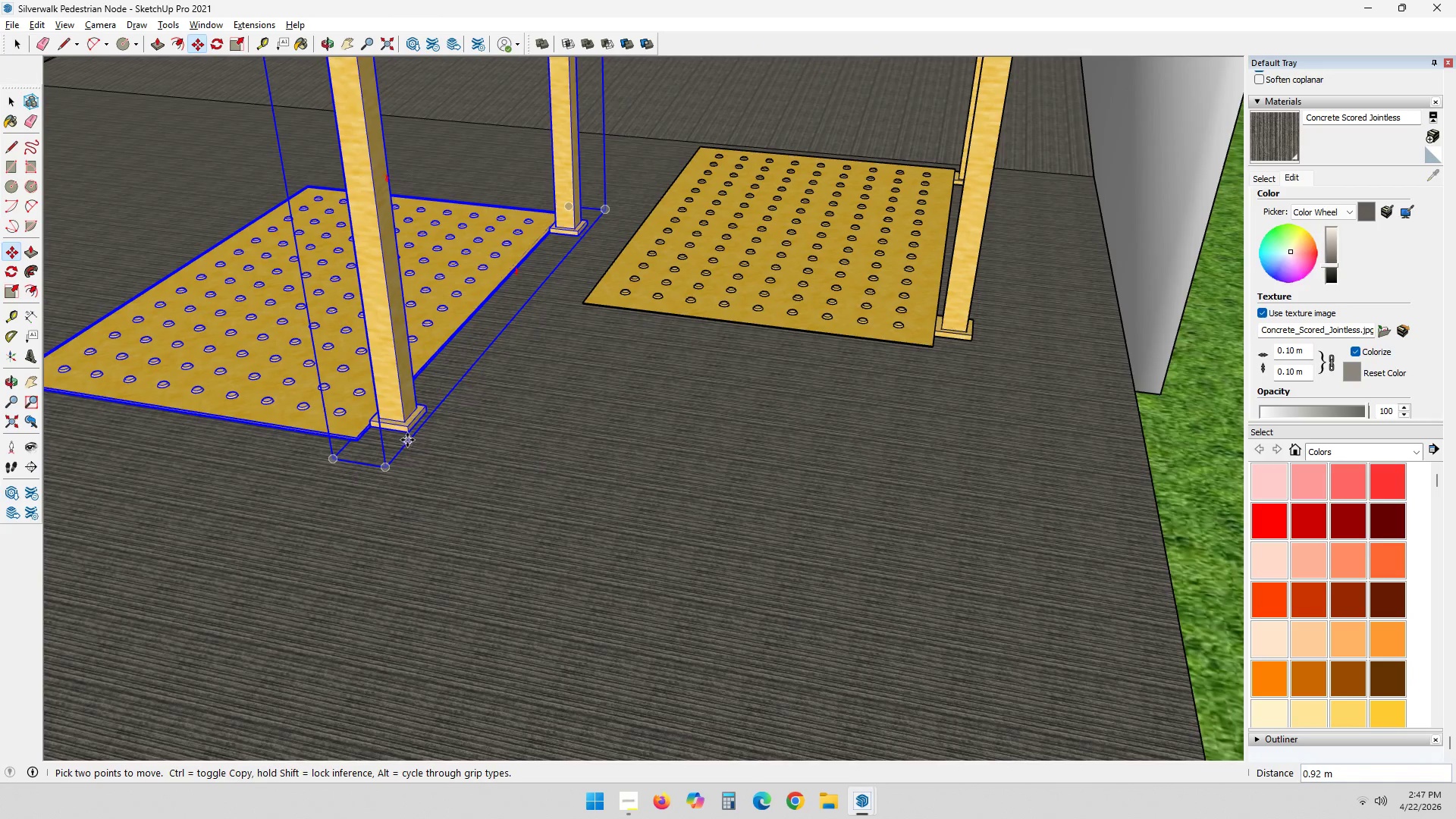 
left_click([407, 434])
 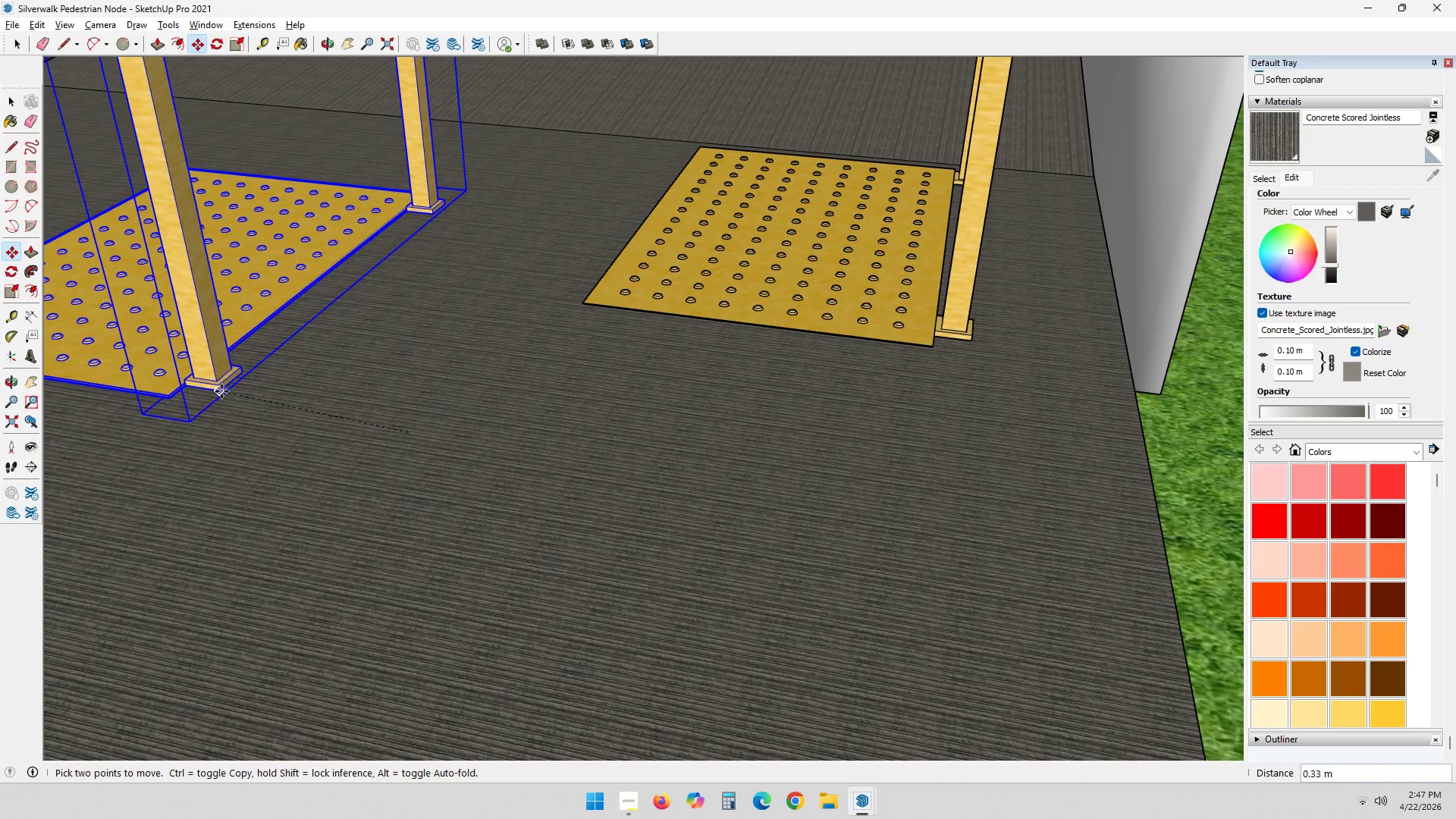 
key(Escape)
 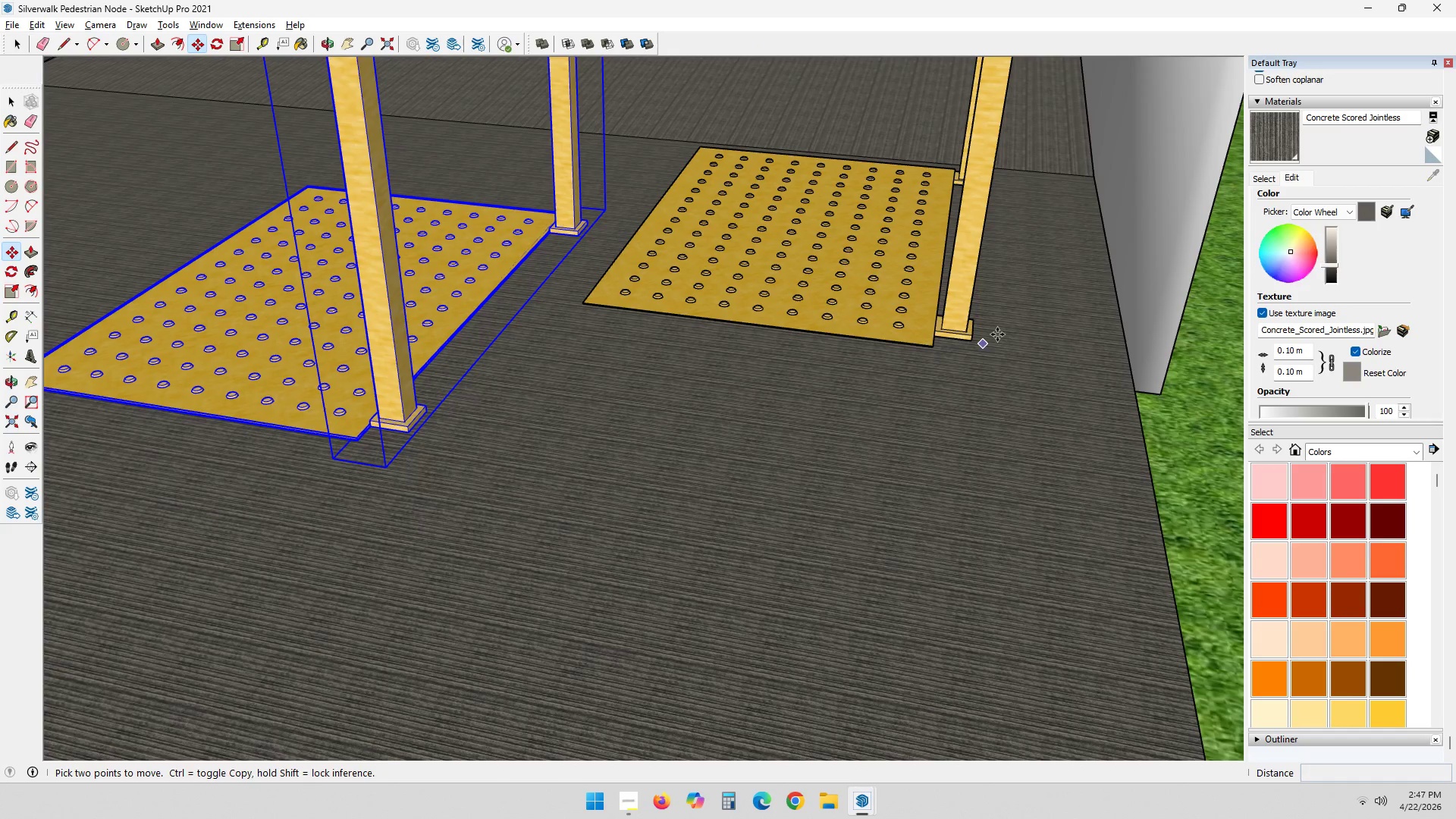 
scroll: coordinate [1002, 332], scroll_direction: up, amount: 4.0
 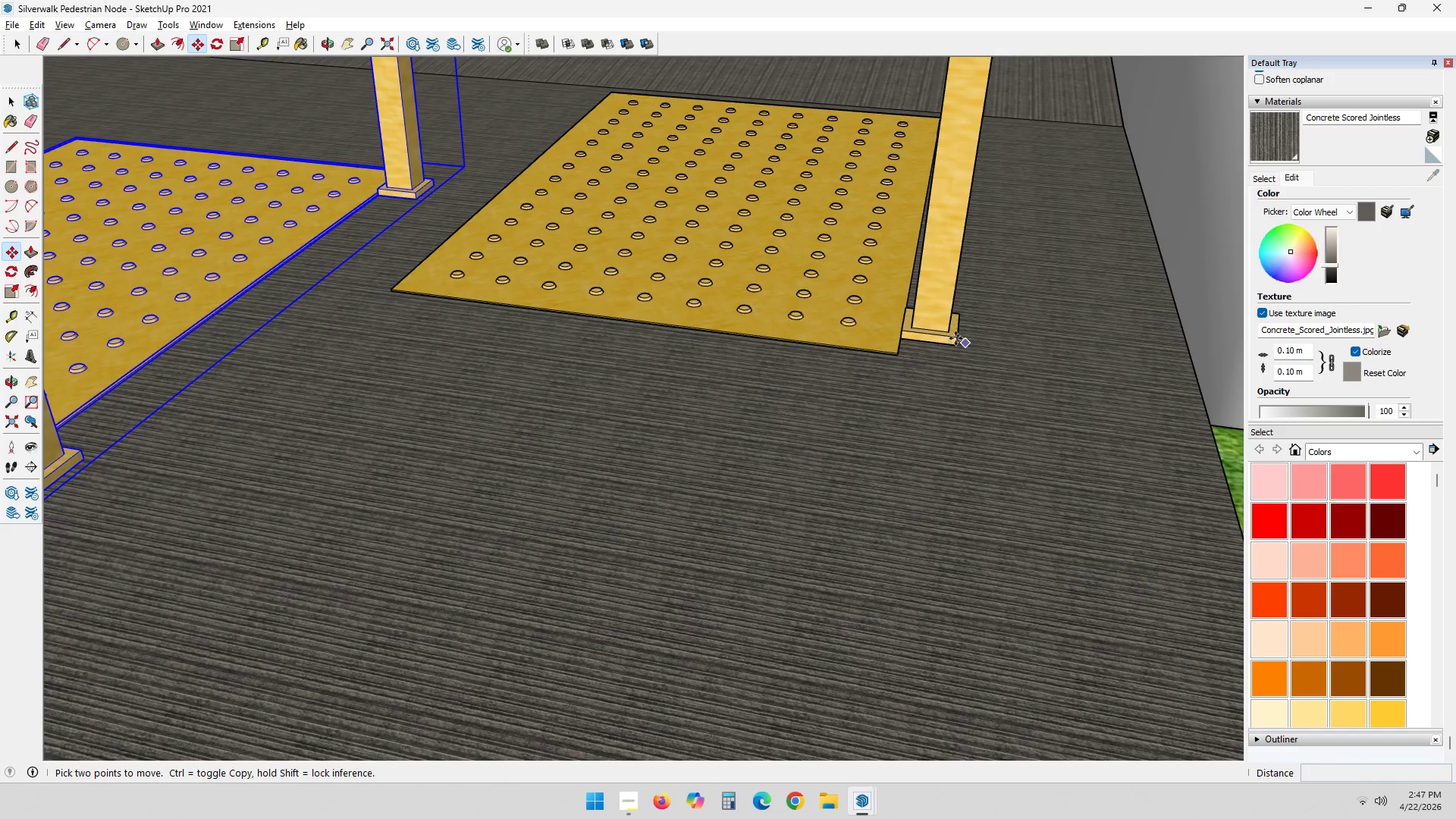 
key(Space)
 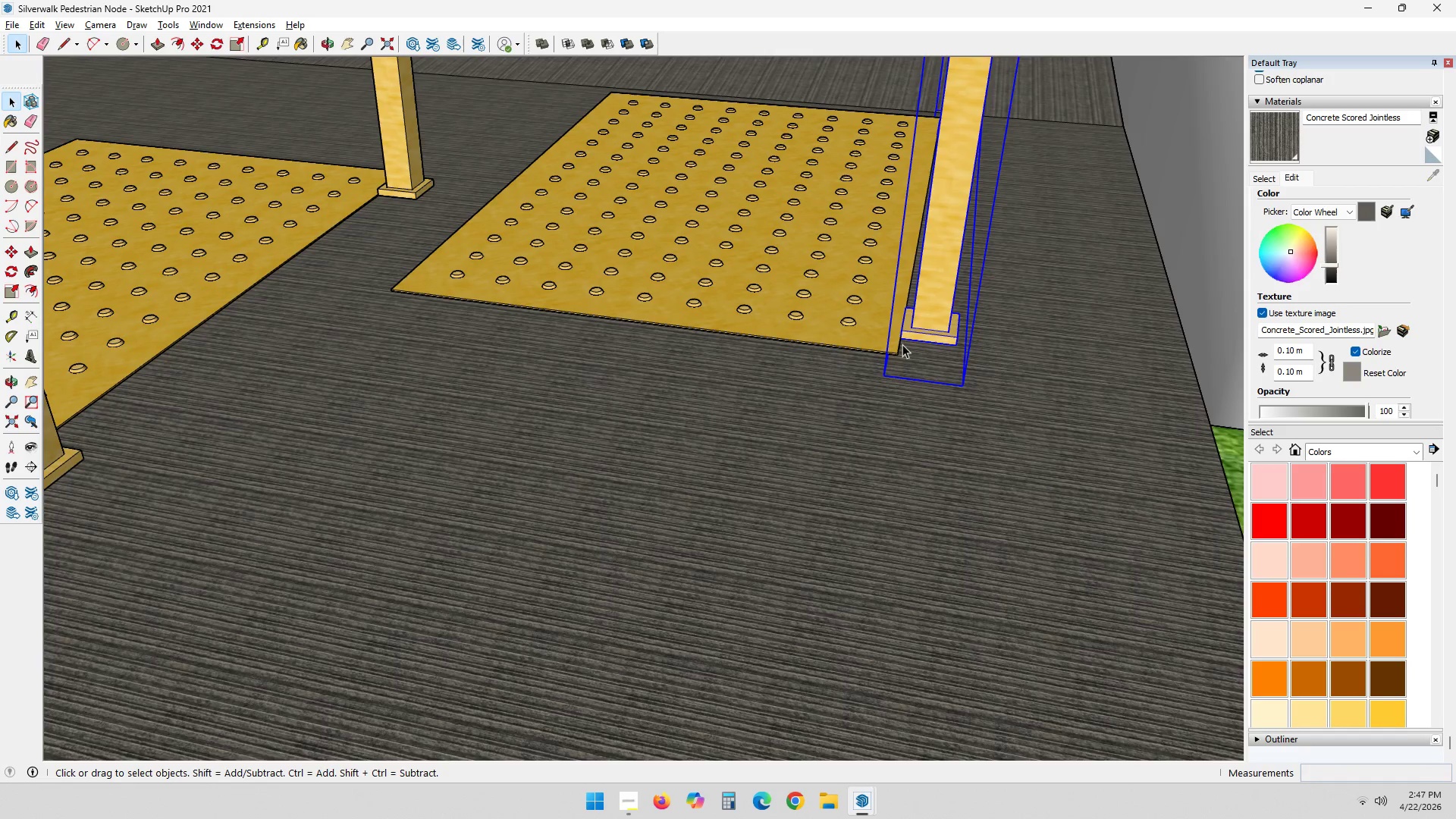 
key(Control+ControlLeft)
 